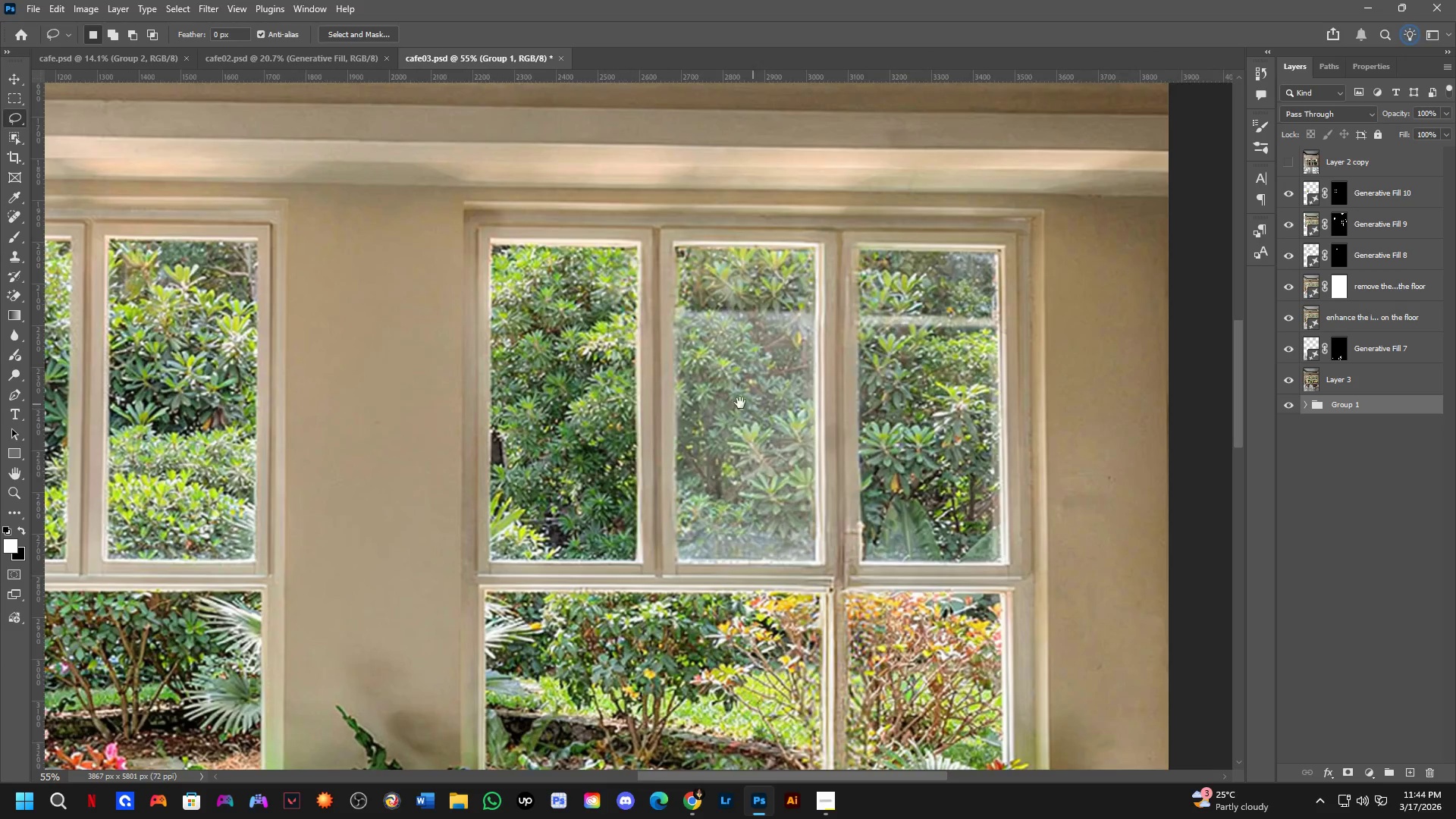 
scroll: coordinate [664, 287], scroll_direction: up, amount: 3.0
 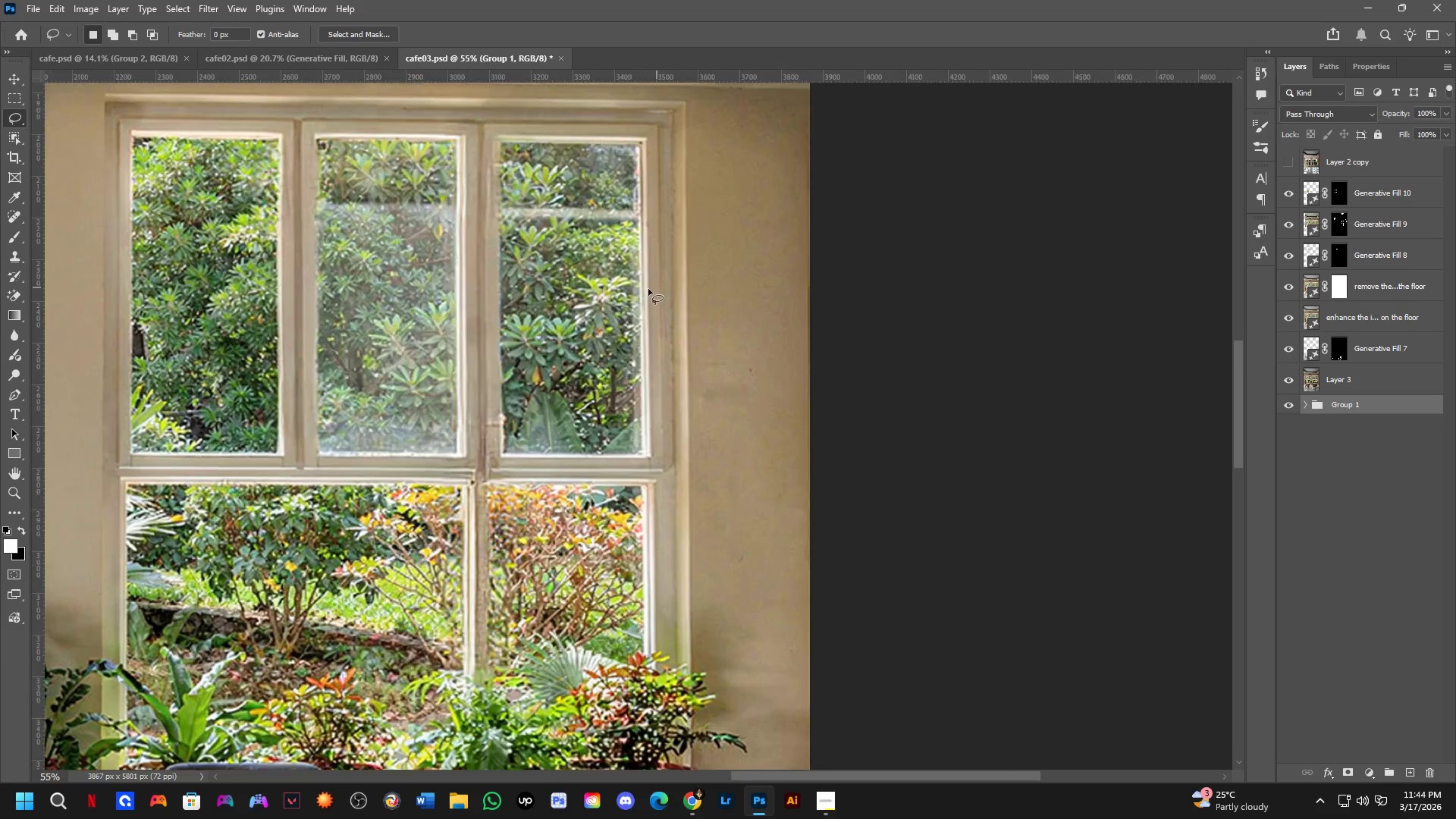 
hold_key(key=Space, duration=0.95)
 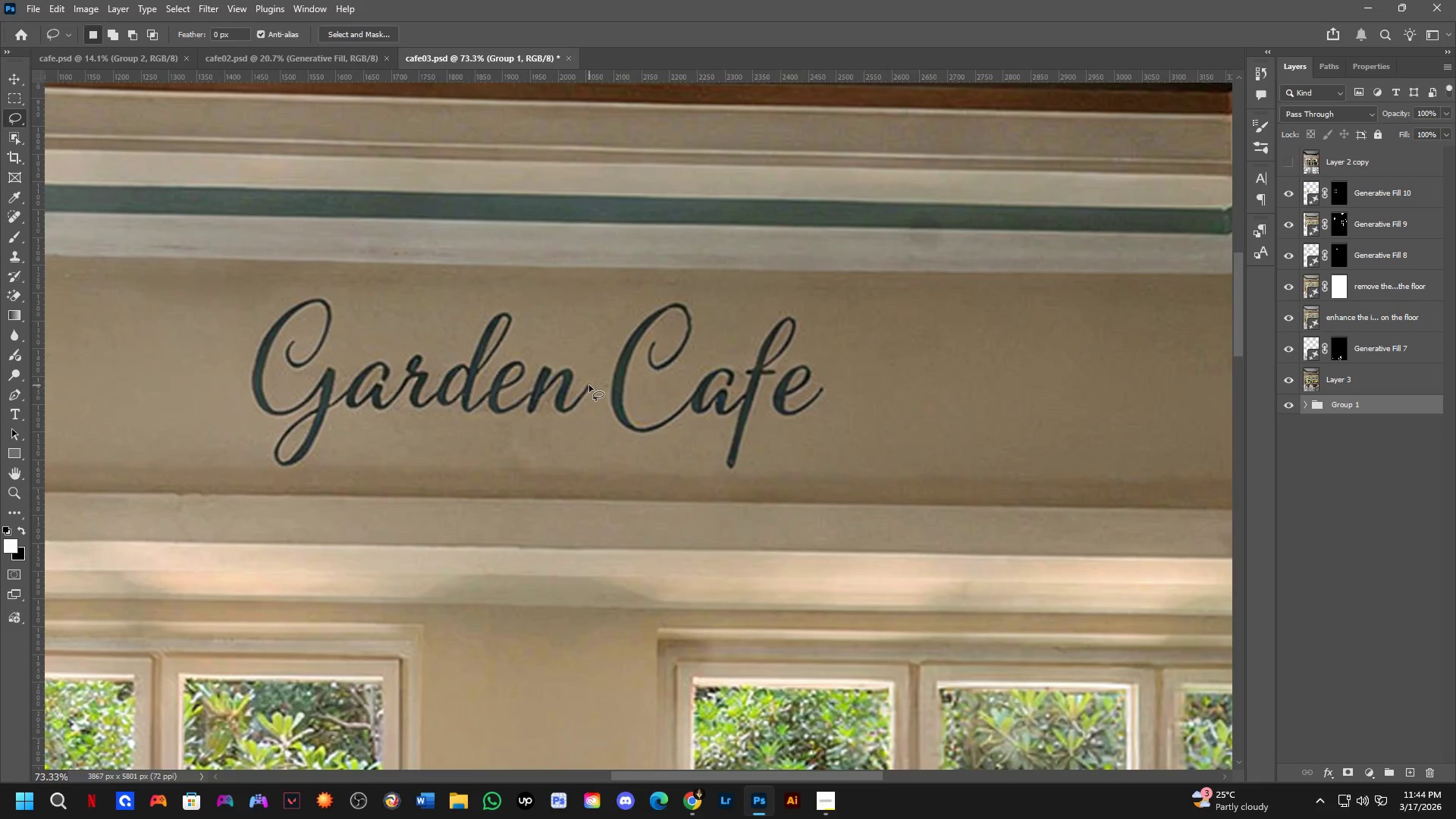 
key(Shift+ShiftLeft)
 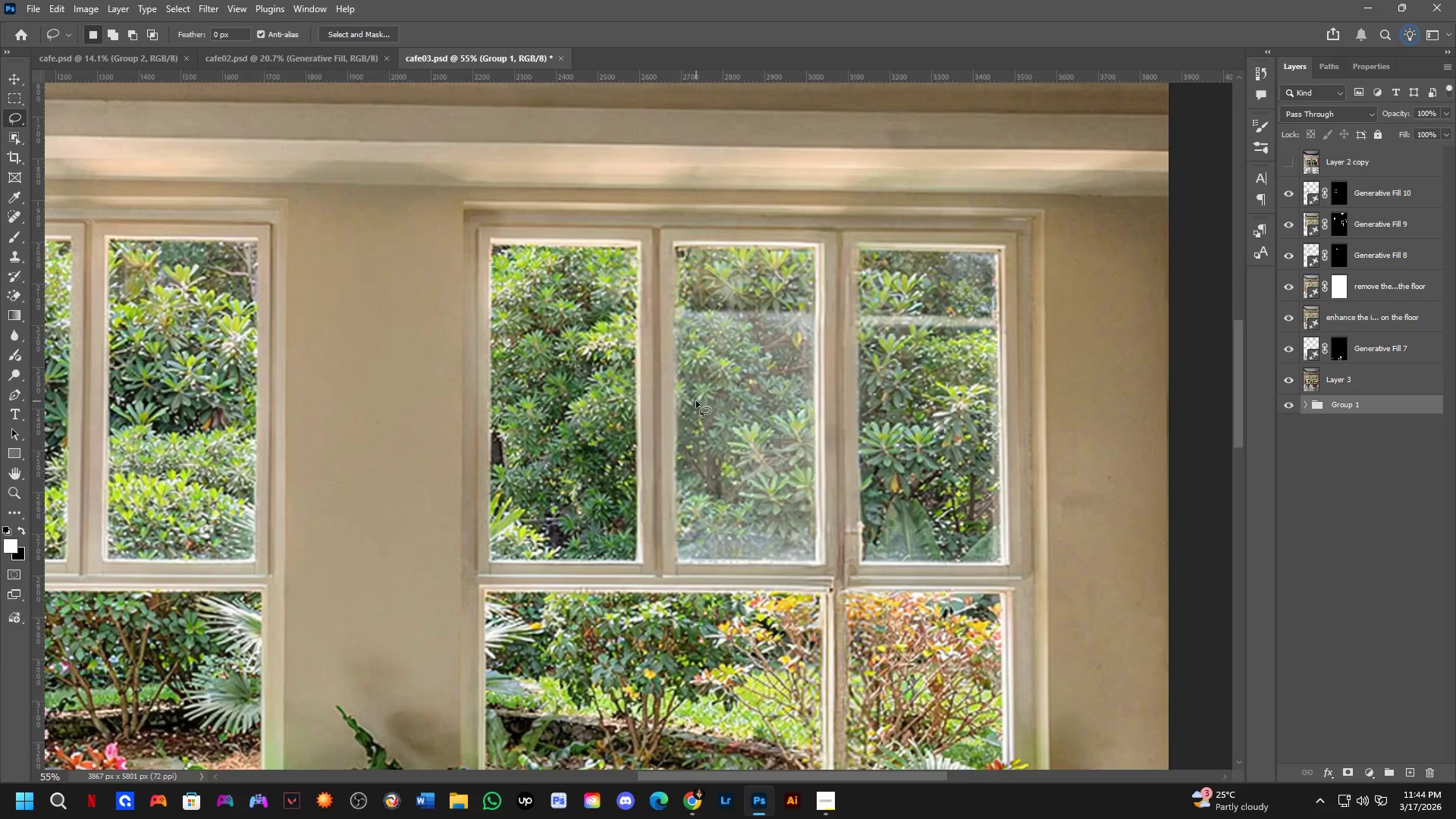 
left_click_drag(start_coordinate=[492, 316], to_coordinate=[517, 474])
 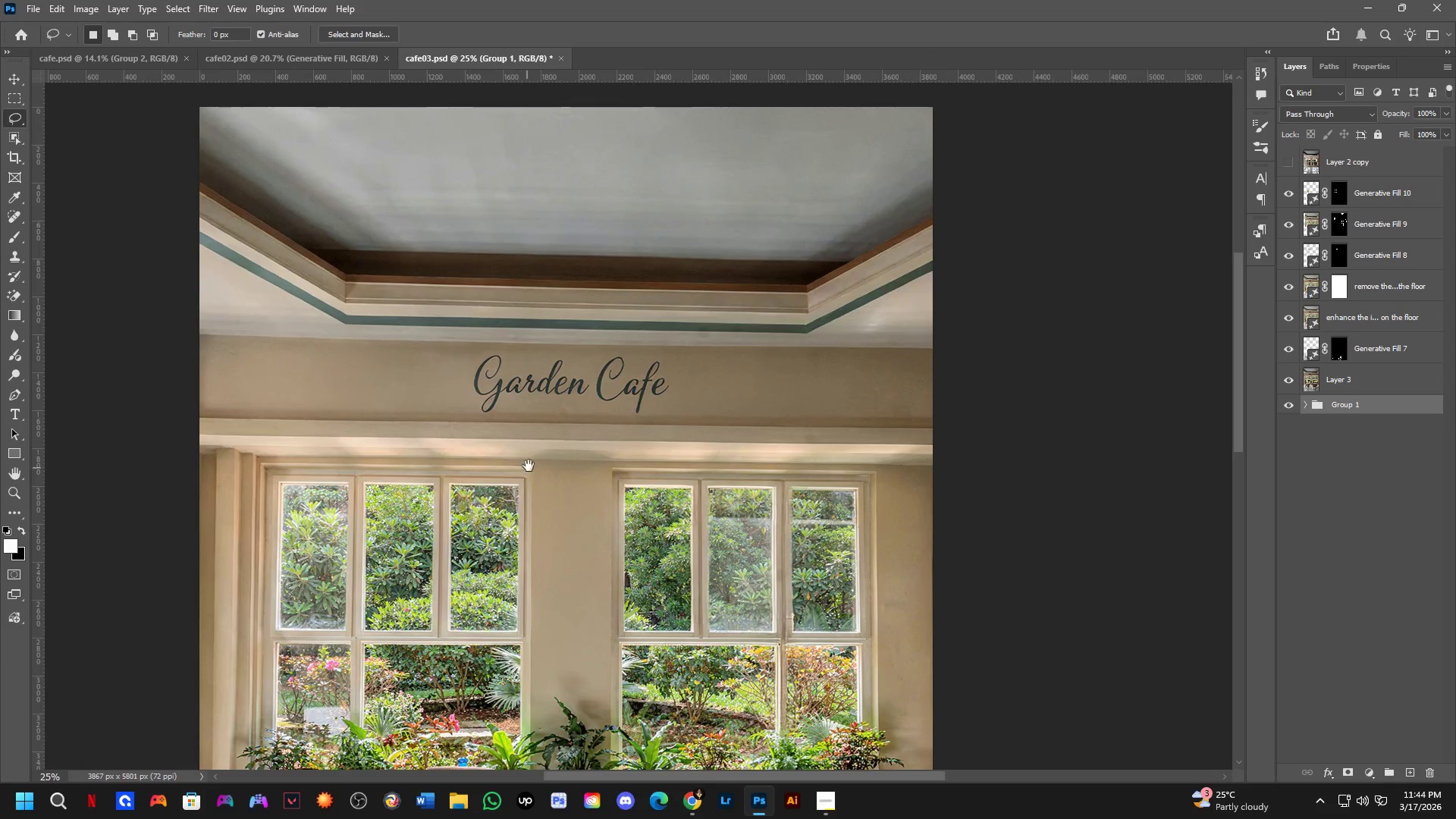 
scroll: coordinate [687, 401], scroll_direction: down, amount: 3.0
 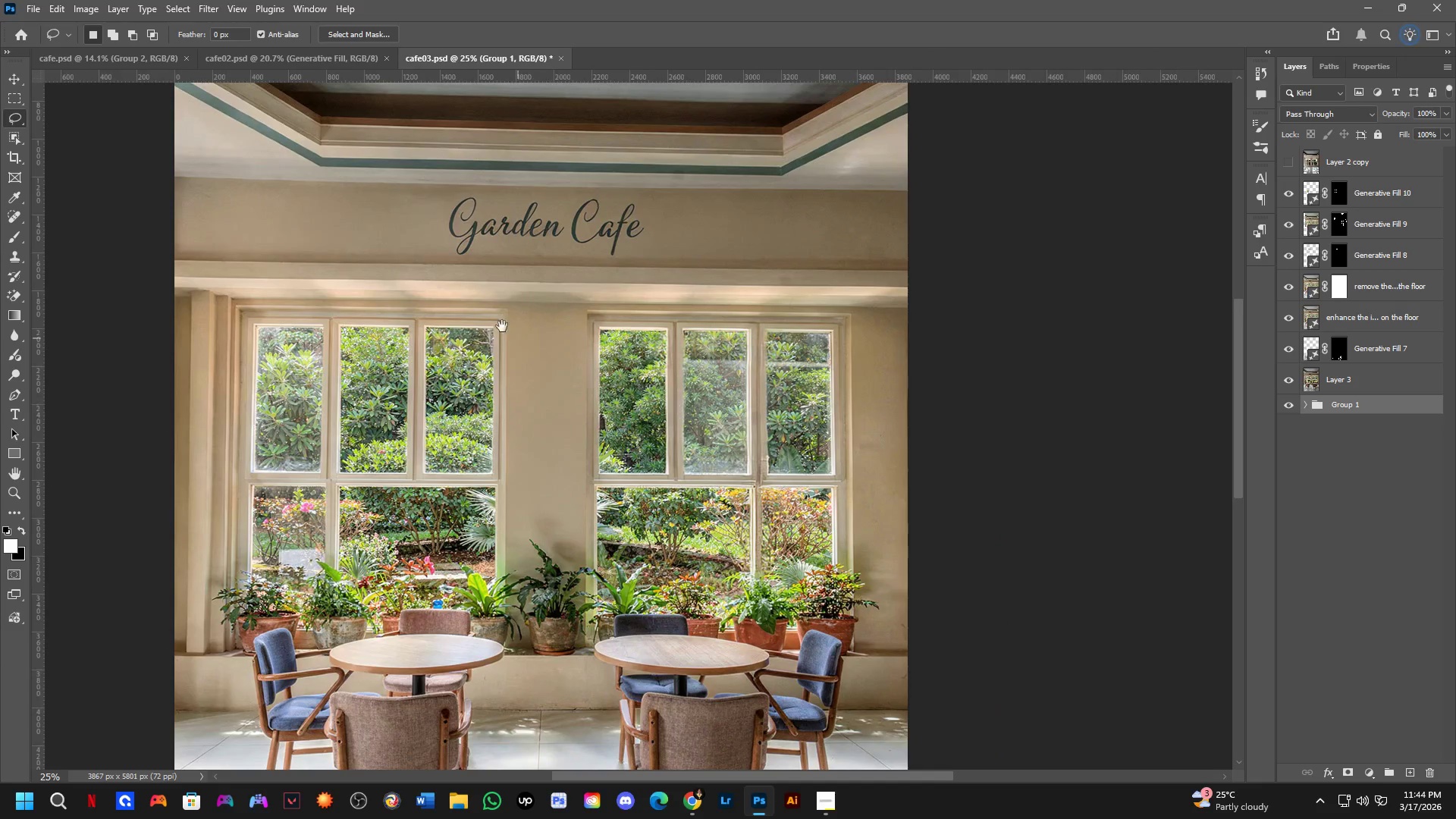 
key(Shift+ShiftLeft)
 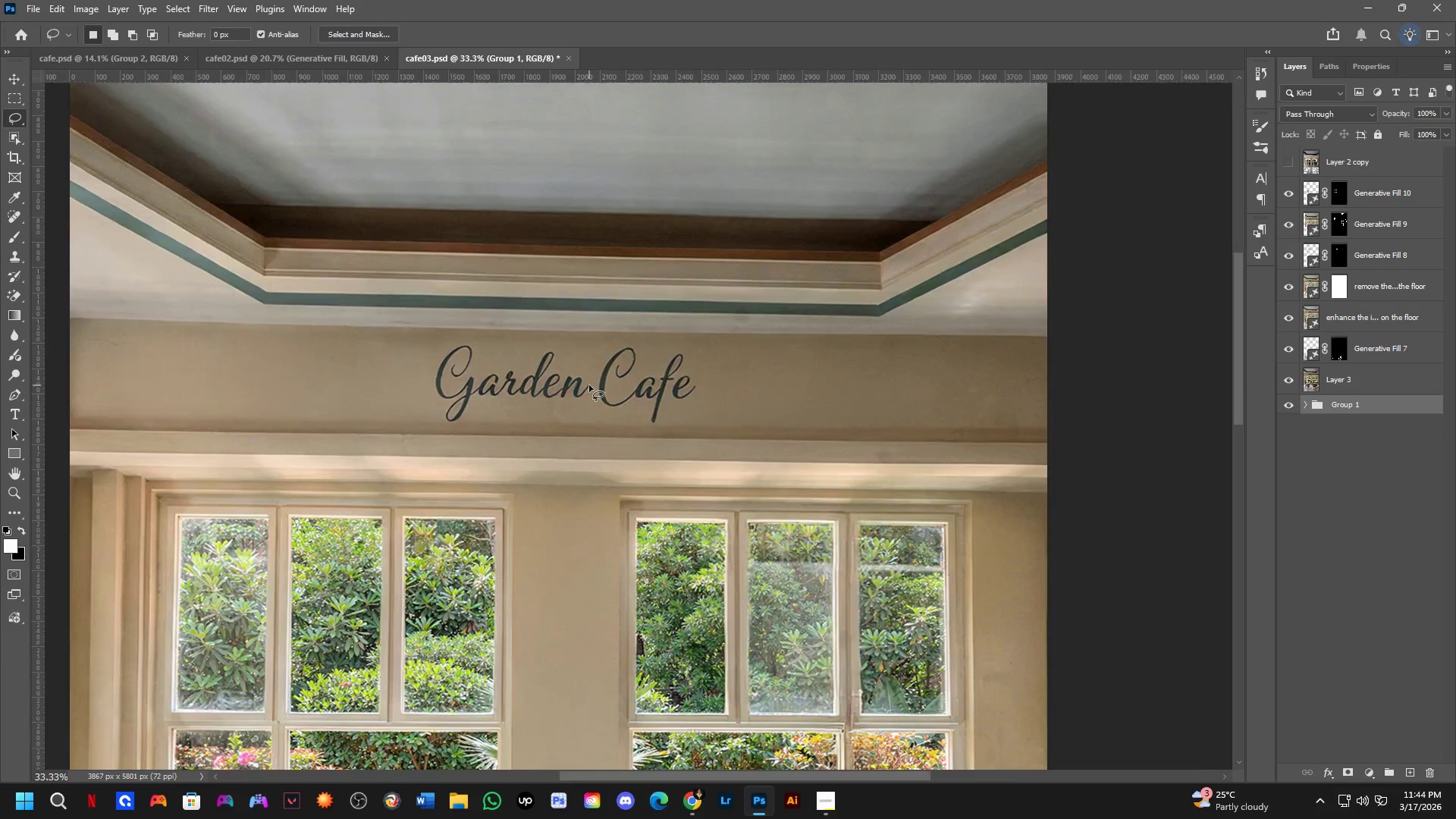 
key(Shift+ShiftLeft)
 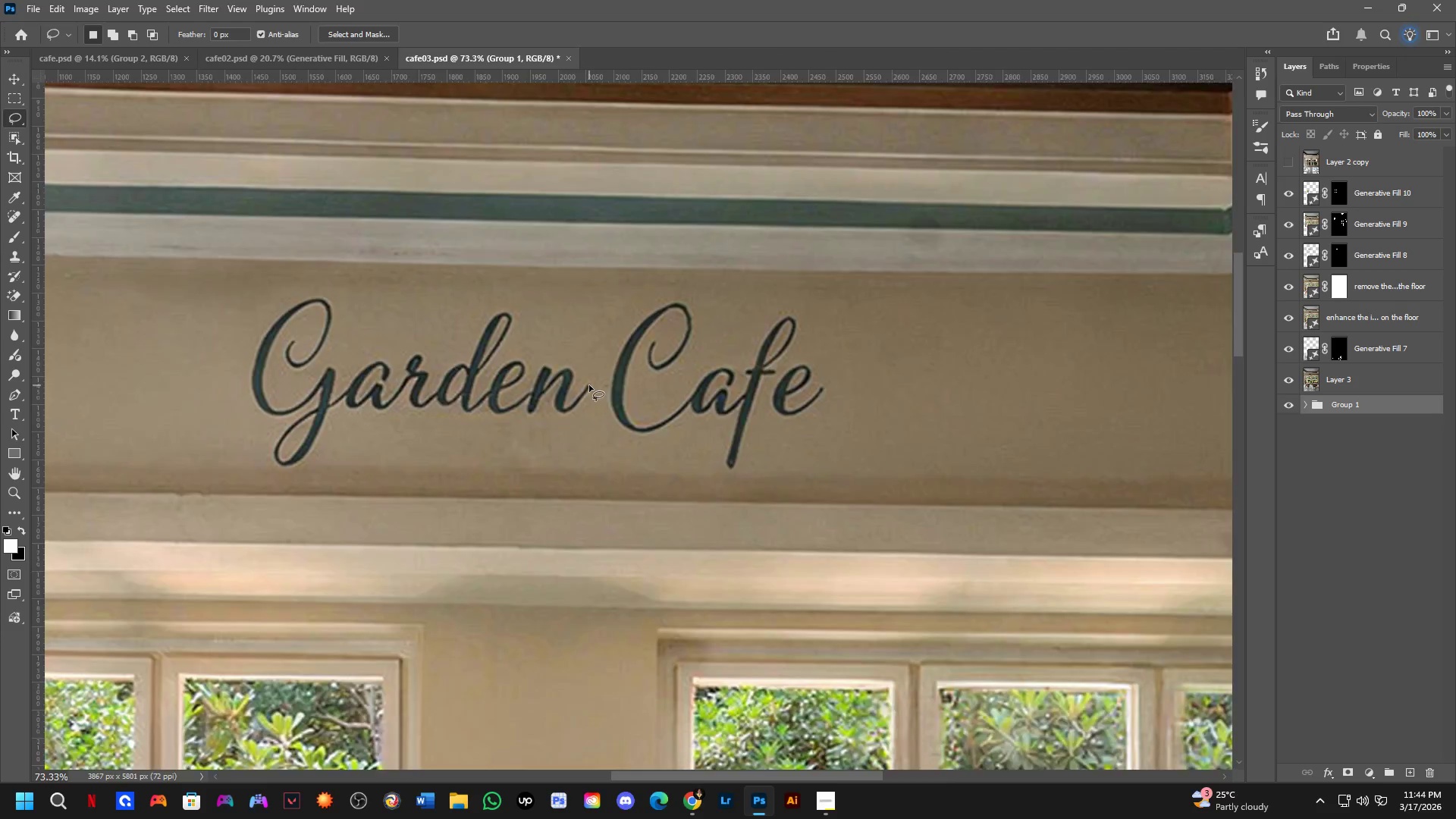 
scroll: coordinate [589, 385], scroll_direction: up, amount: 4.0
 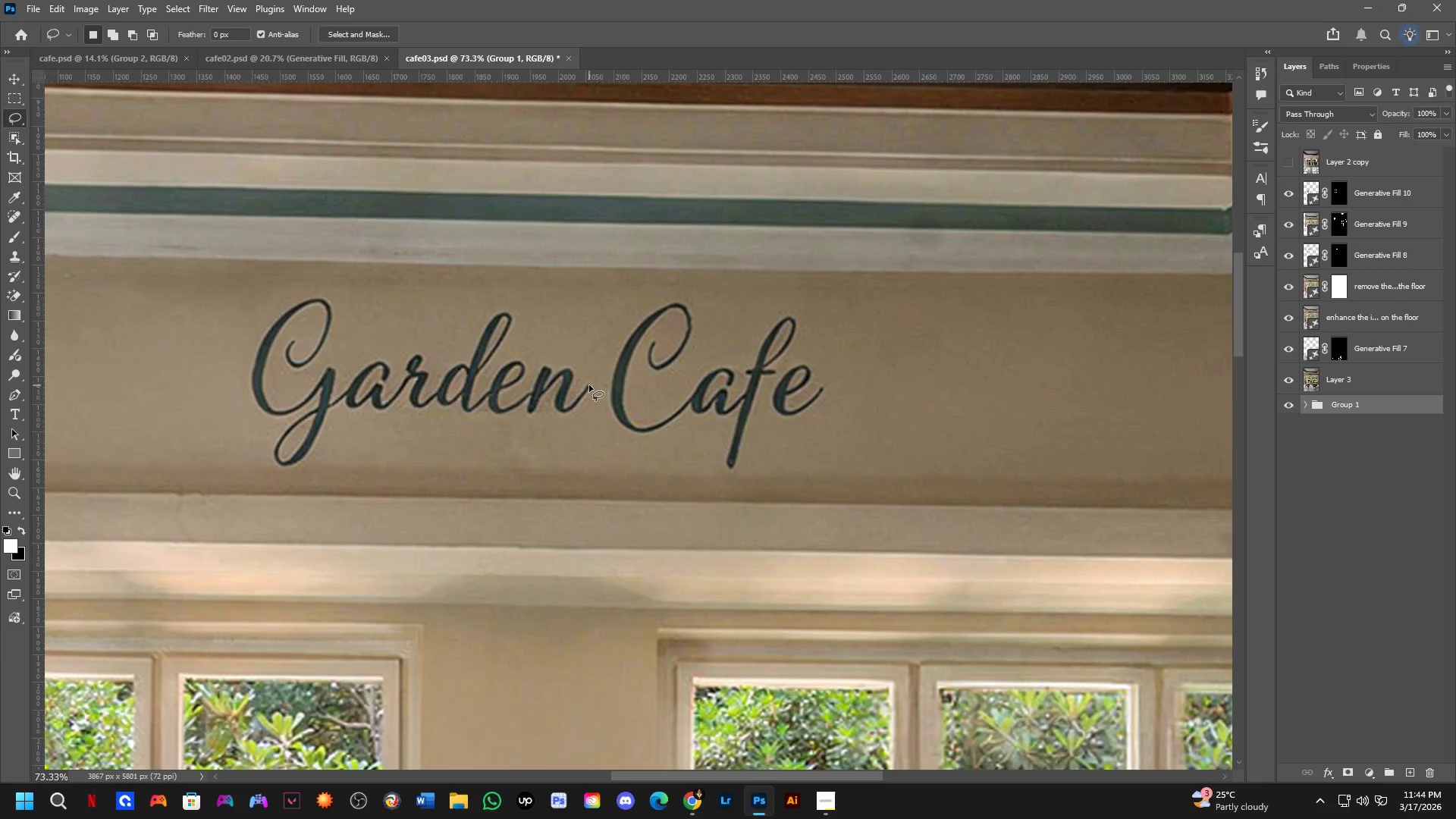 
hold_key(key=Space, duration=0.55)
 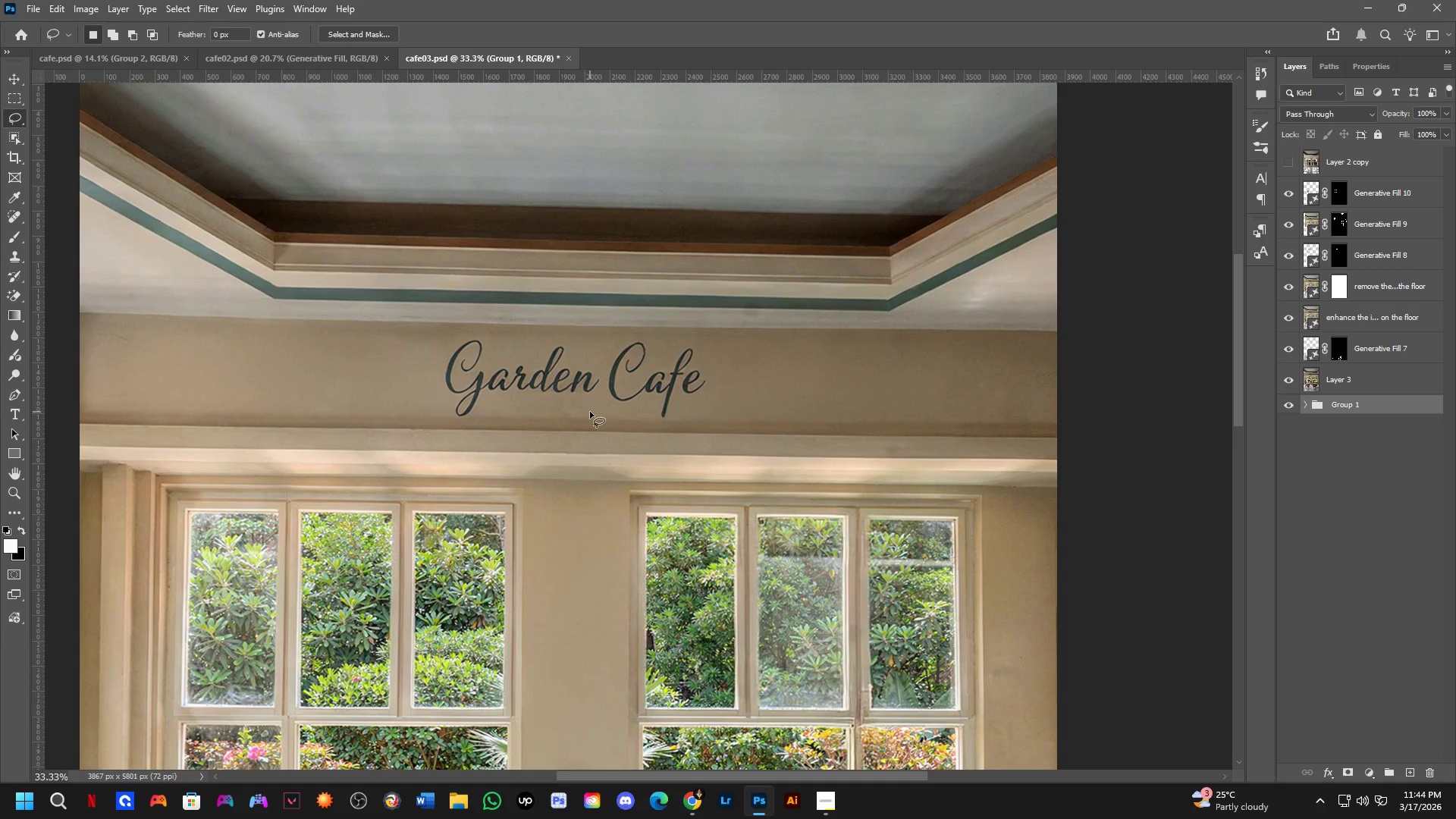 
left_click_drag(start_coordinate=[624, 449], to_coordinate=[625, 460])
 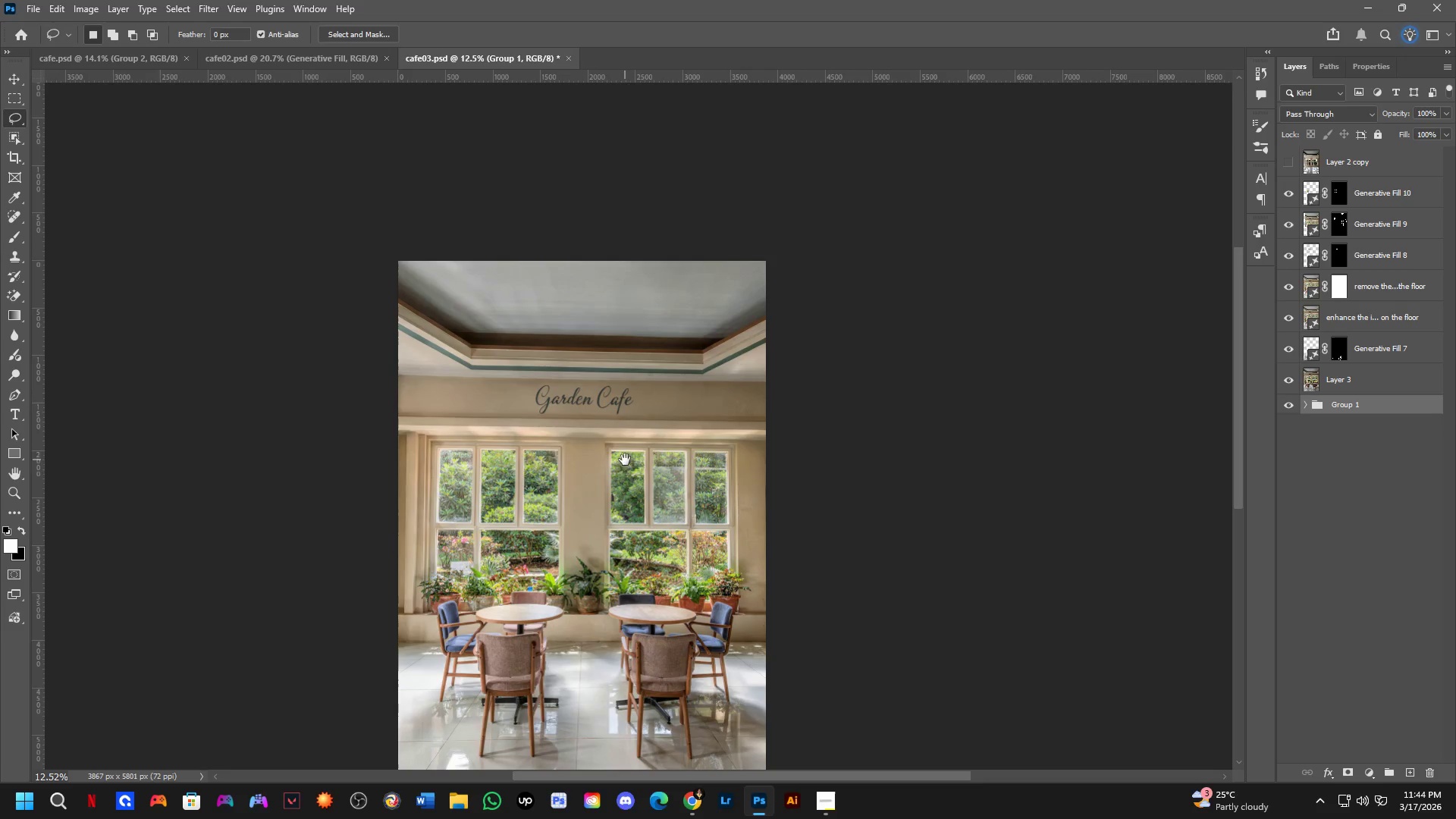 
scroll: coordinate [604, 403], scroll_direction: down, amount: 8.0
 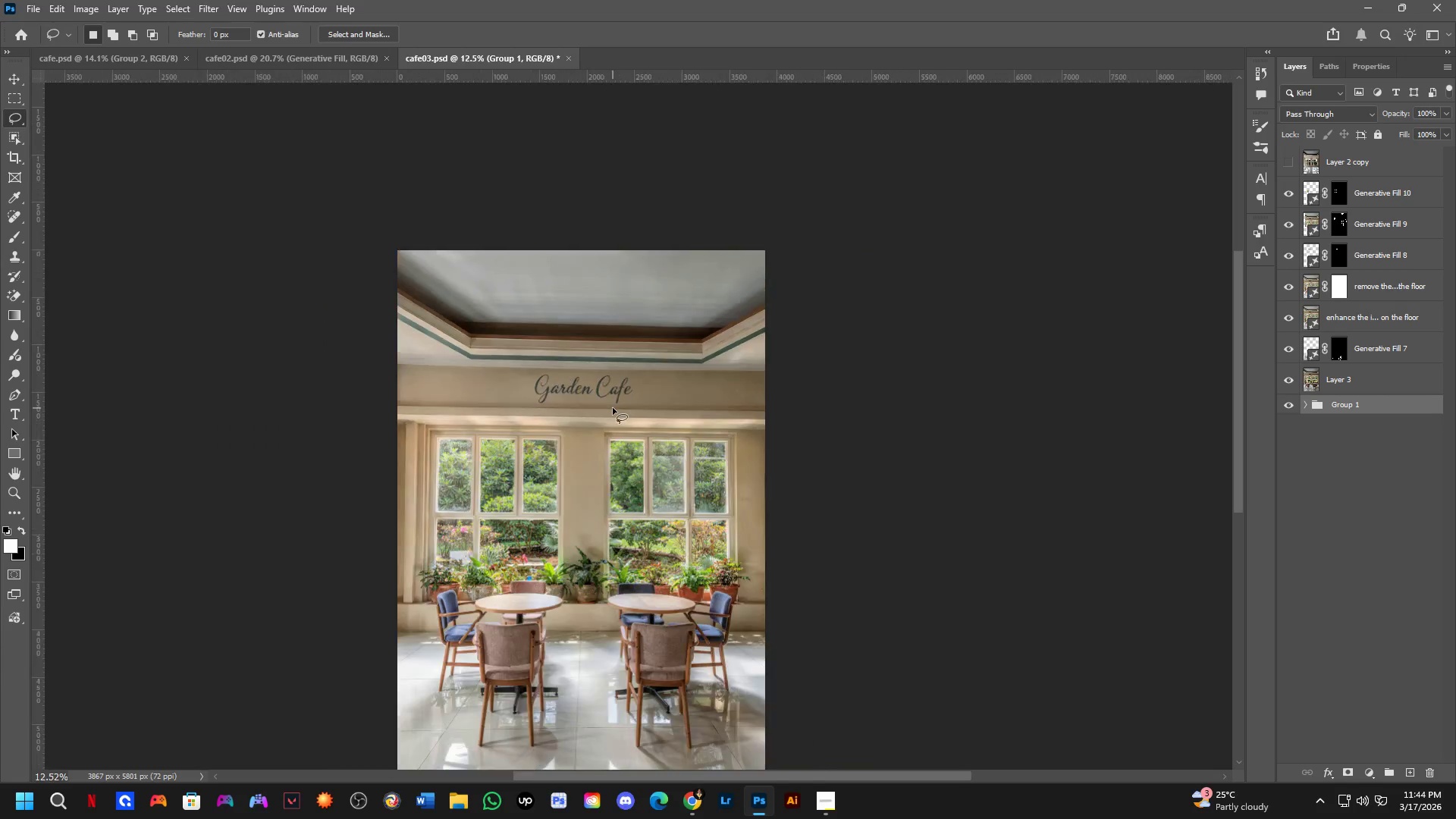 
key(Shift+ShiftLeft)
 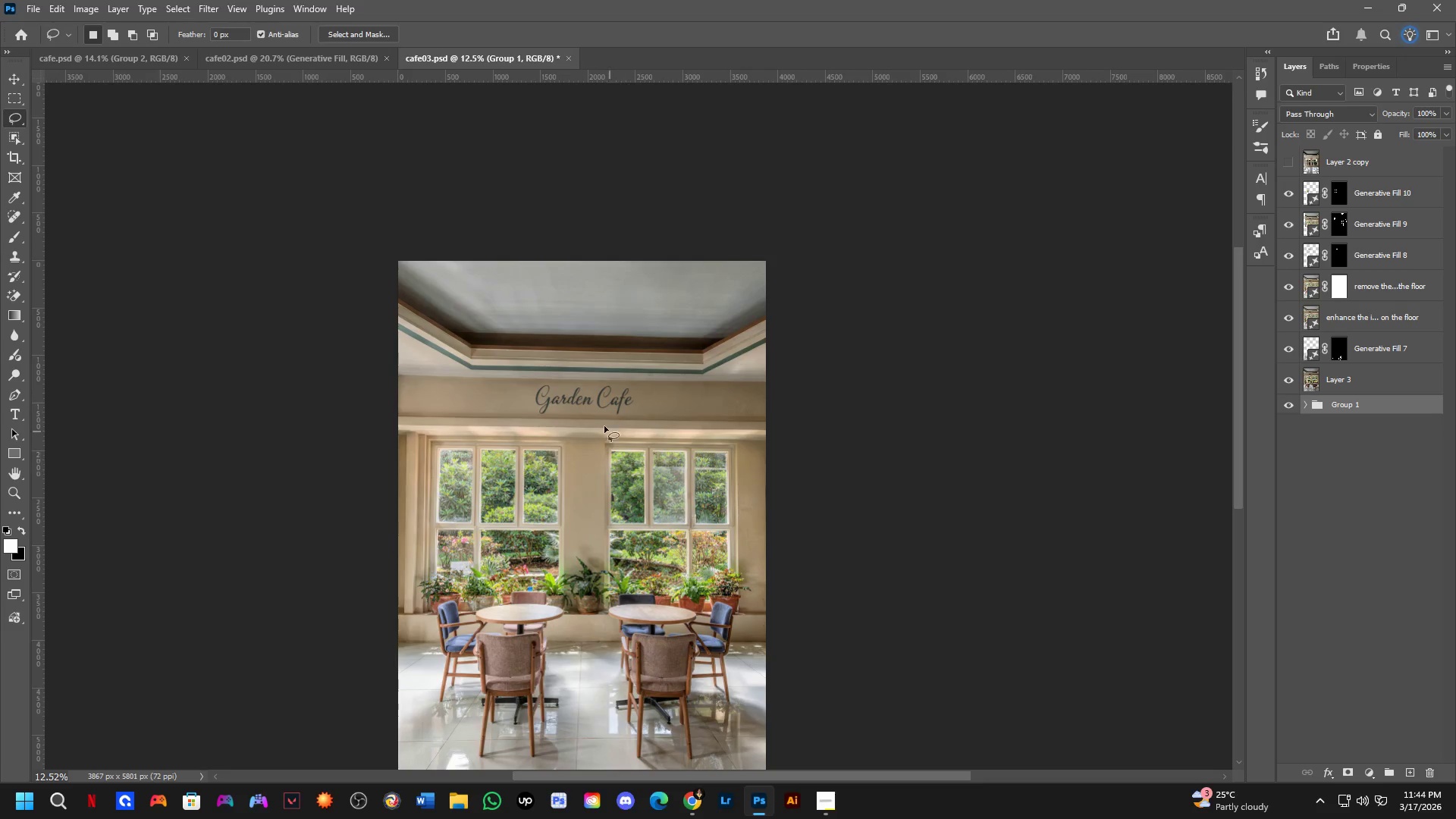 
scroll: coordinate [590, 412], scroll_direction: up, amount: 3.0
 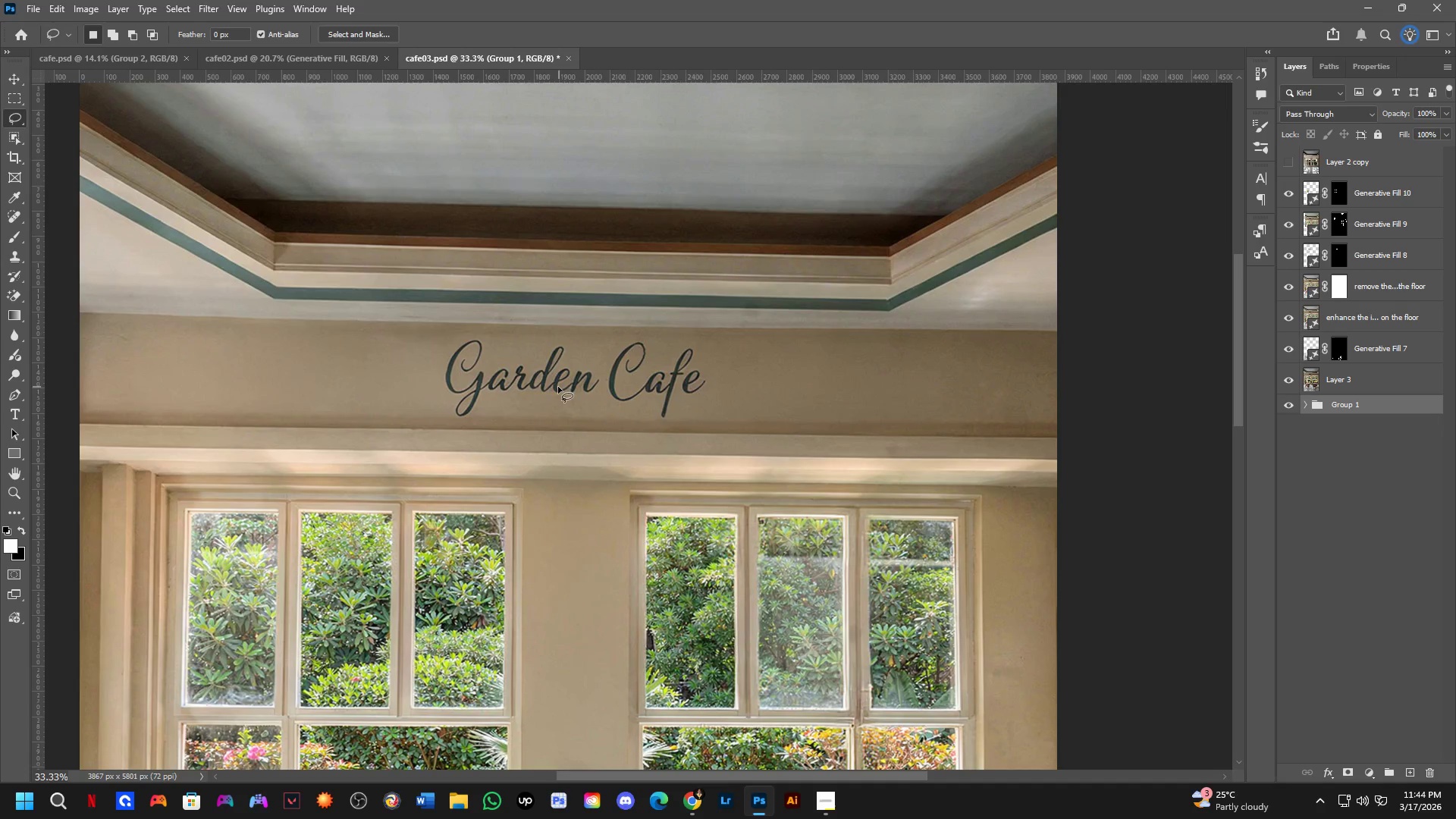 
key(Shift+ShiftLeft)
 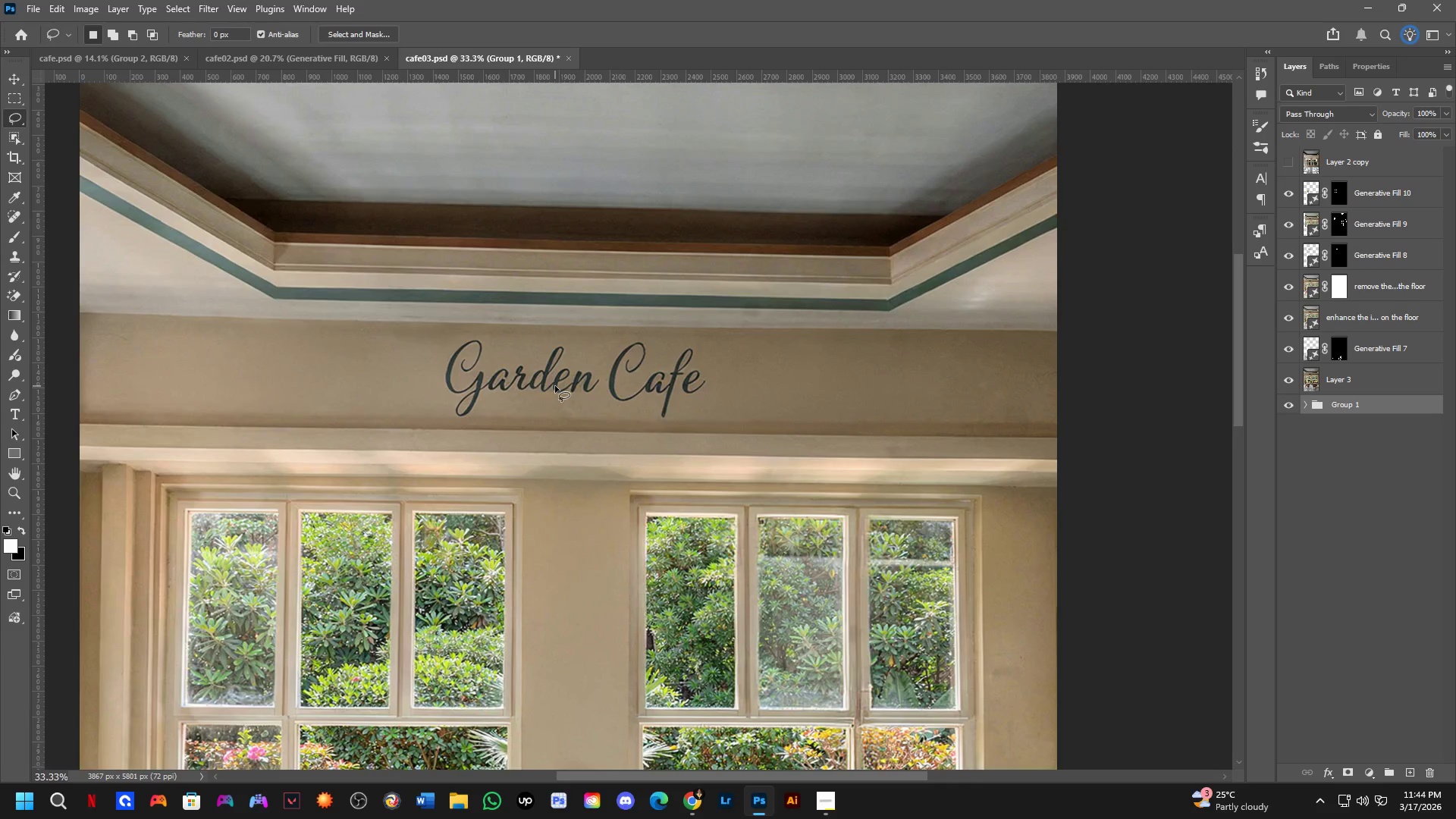 
hold_key(key=Space, duration=0.5)
 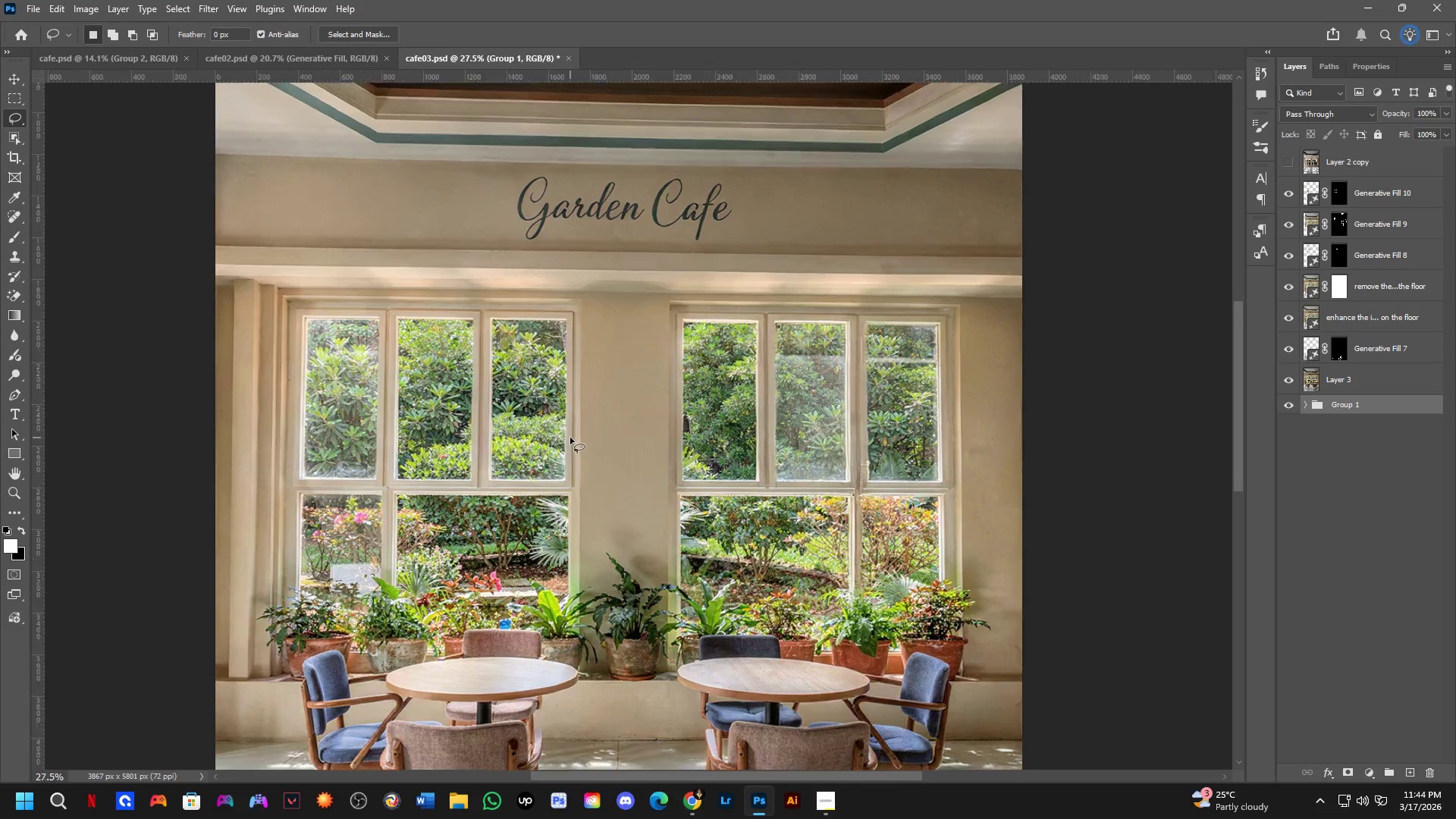 
left_click_drag(start_coordinate=[544, 453], to_coordinate=[570, 438])
 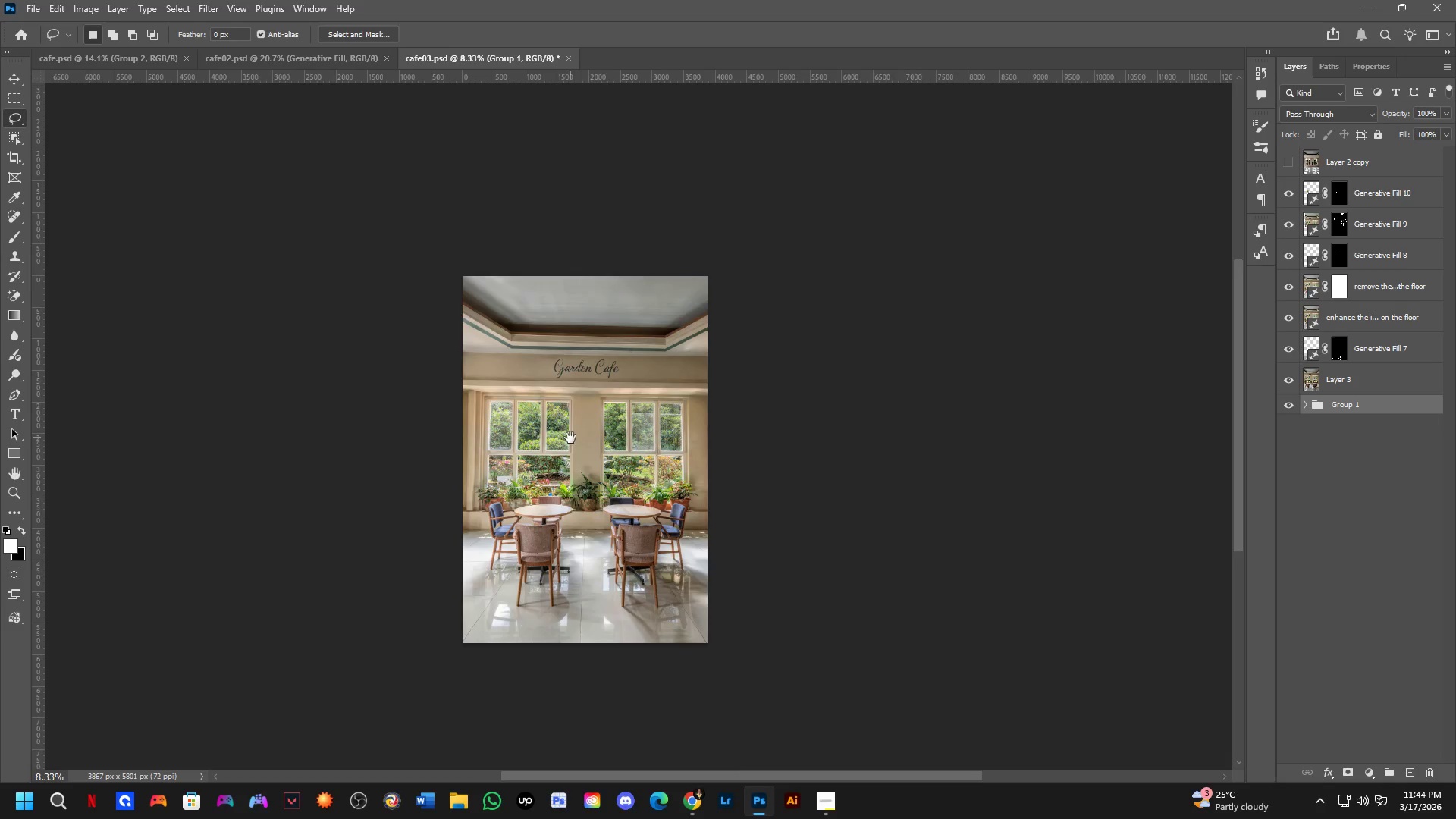 
key(Shift+ShiftLeft)
 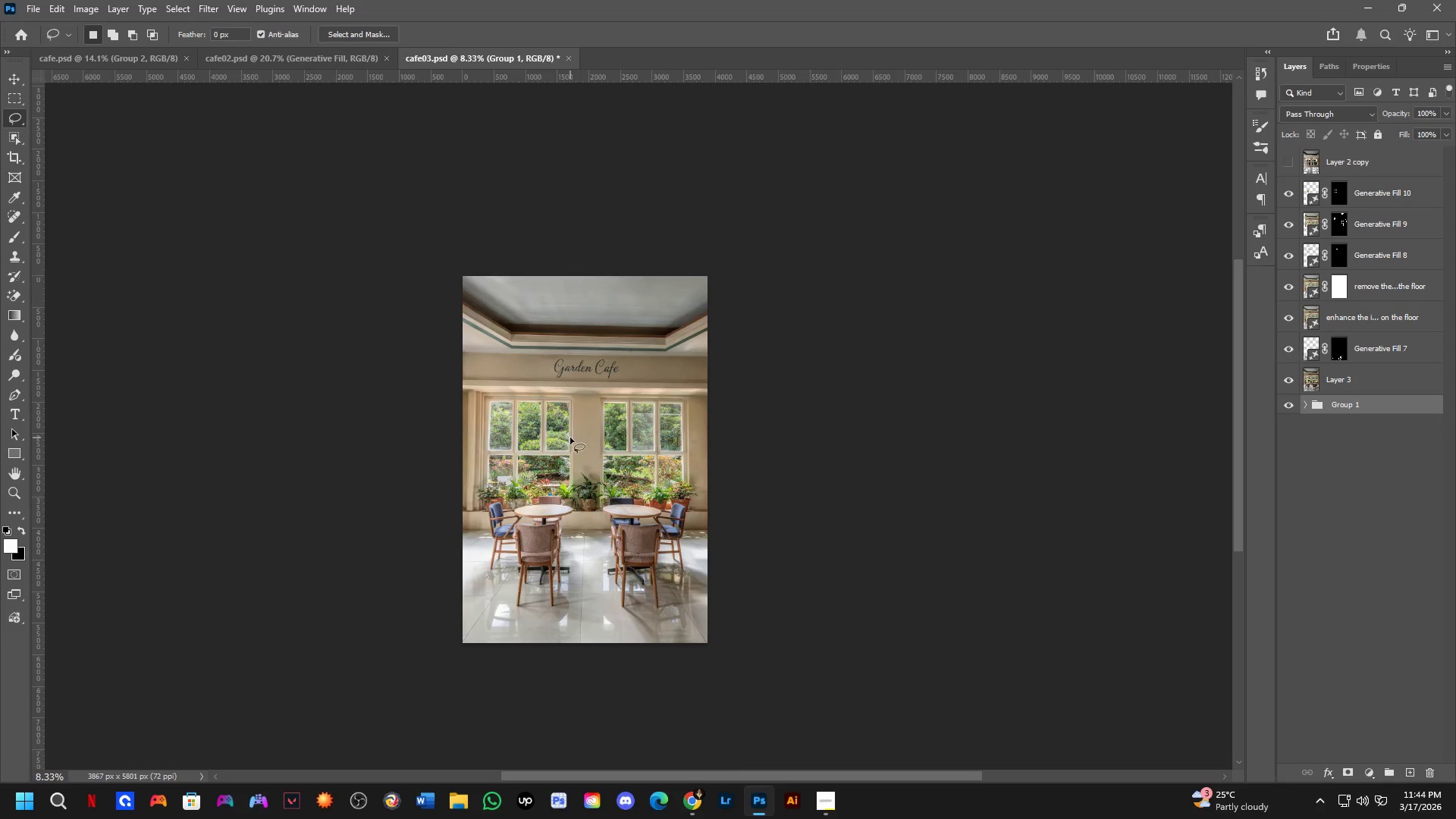 
scroll: coordinate [555, 386], scroll_direction: down, amount: 4.0
 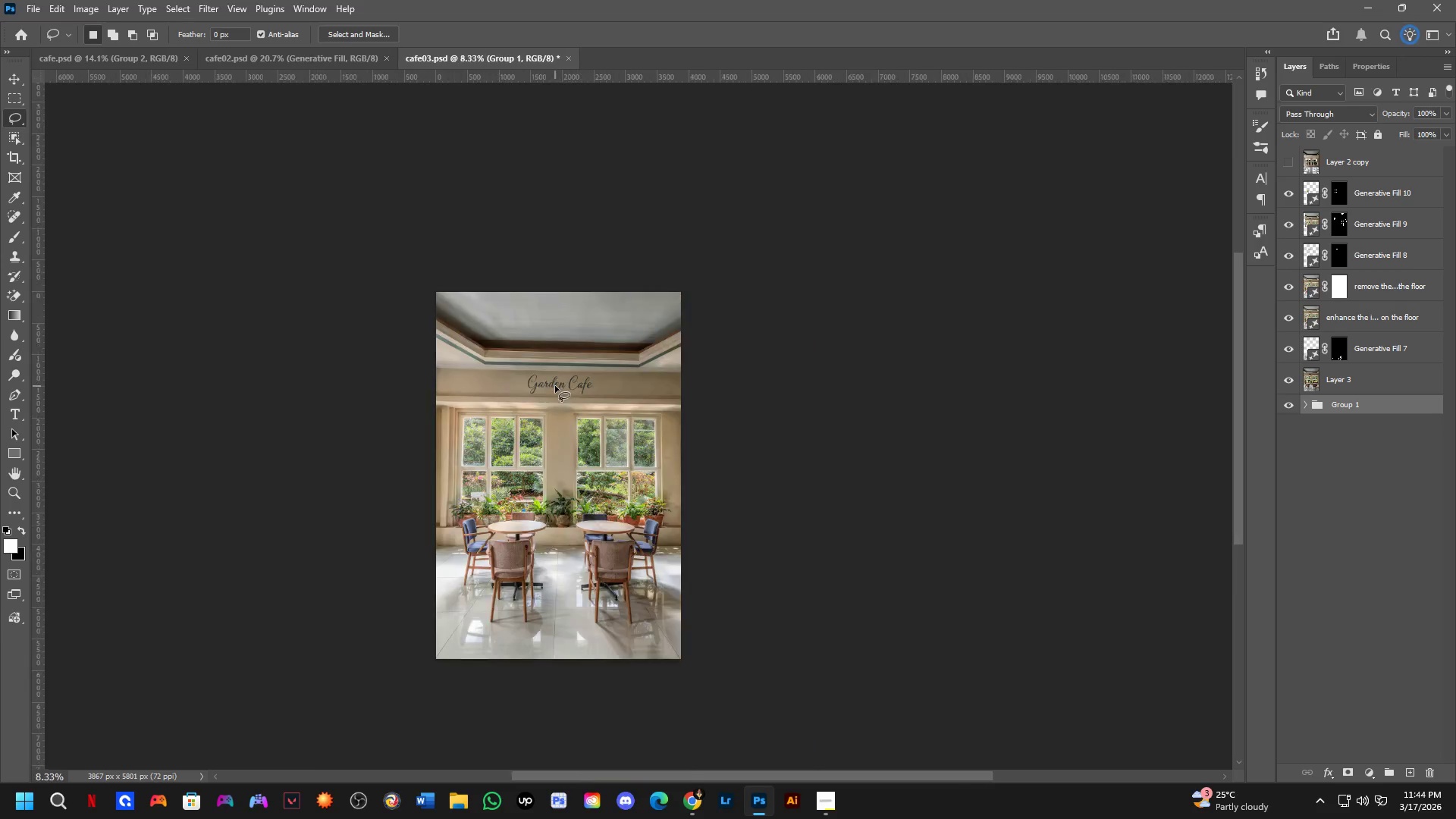 
hold_key(key=Space, duration=0.33)
 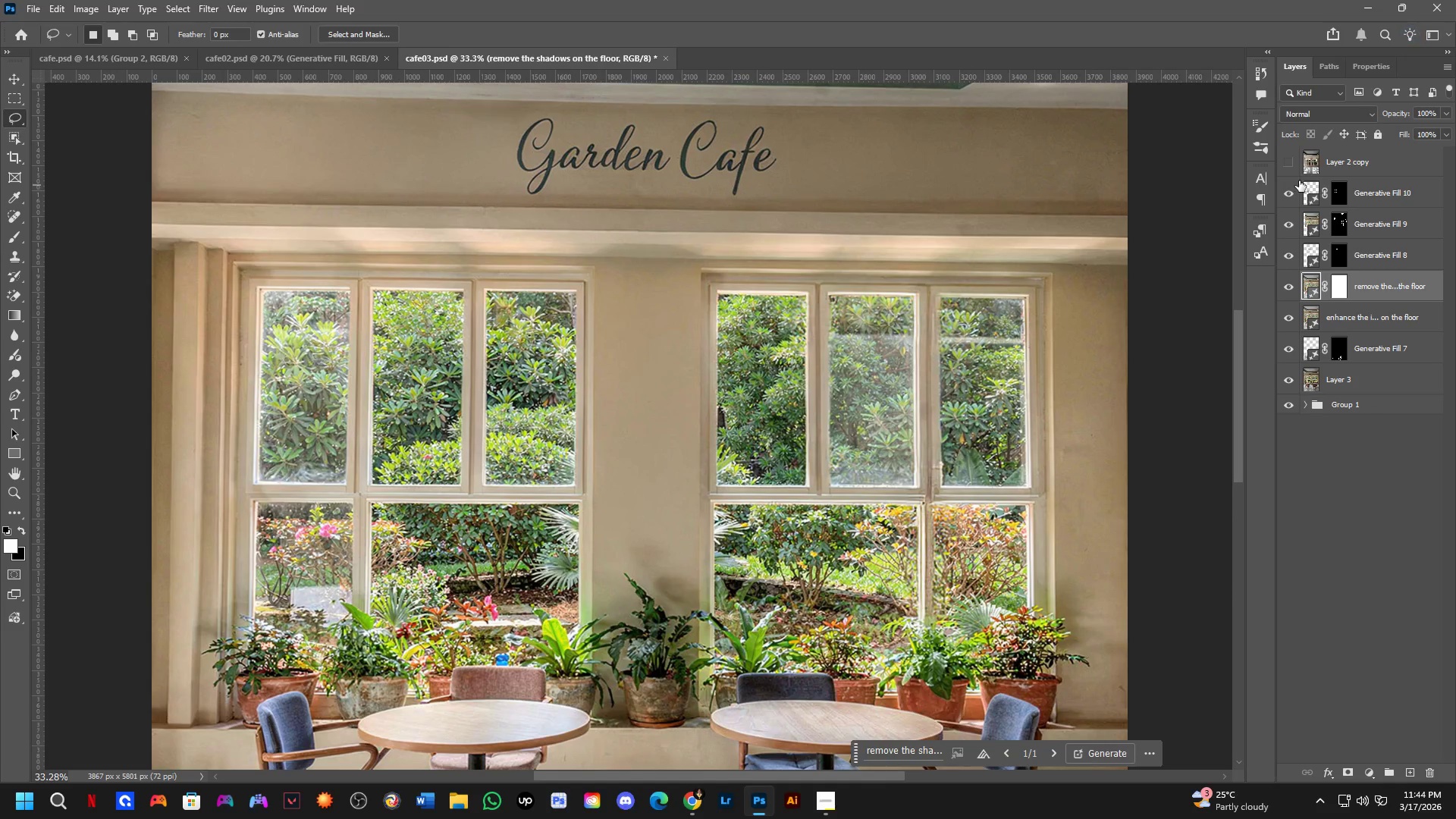 
left_click_drag(start_coordinate=[563, 431], to_coordinate=[574, 427])
 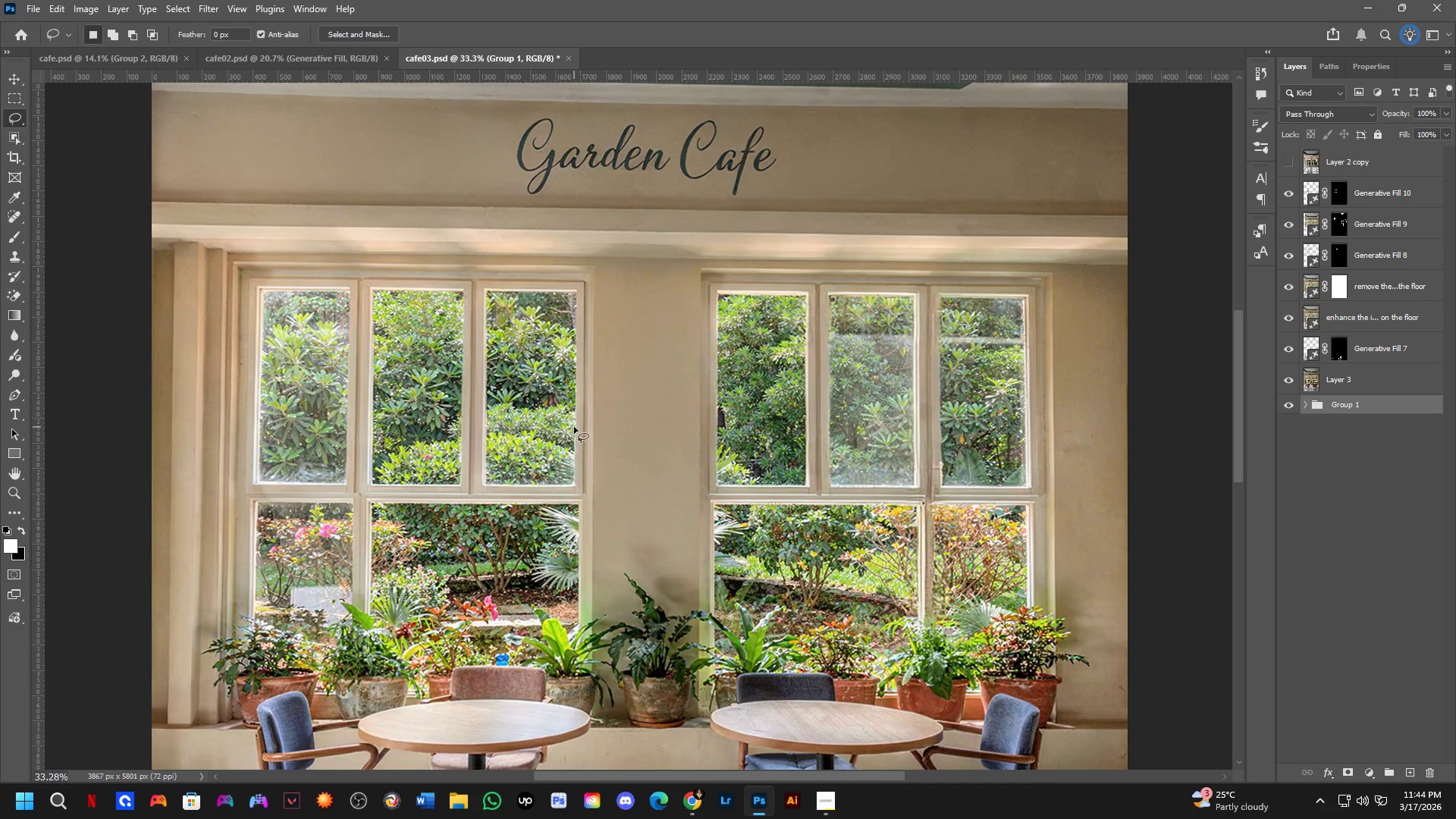 
key(Control+ControlLeft)
 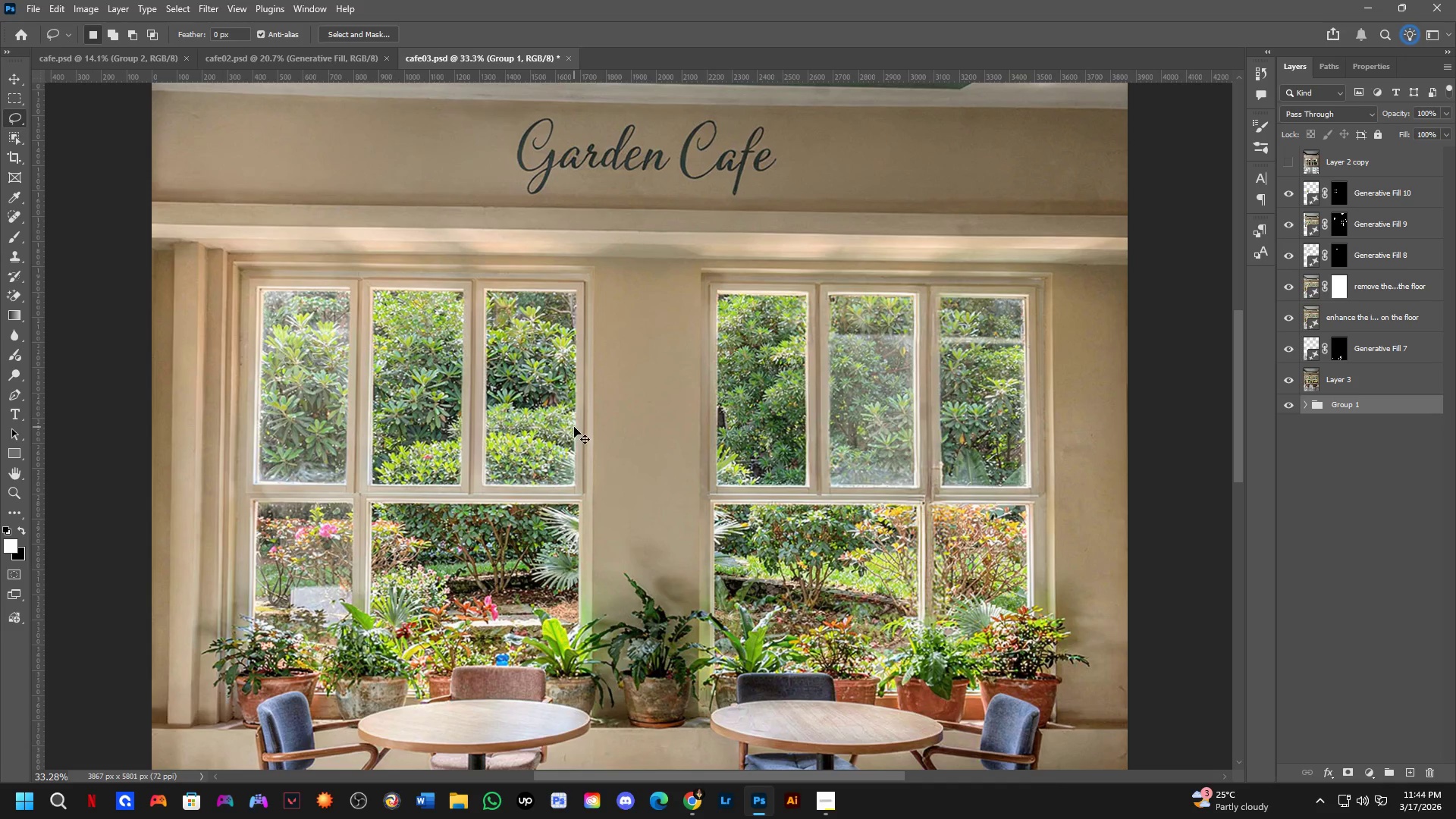 
double_click([574, 427])
 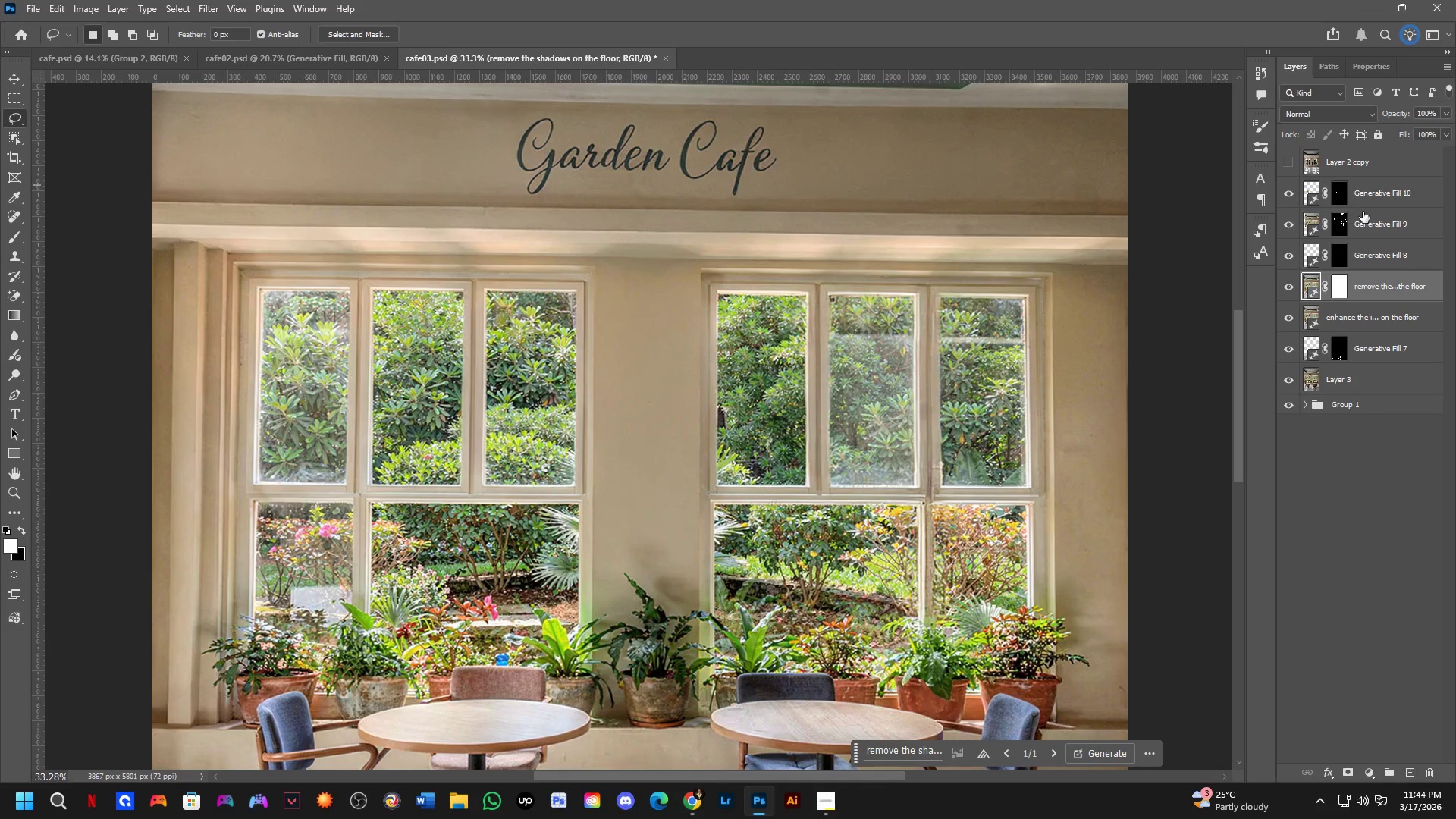 
scroll: coordinate [570, 438], scroll_direction: up, amount: 6.0
 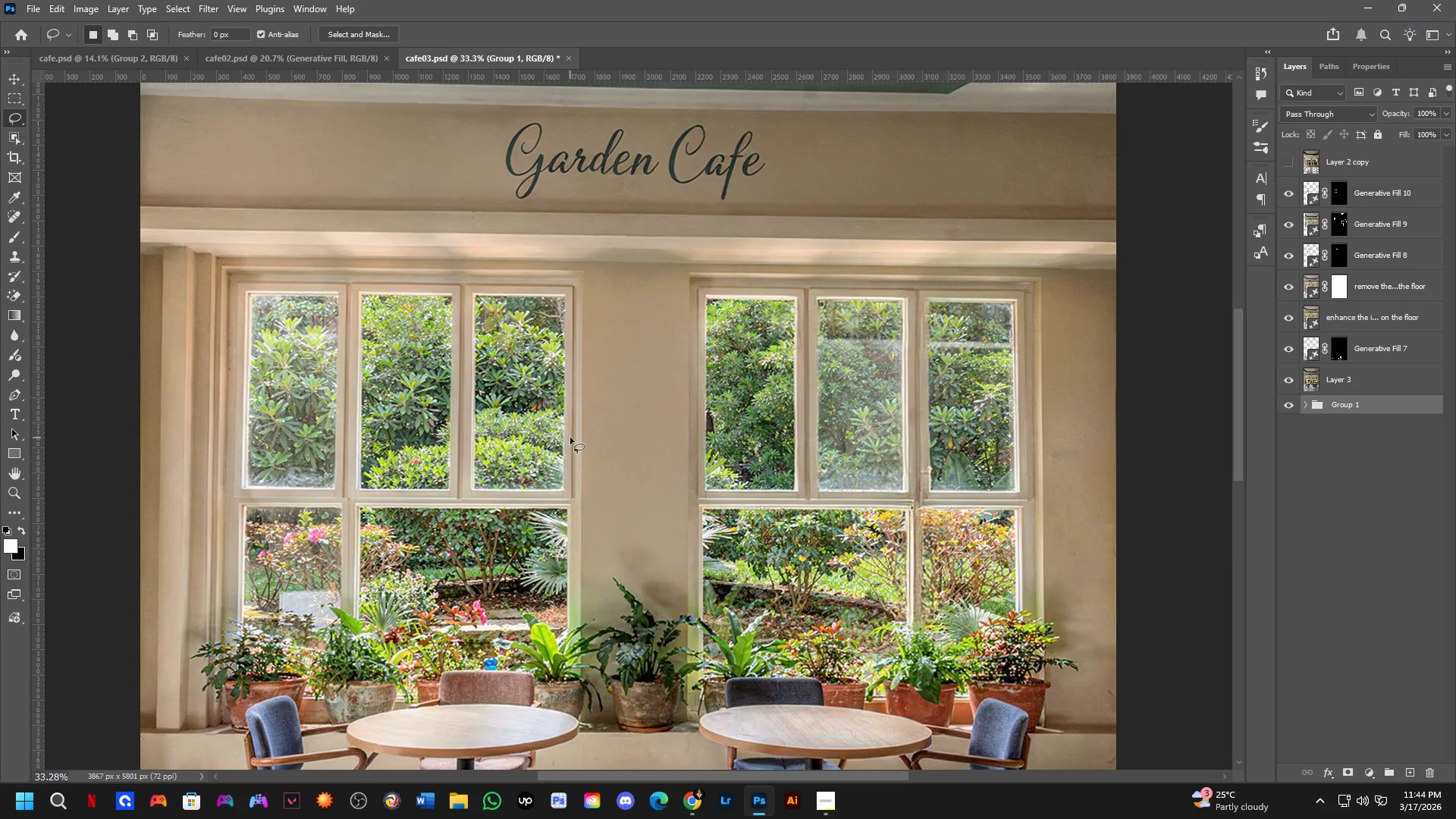 
left_click([1382, 201])
 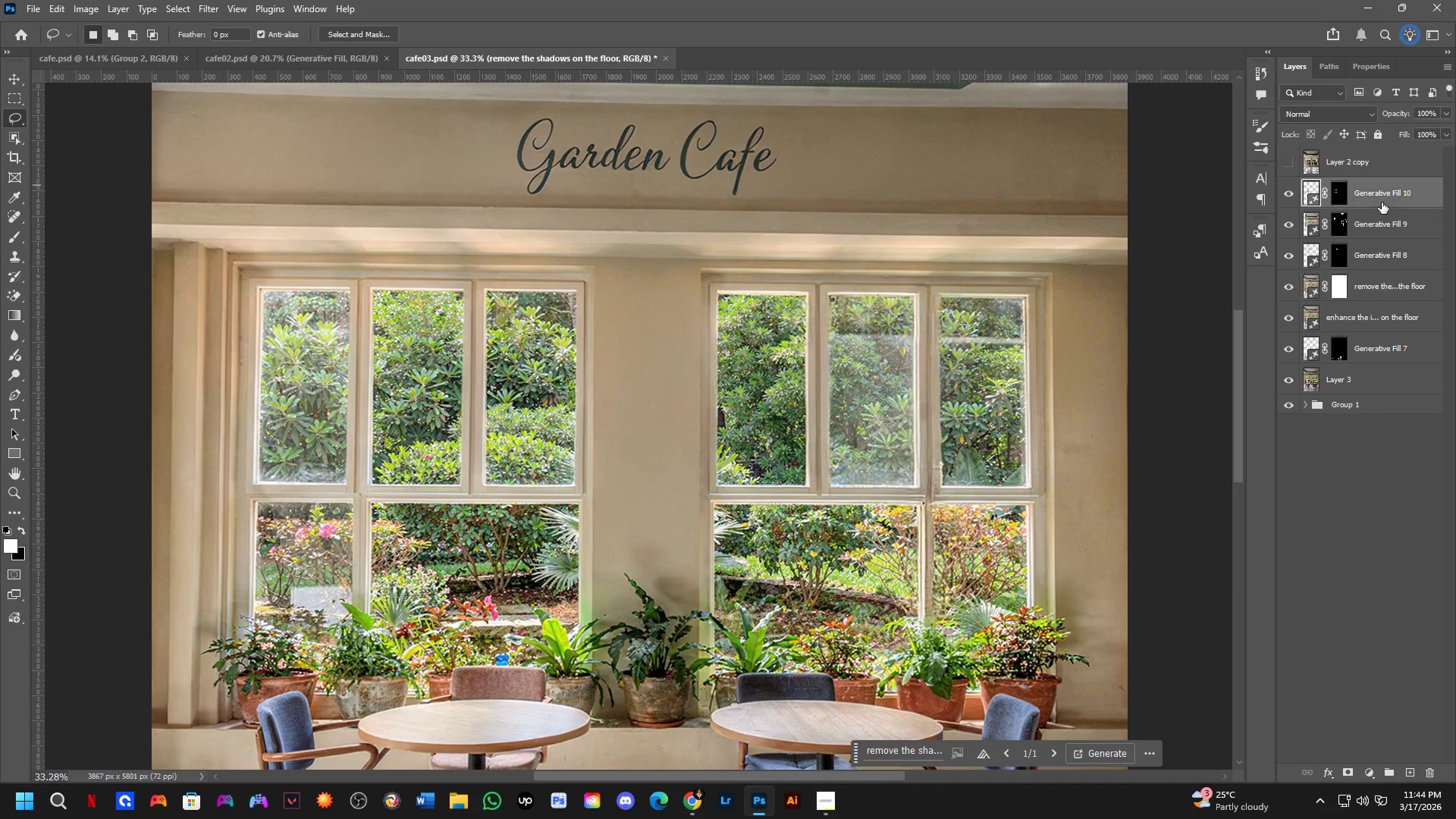 
hold_key(key=Space, duration=0.47)
 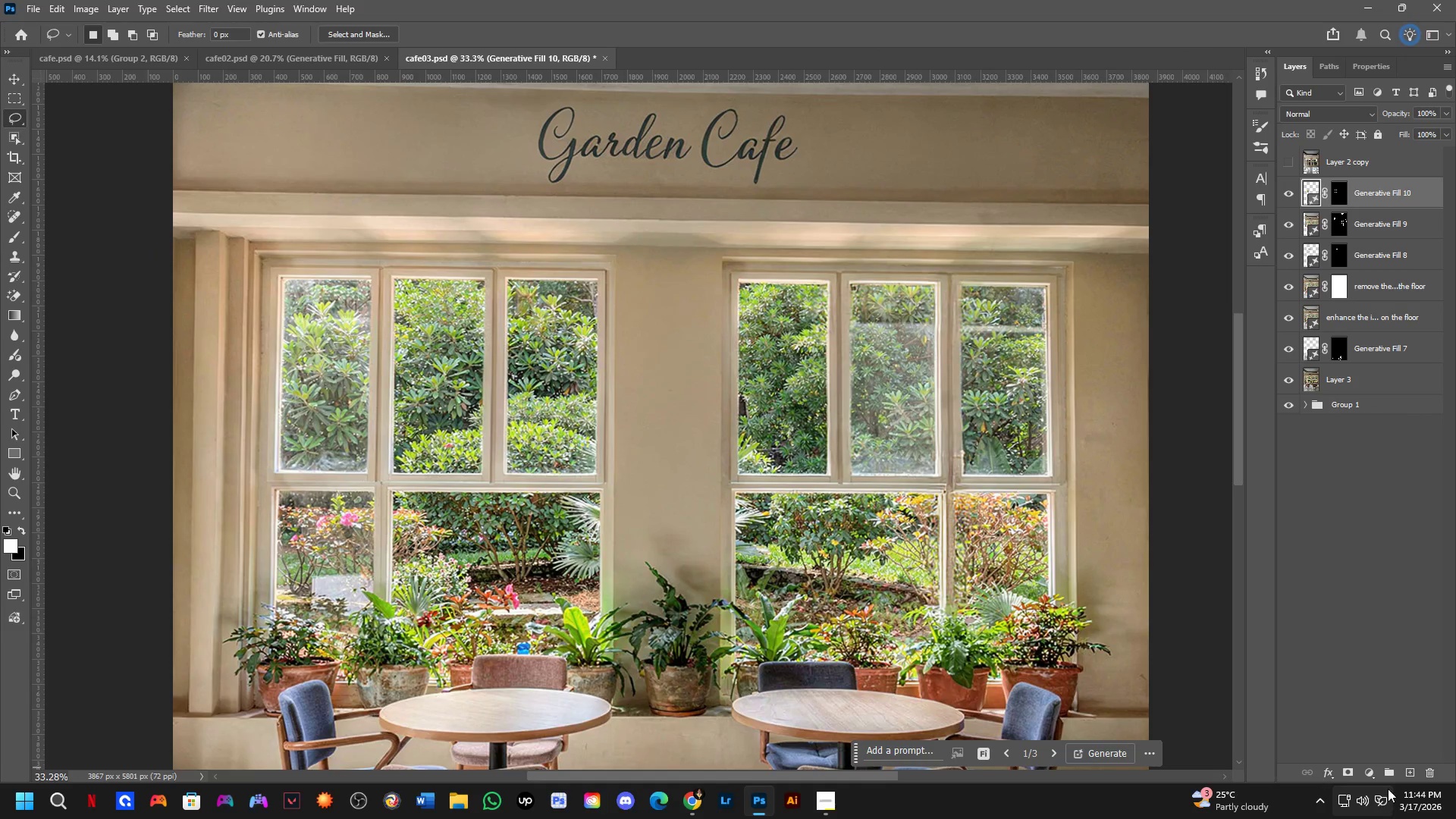 
left_click_drag(start_coordinate=[646, 477], to_coordinate=[667, 466])
 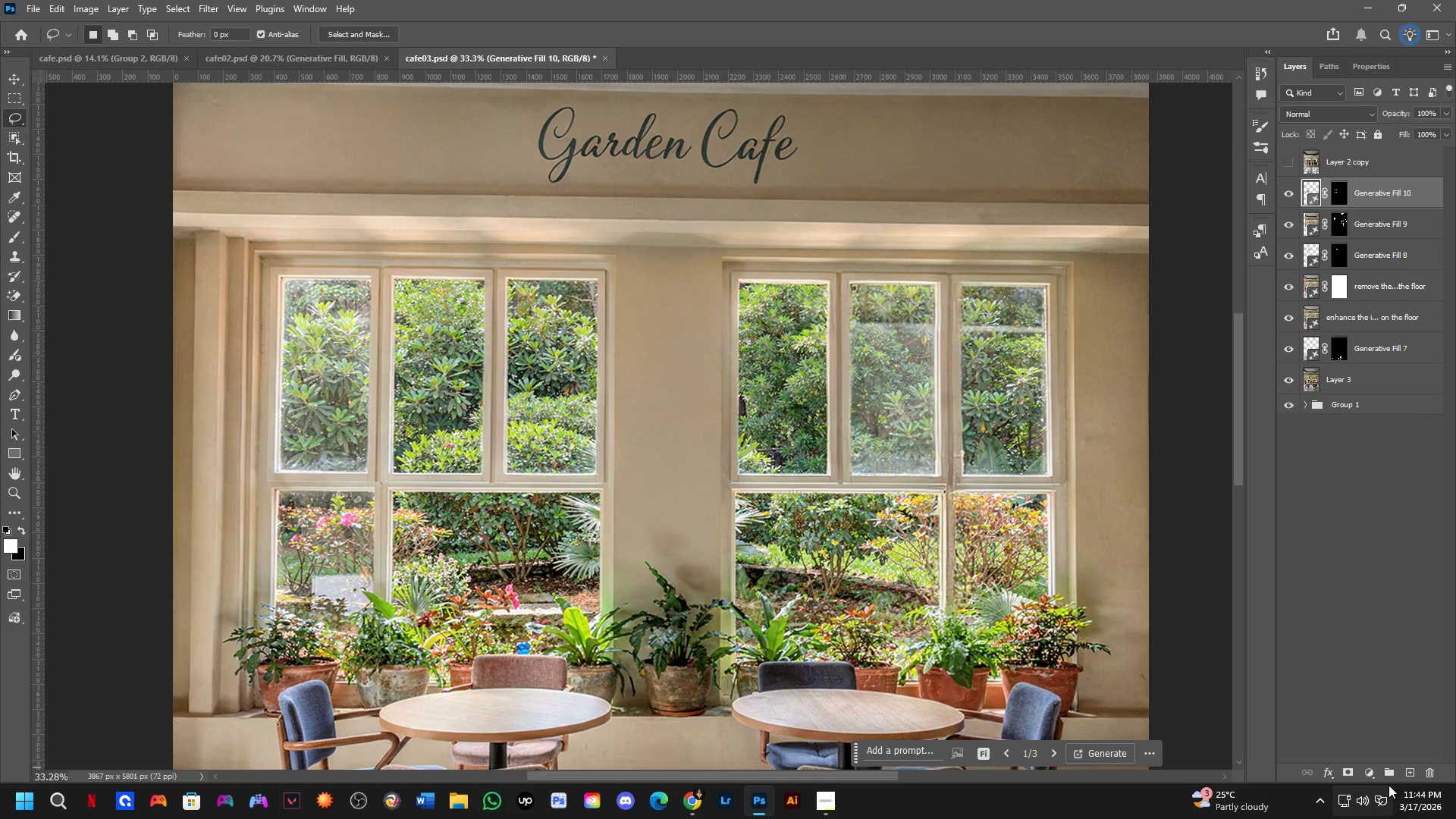 
left_click([1371, 773])
 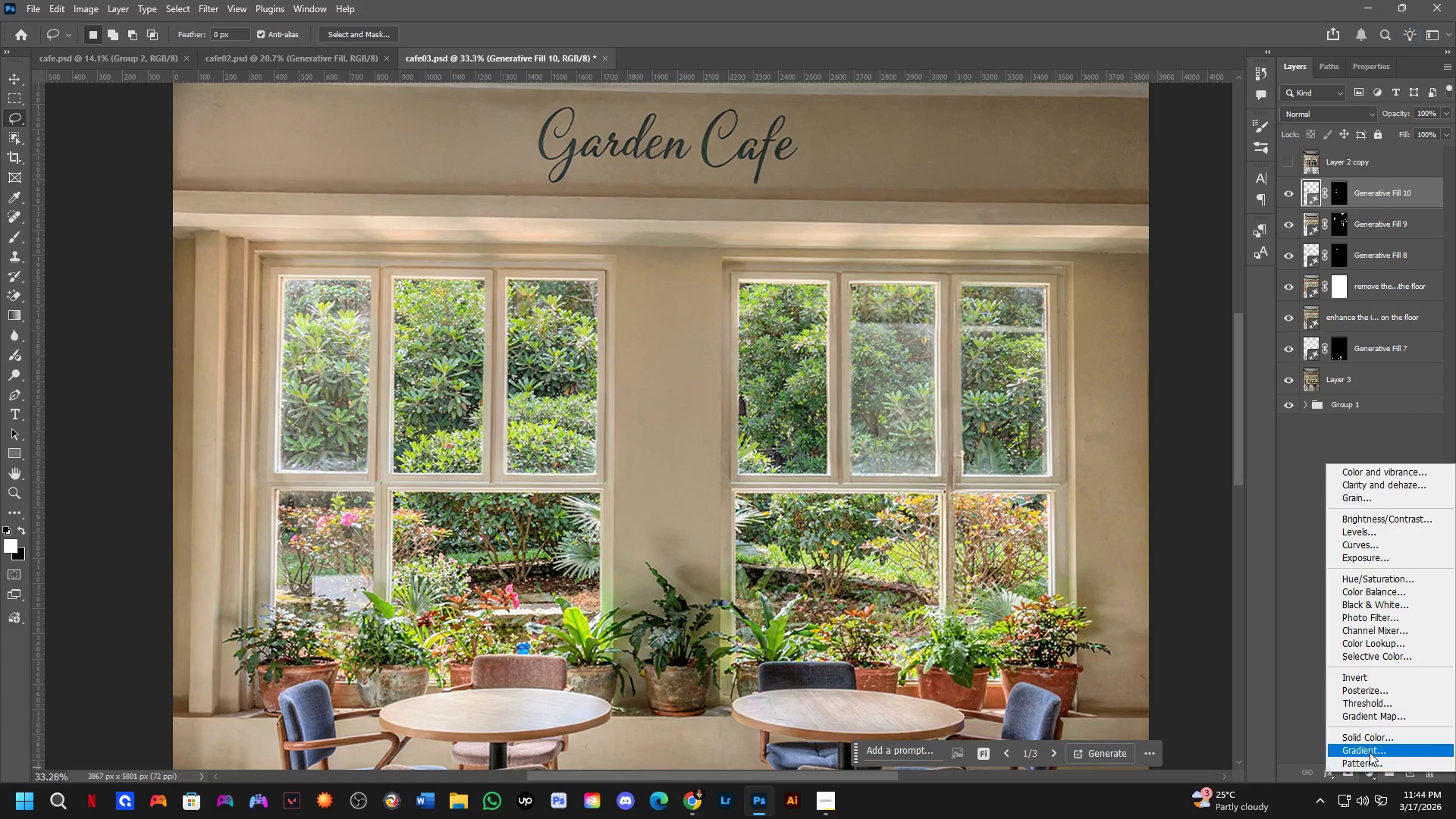 
left_click_drag(start_coordinate=[1370, 752], to_coordinate=[1371, 731])
 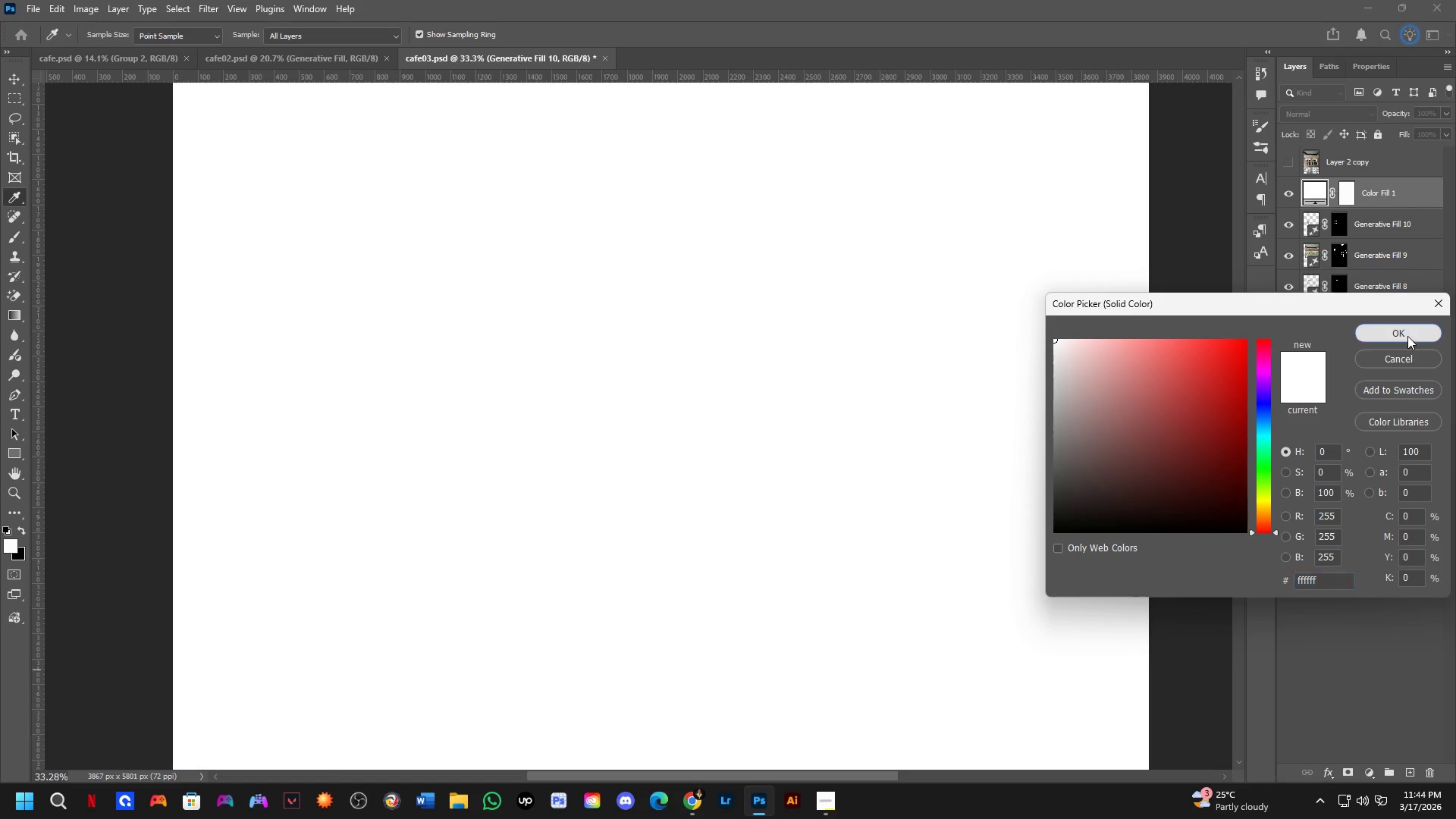 
double_click([1348, 196])
 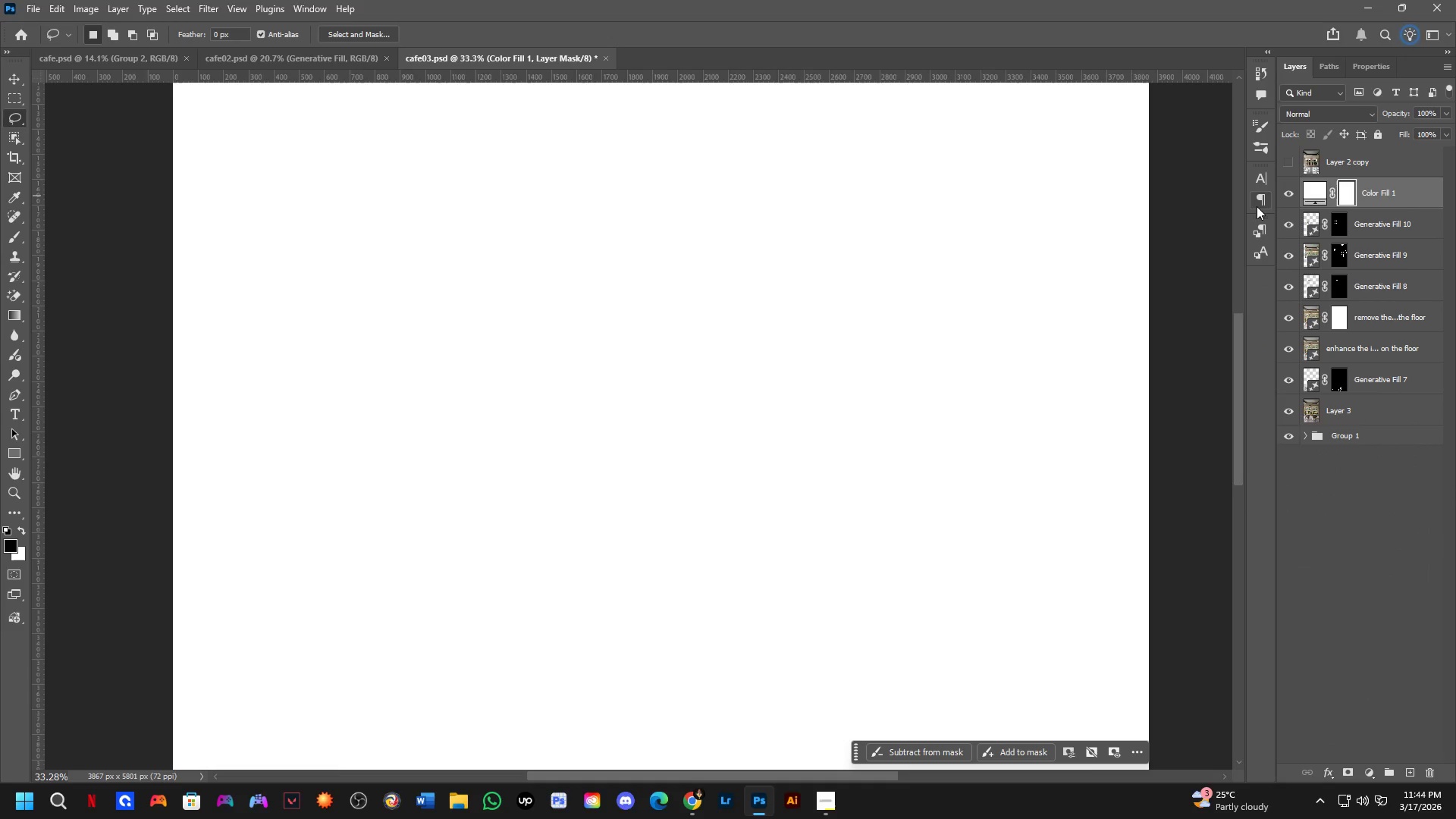 
key(Control+I)
 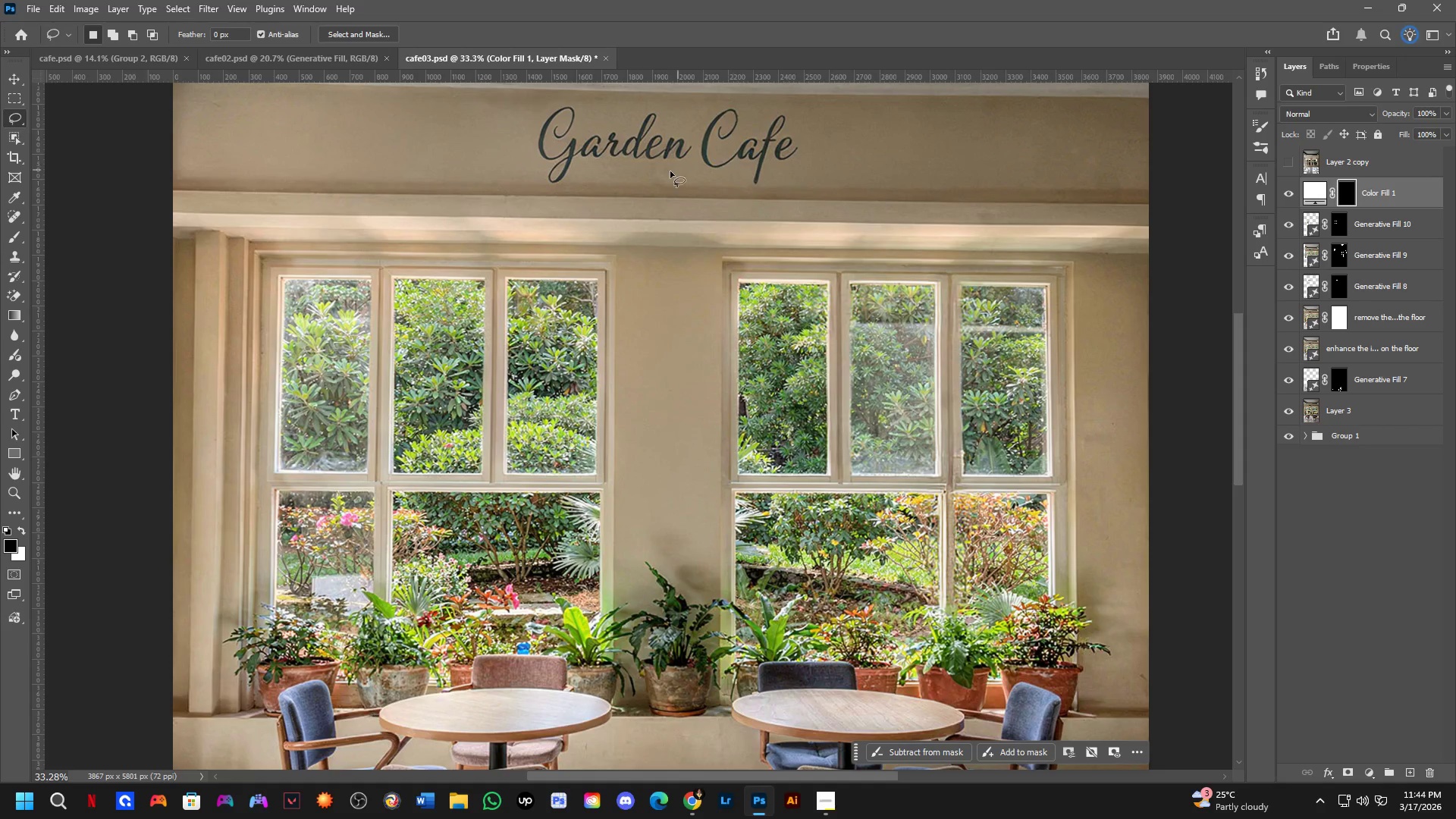 
hold_key(key=Space, duration=1.5)
 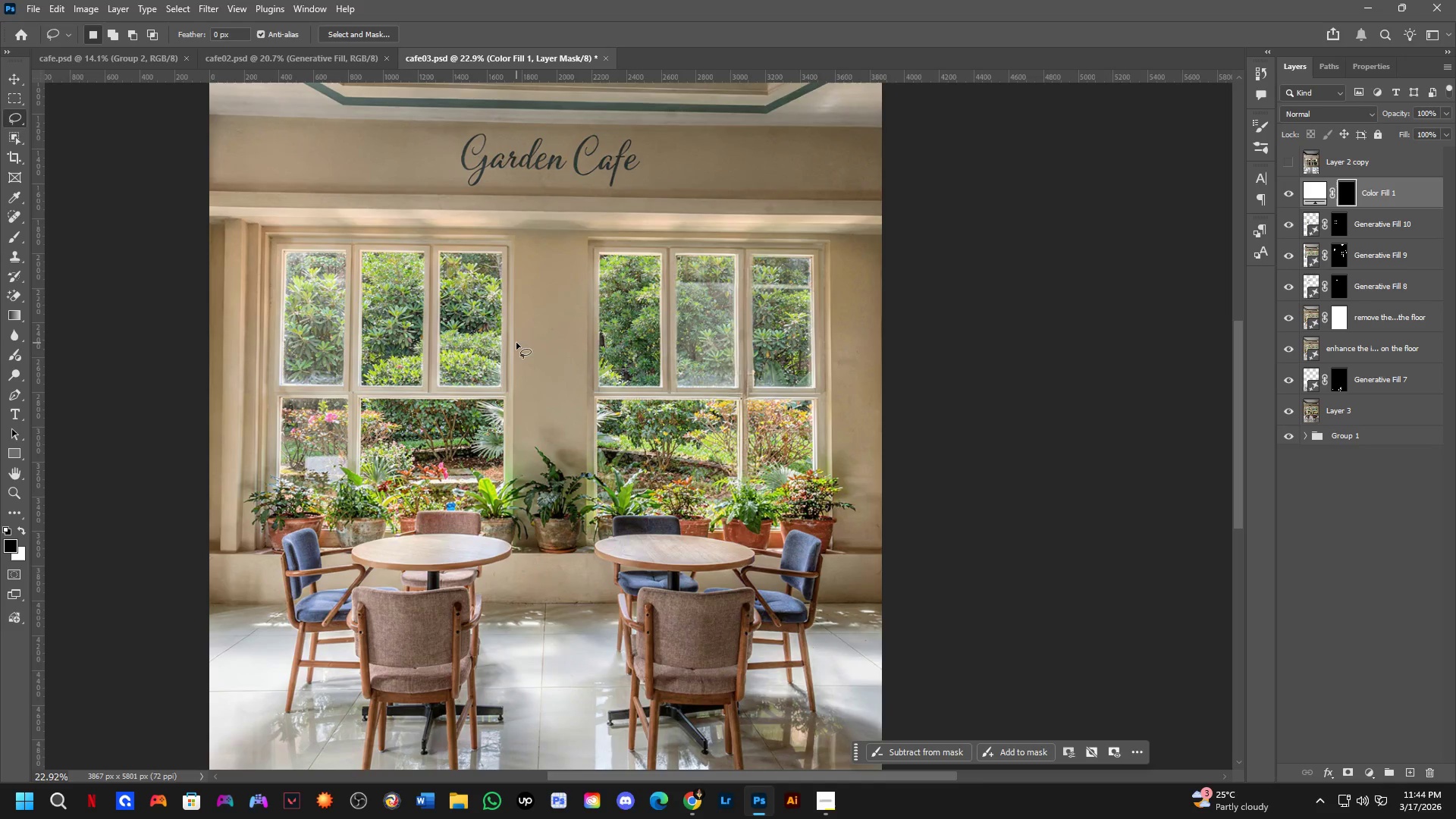 
left_click_drag(start_coordinate=[553, 353], to_coordinate=[516, 343])
 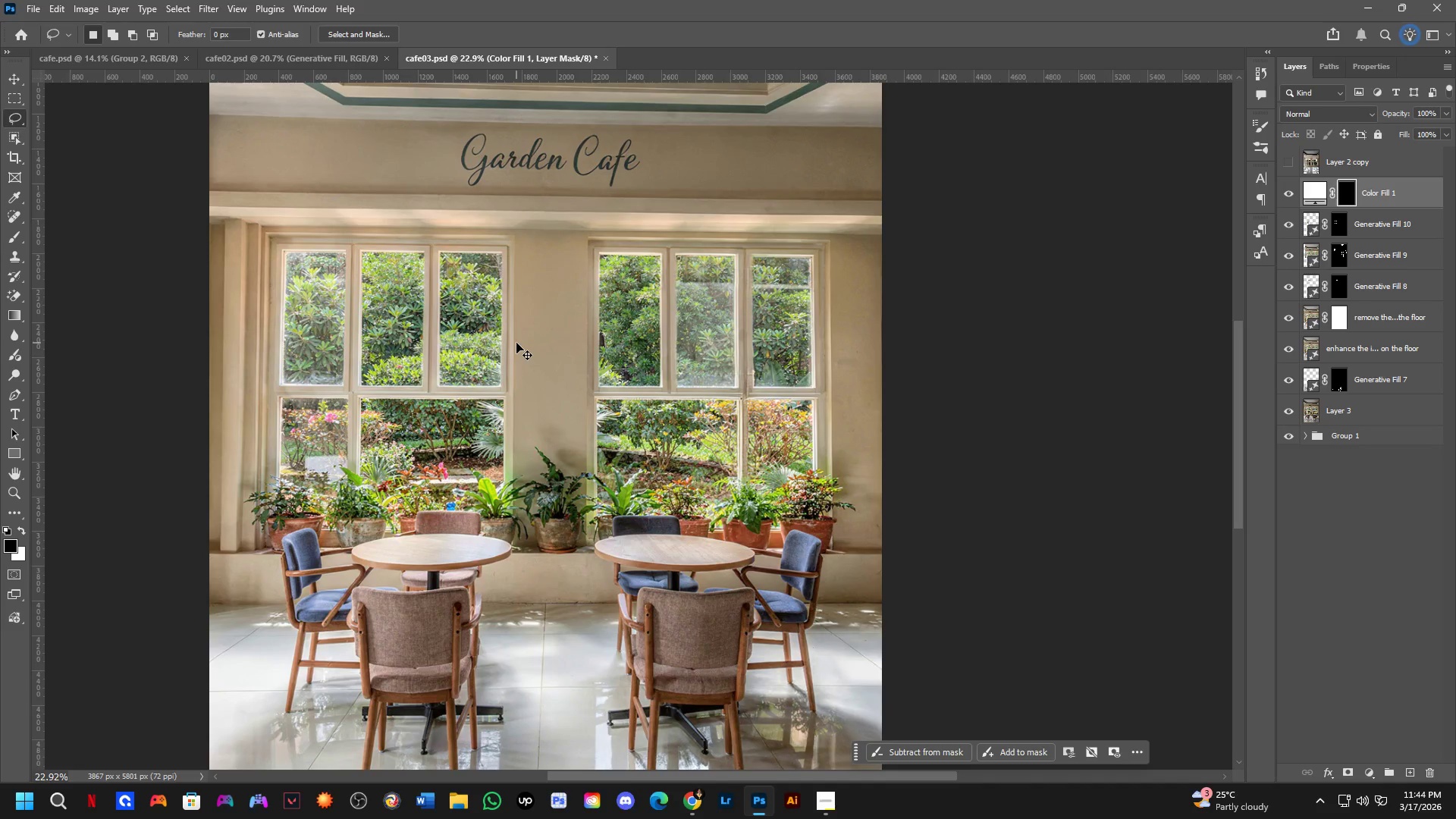 
scroll: coordinate [555, 334], scroll_direction: down, amount: 4.0
 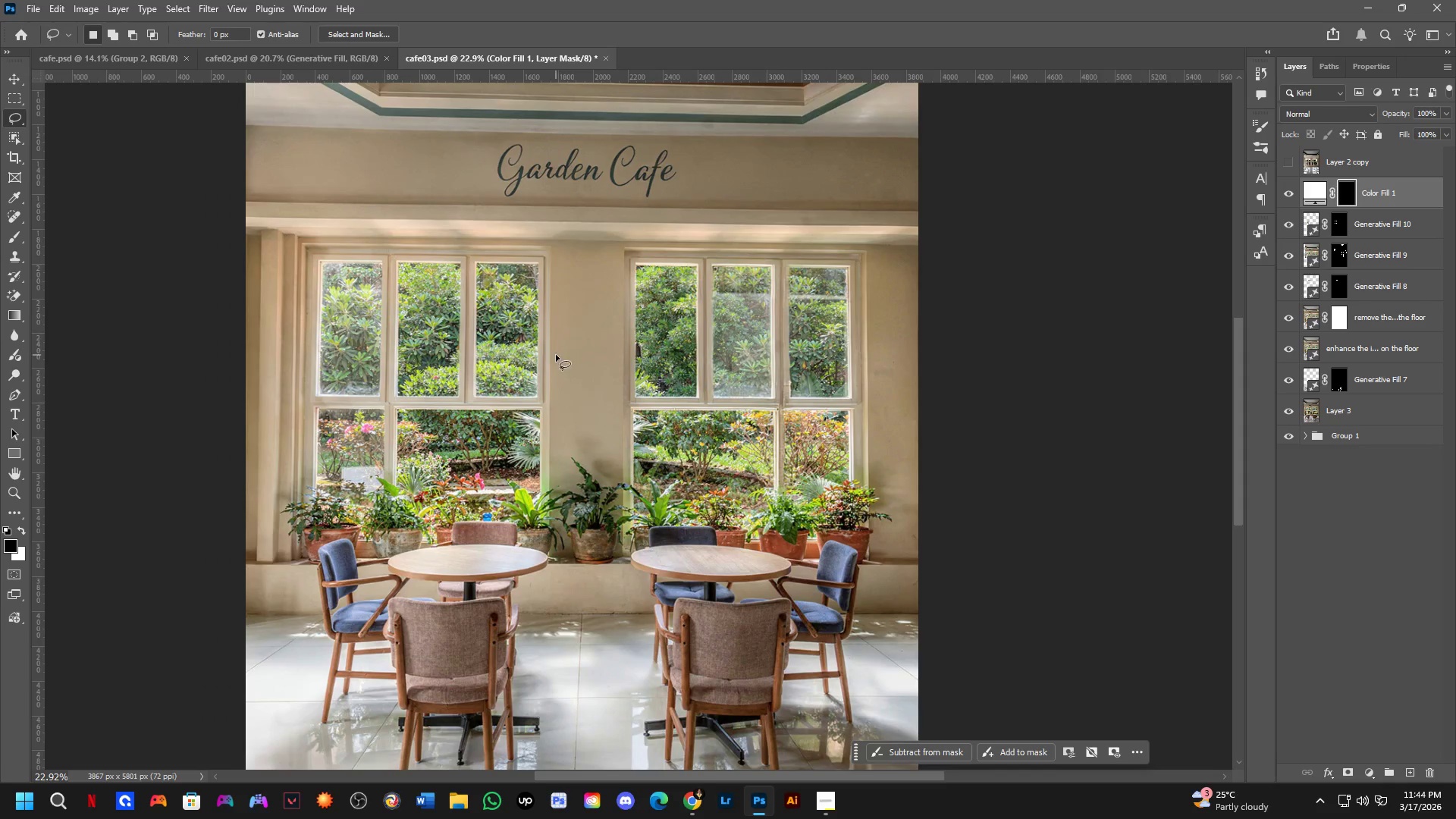 
hold_key(key=Space, duration=0.55)
 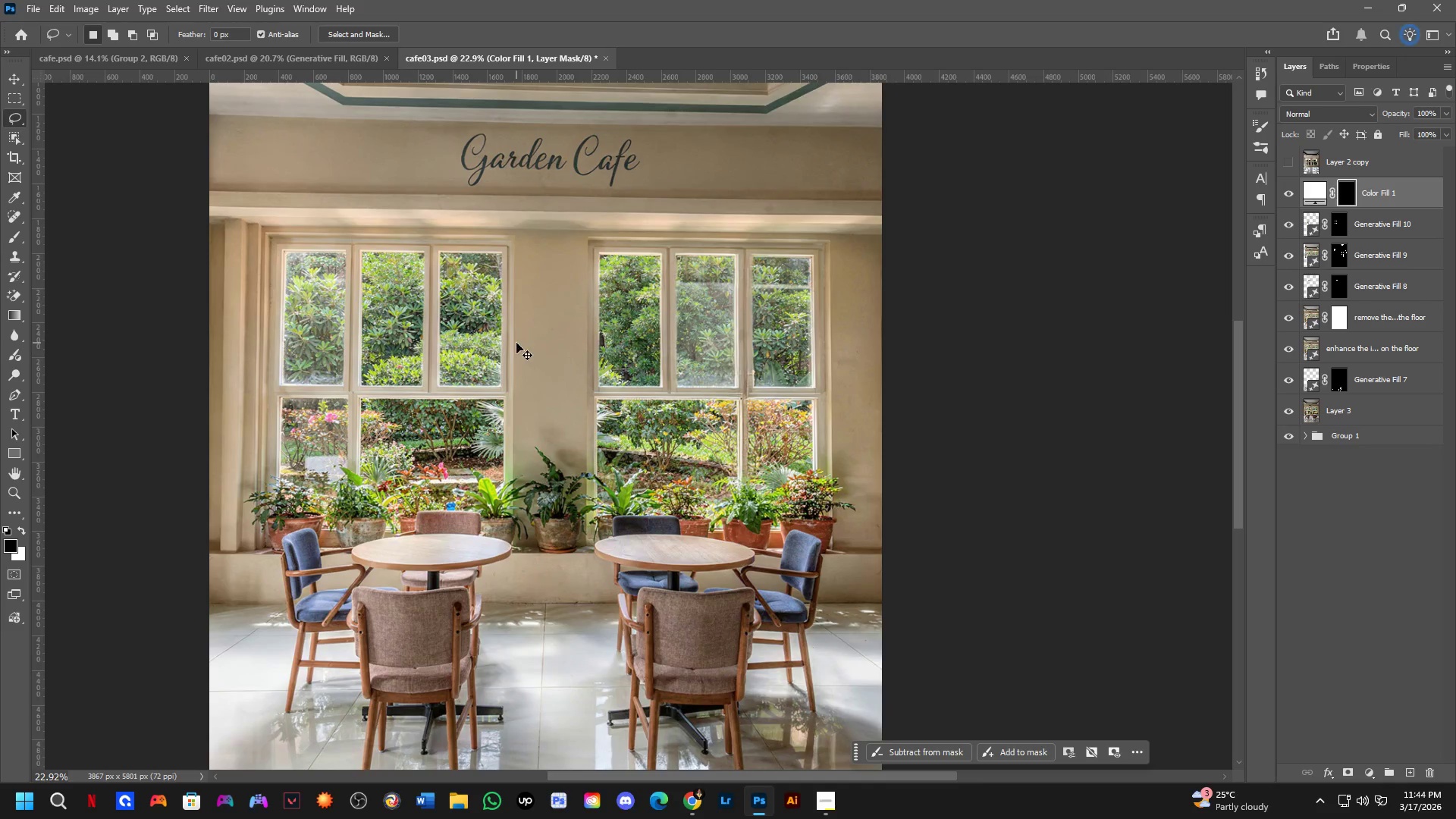 
hold_key(key=ControlLeft, duration=0.36)
 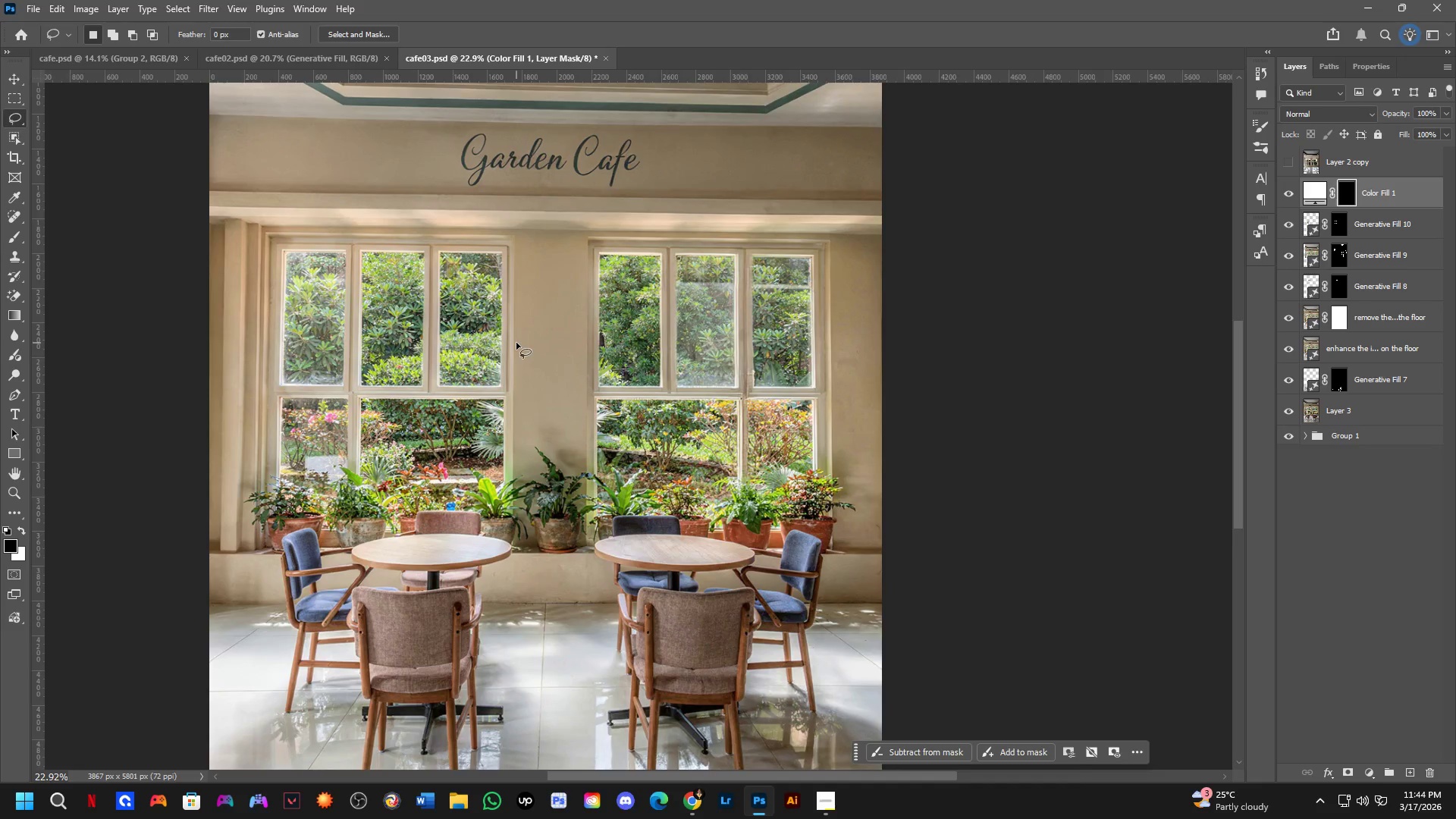 
hold_key(key=Space, duration=0.5)
 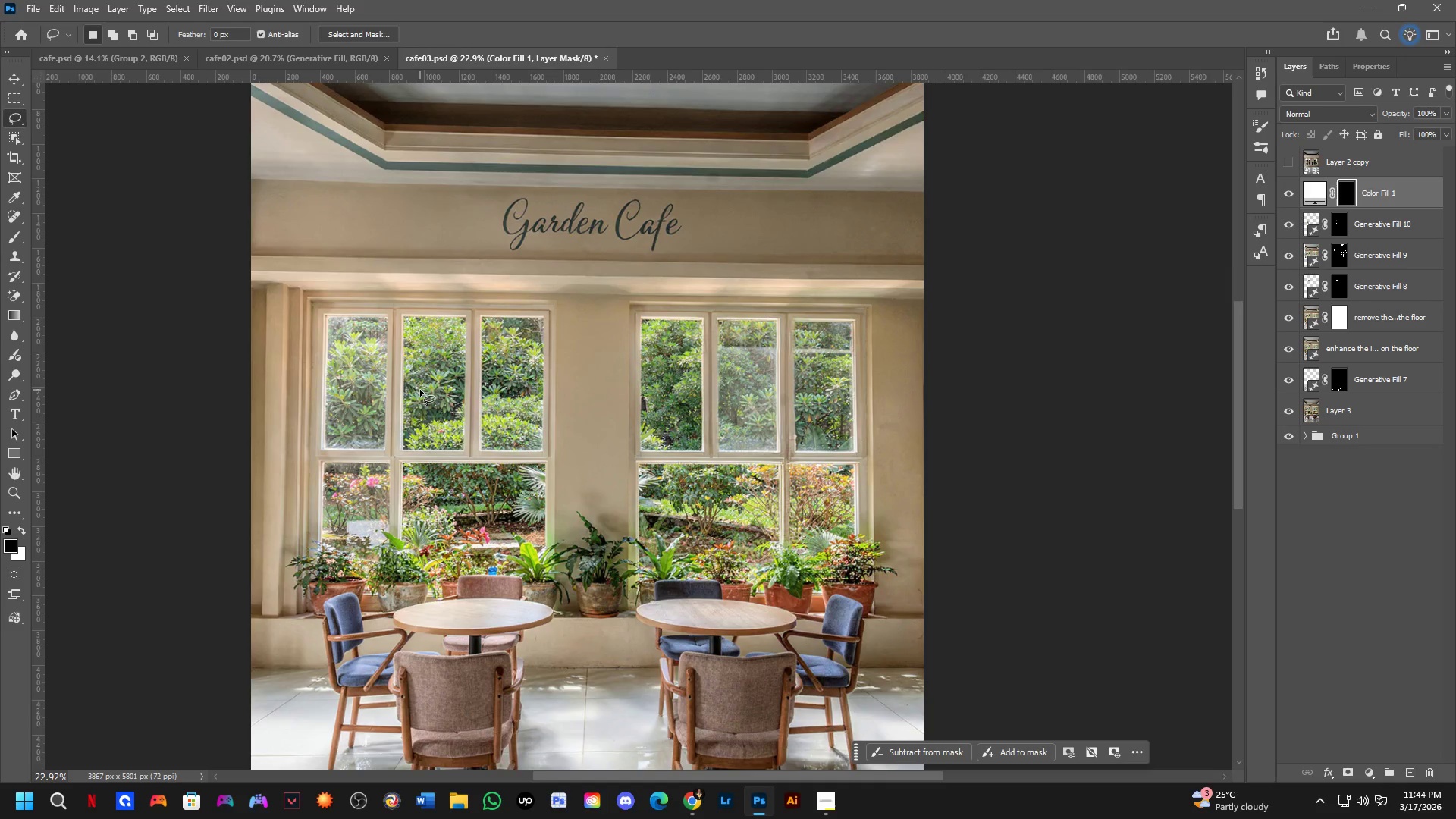 
left_click_drag(start_coordinate=[512, 344], to_coordinate=[529, 406])
 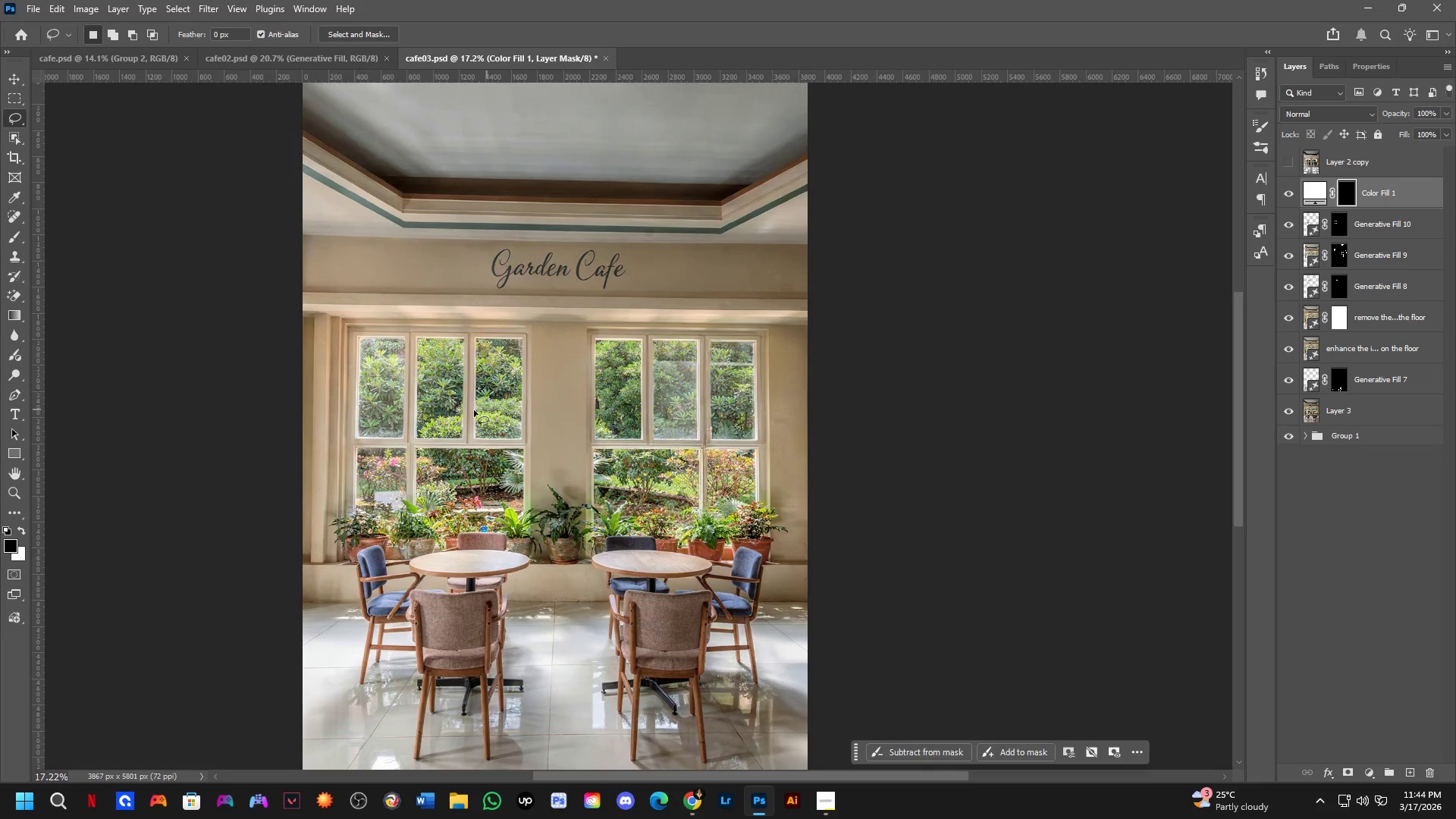 
scroll: coordinate [515, 344], scroll_direction: down, amount: 3.0
 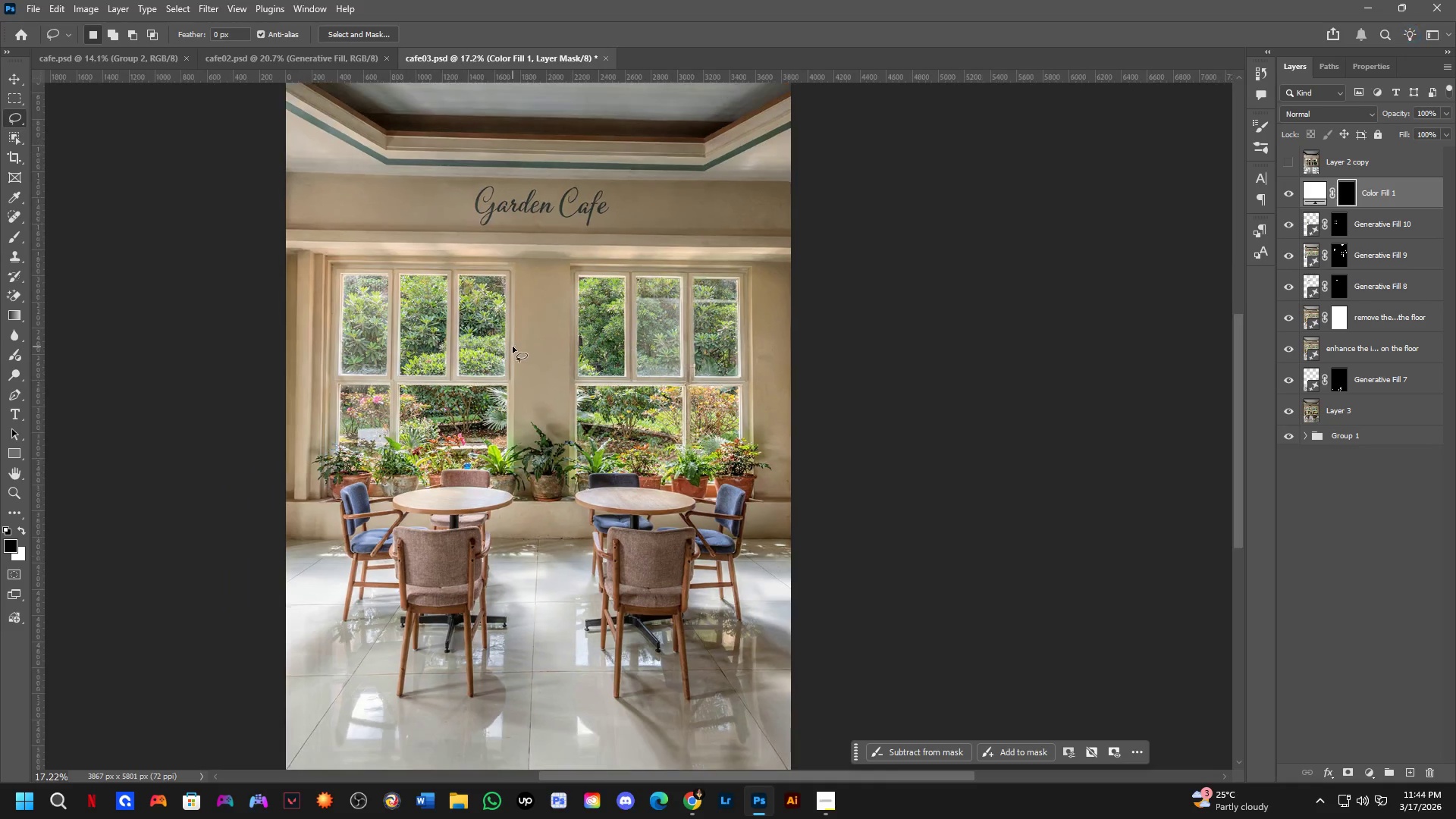 
key(M)
 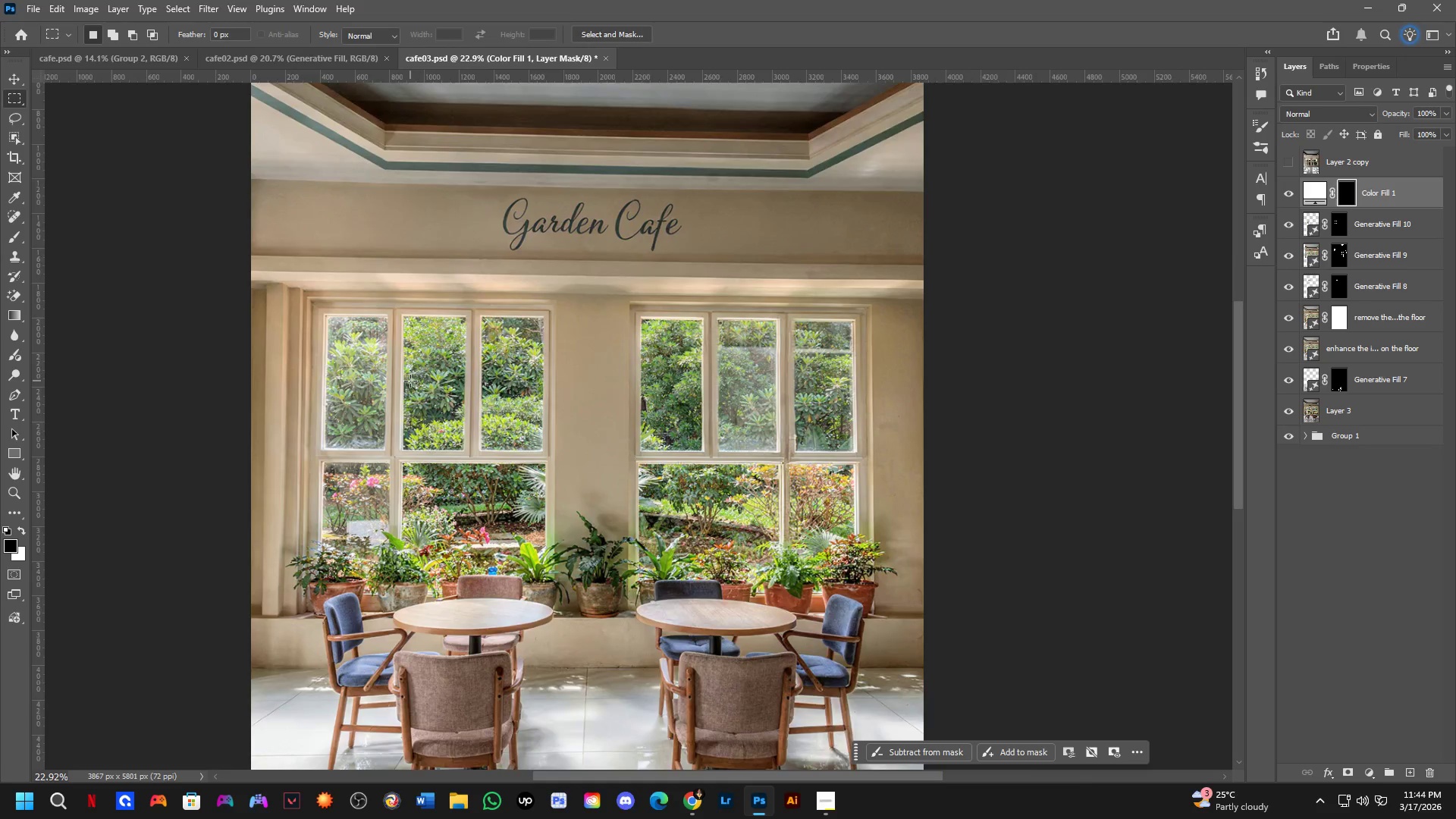 
scroll: coordinate [457, 403], scroll_direction: up, amount: 3.0
 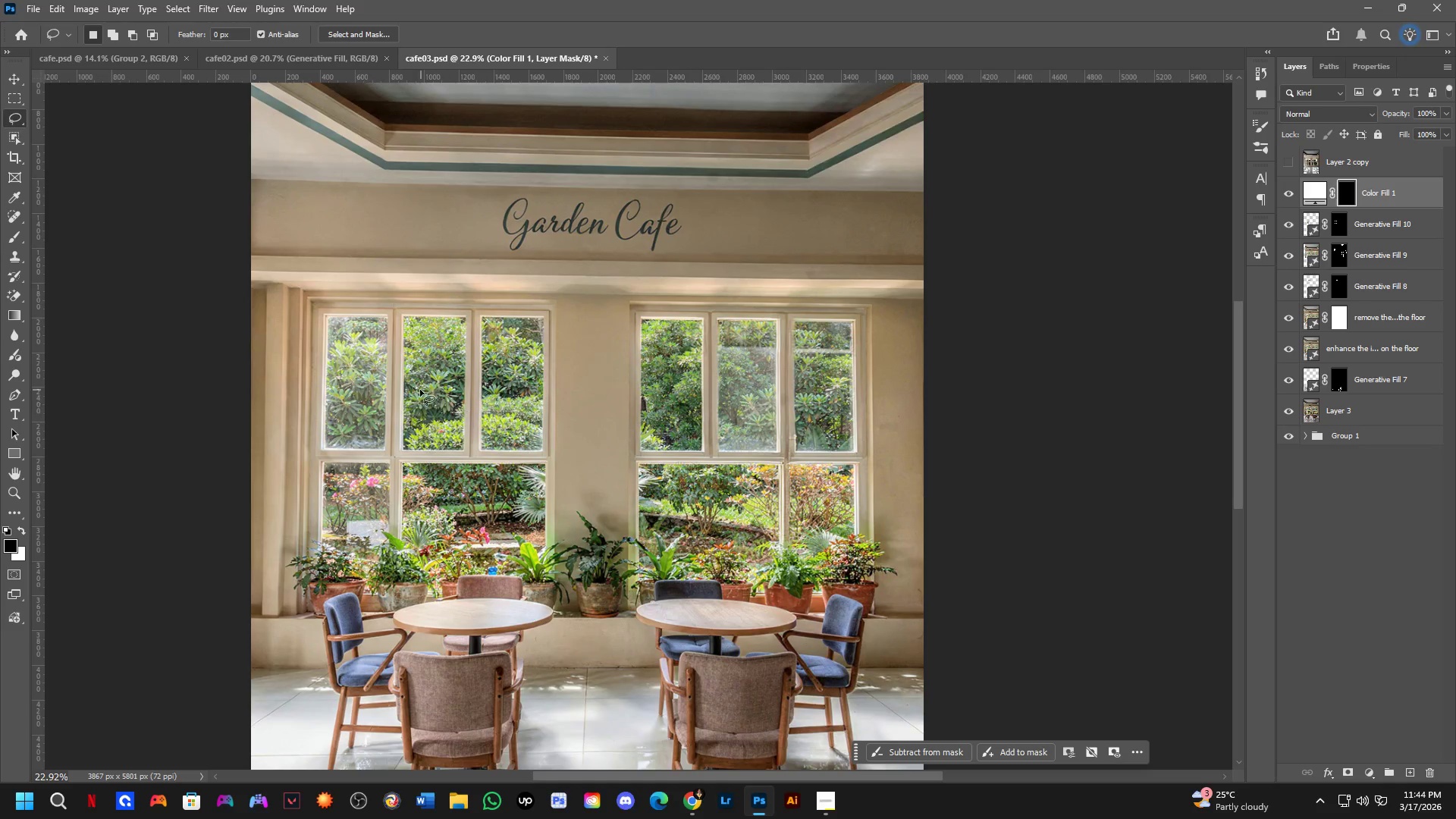 
key(B)
 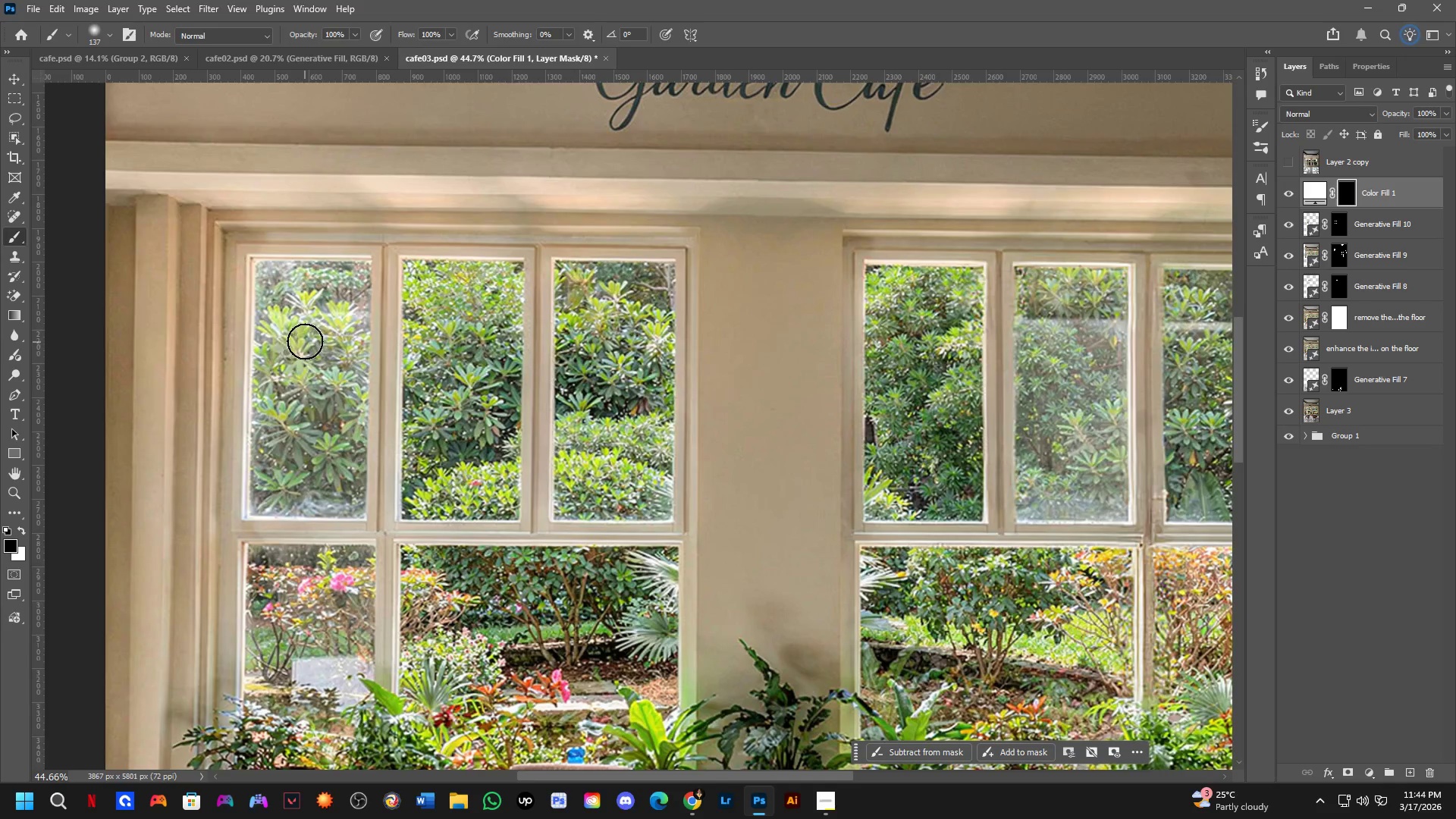 
scroll: coordinate [364, 353], scroll_direction: up, amount: 7.0
 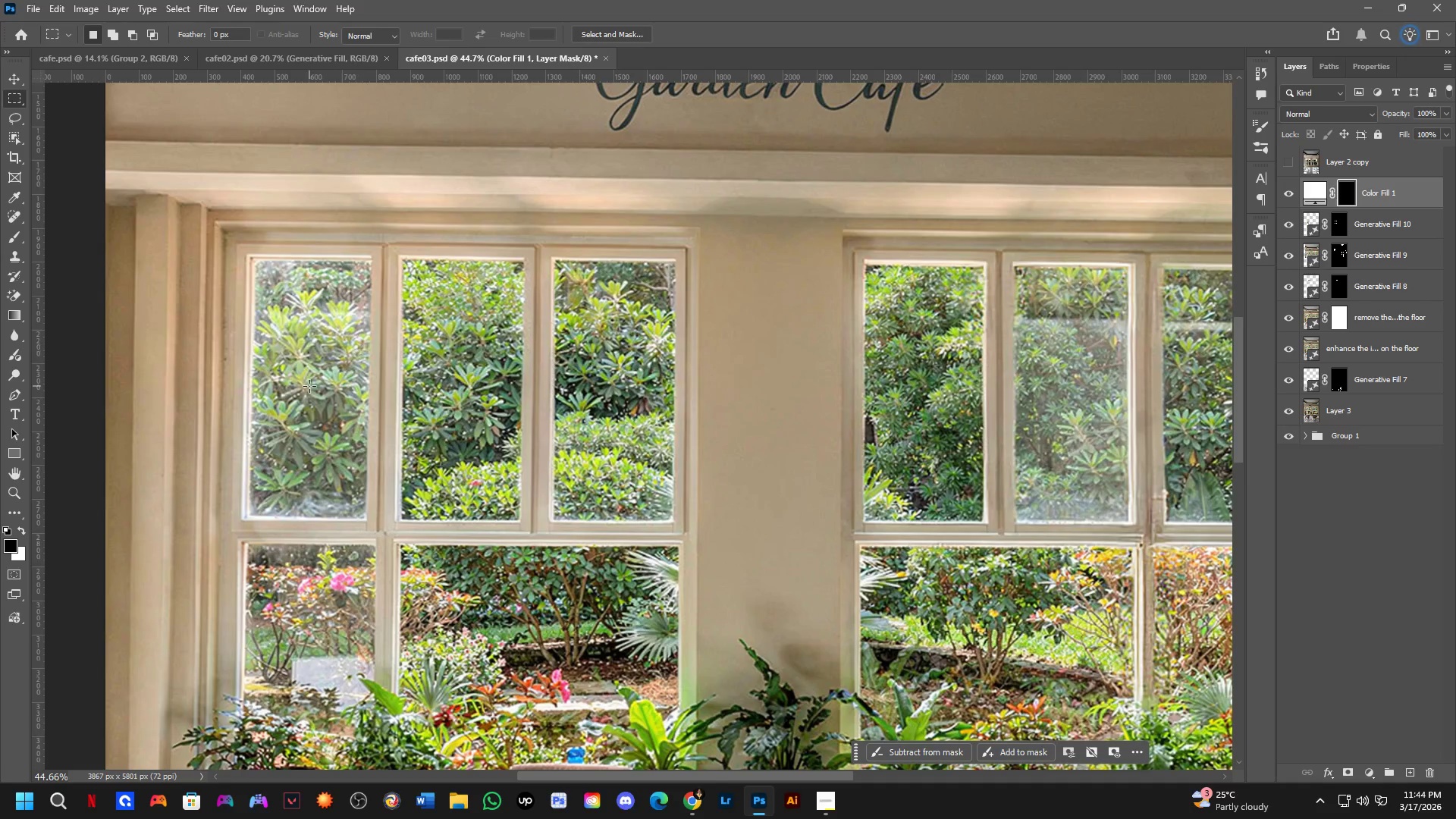 
hold_key(key=Space, duration=0.53)
 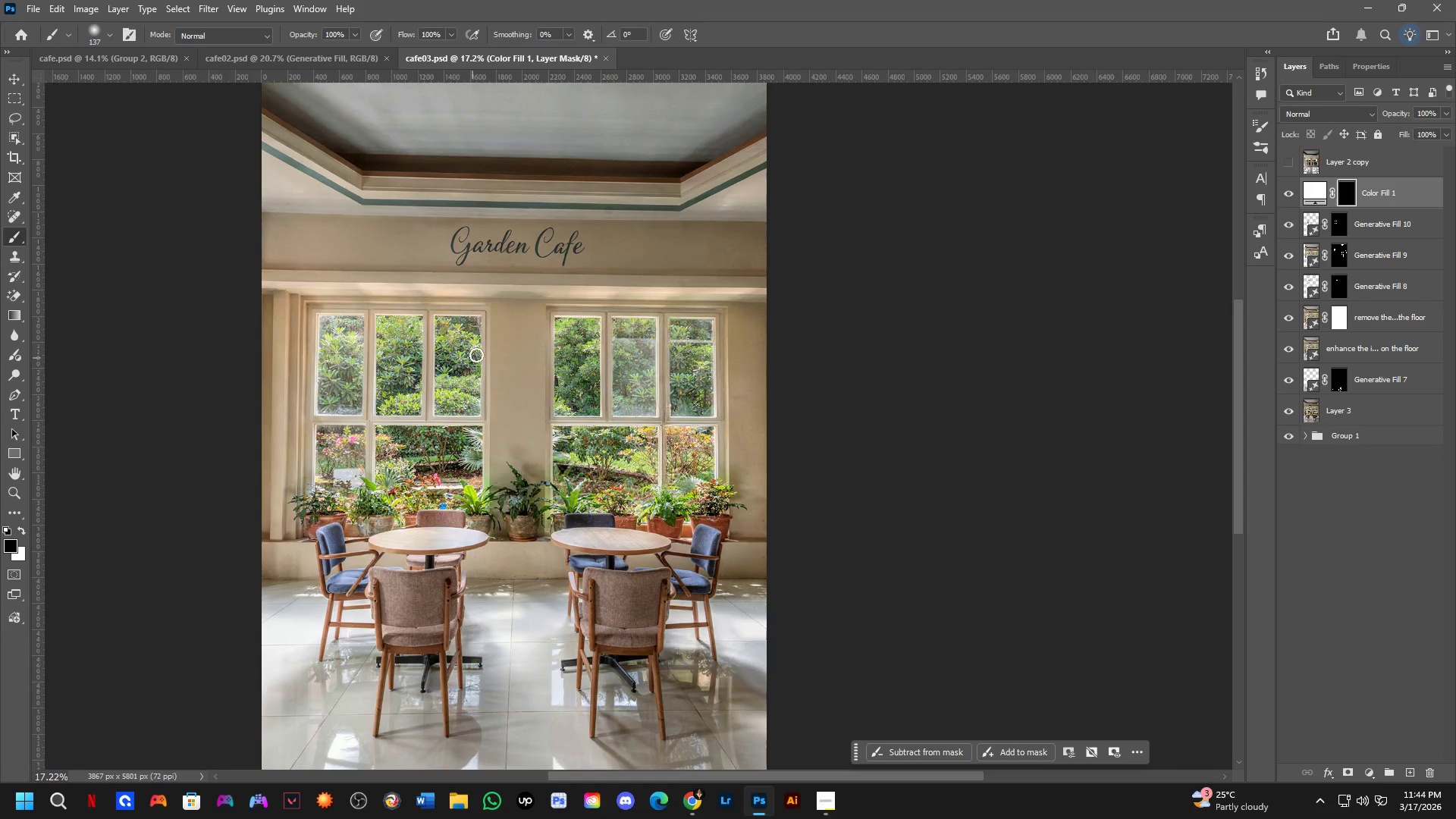 
left_click_drag(start_coordinate=[405, 346], to_coordinate=[428, 370])
 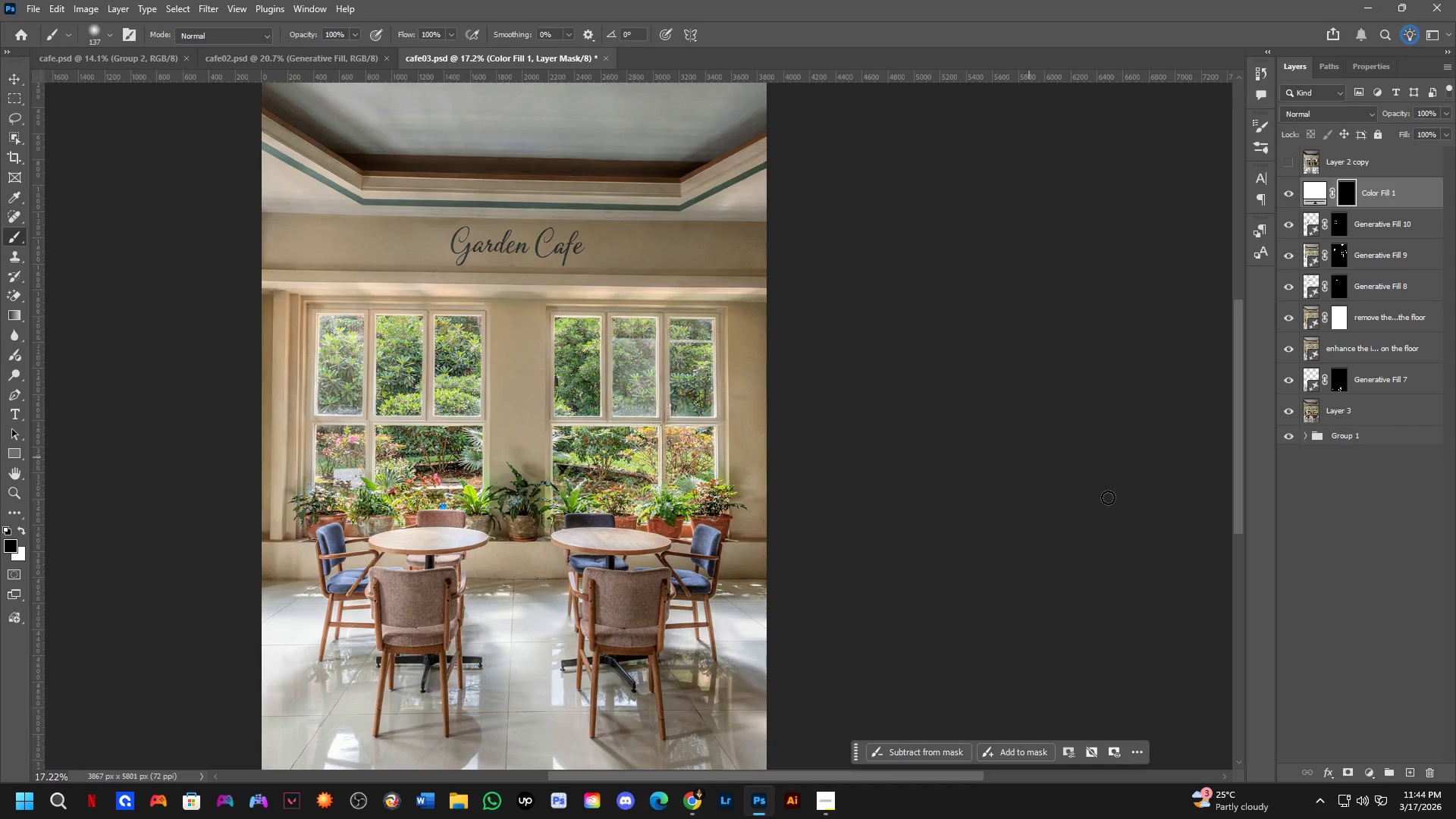 
scroll: coordinate [329, 300], scroll_direction: down, amount: 10.0
 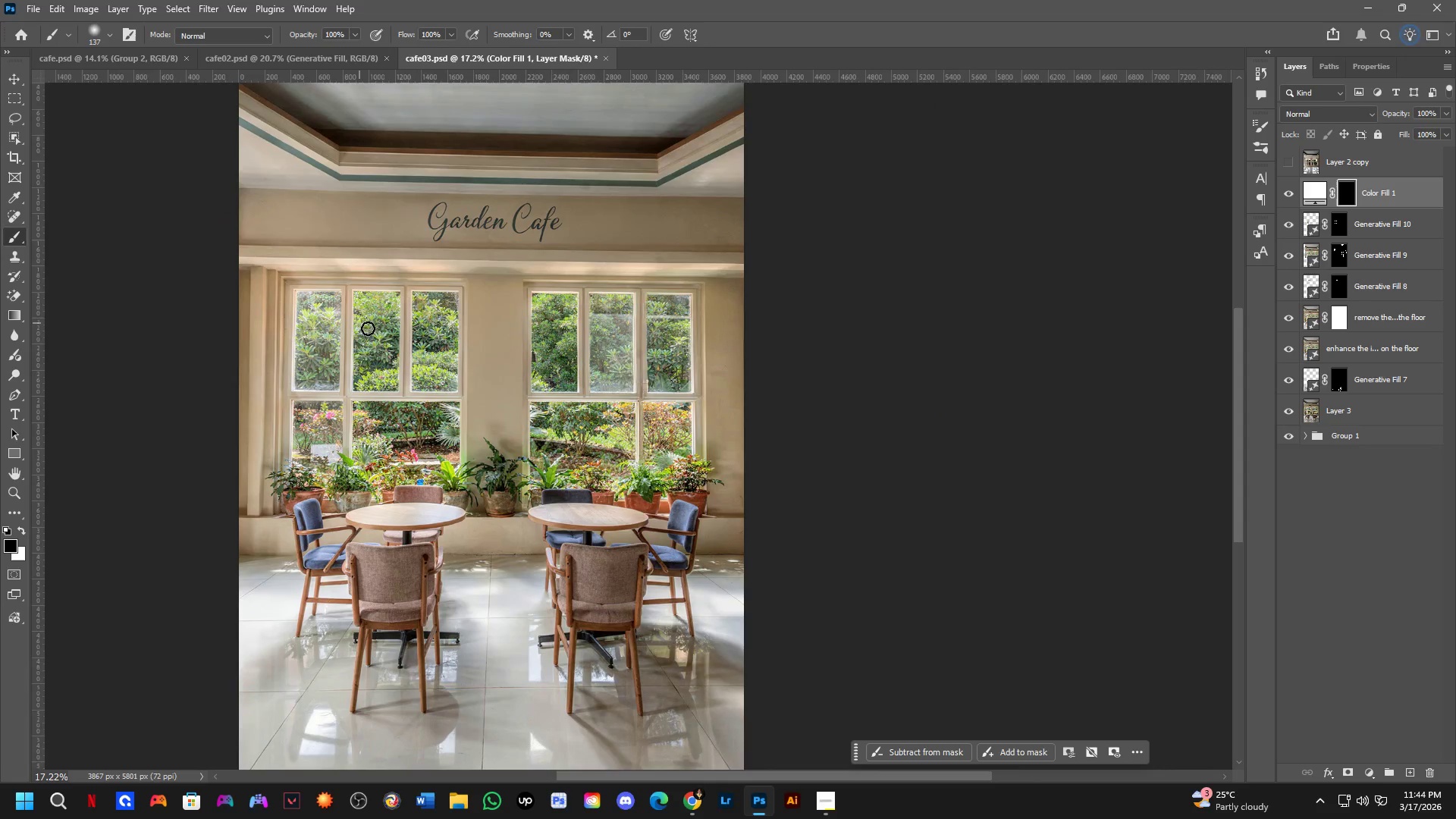 
key(Control+A)
 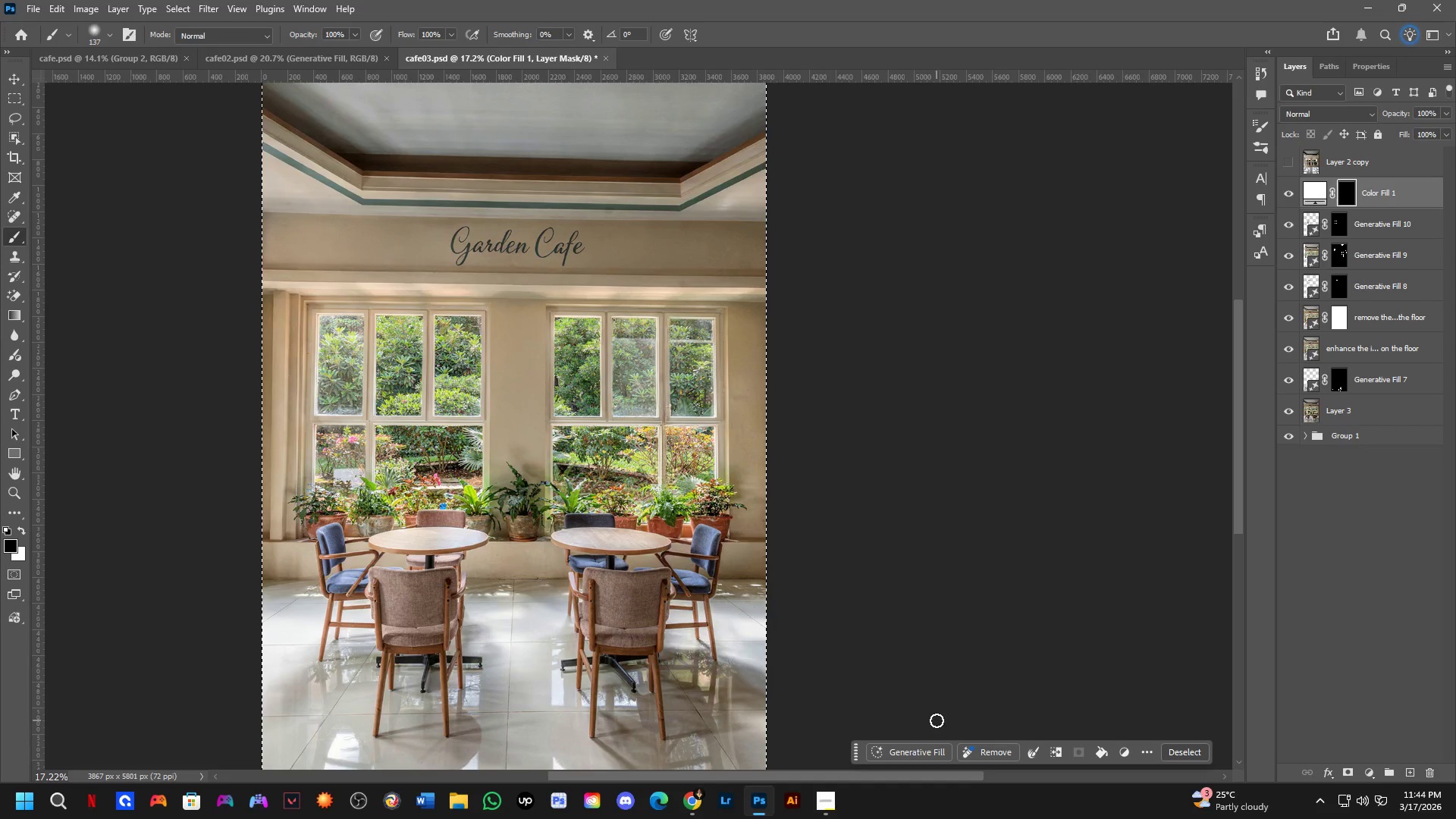 
left_click([930, 755])
 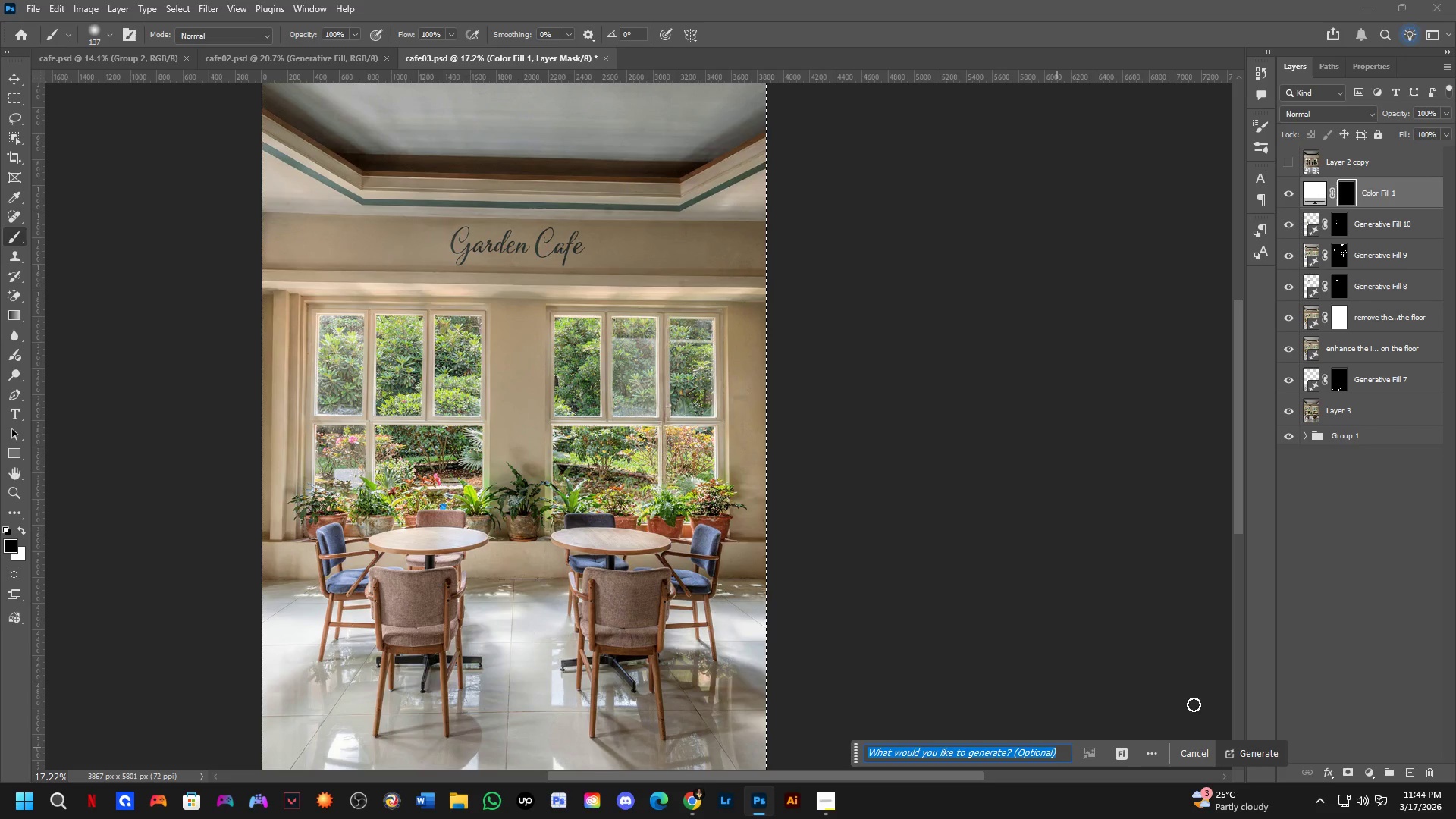 
type(add d)
key(Backspace)
type(siu)
key(Backspace)
key(Backspace)
type(u)
key(Backspace)
type(un)
 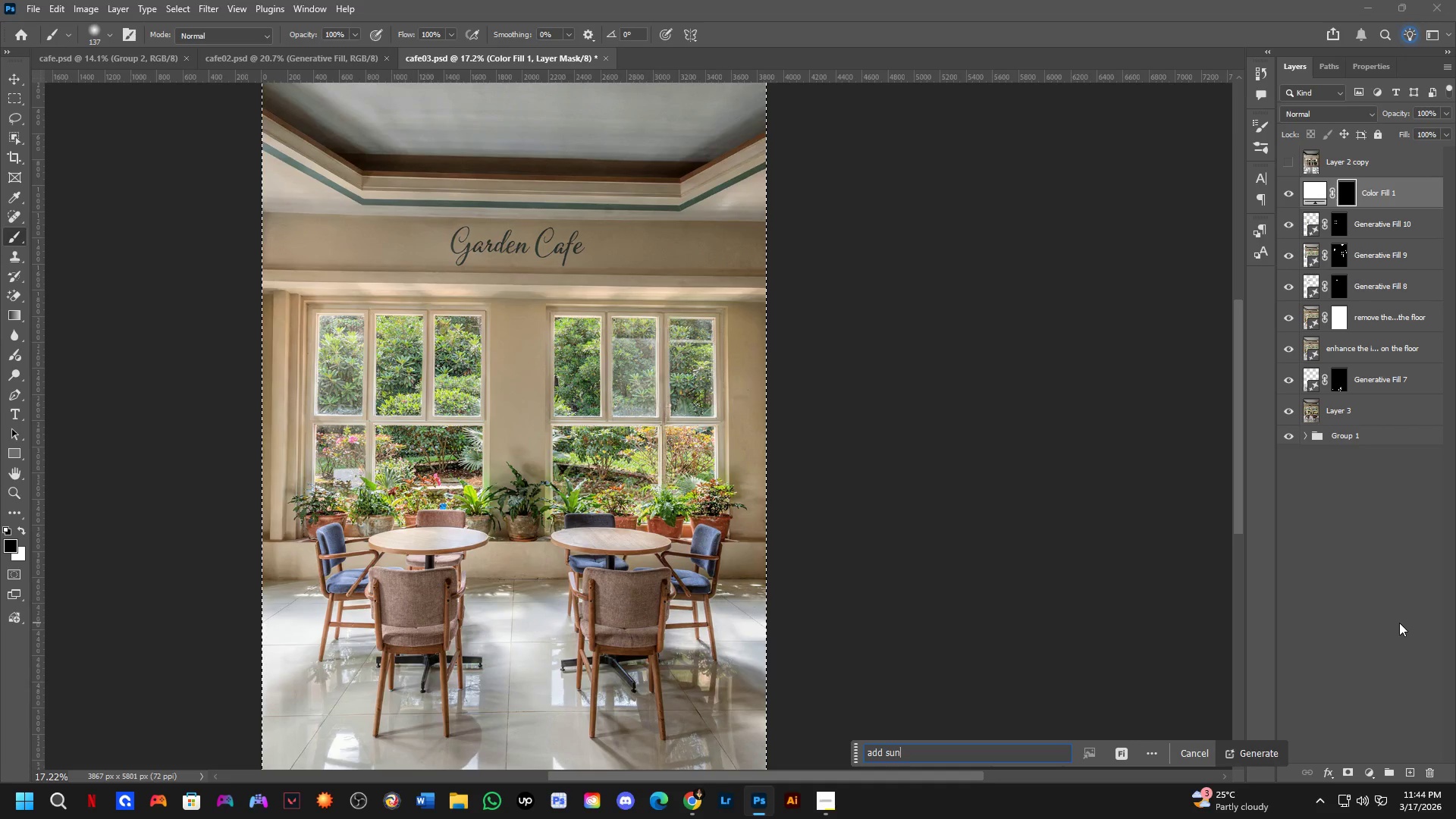 
key(Control+A)
 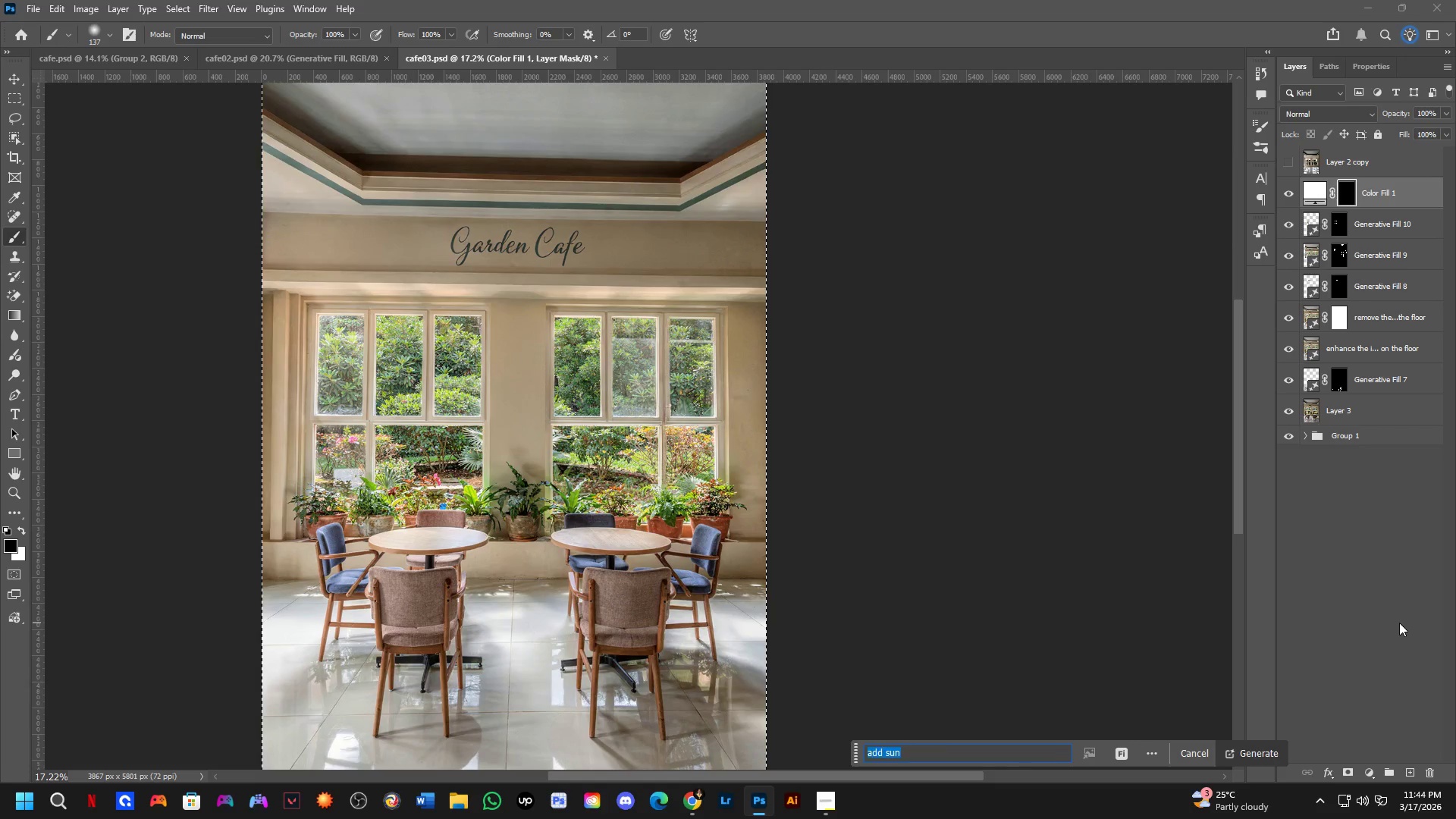 
key(Backspace)
type(make the mood mn=)
key(Backspace)
key(Backspace)
type(ore golder)
key(Backspace)
type(n hour withb sun set in the mirrio=)
key(Backspace)
key(Backspace)
key(Backspace)
type(or)
 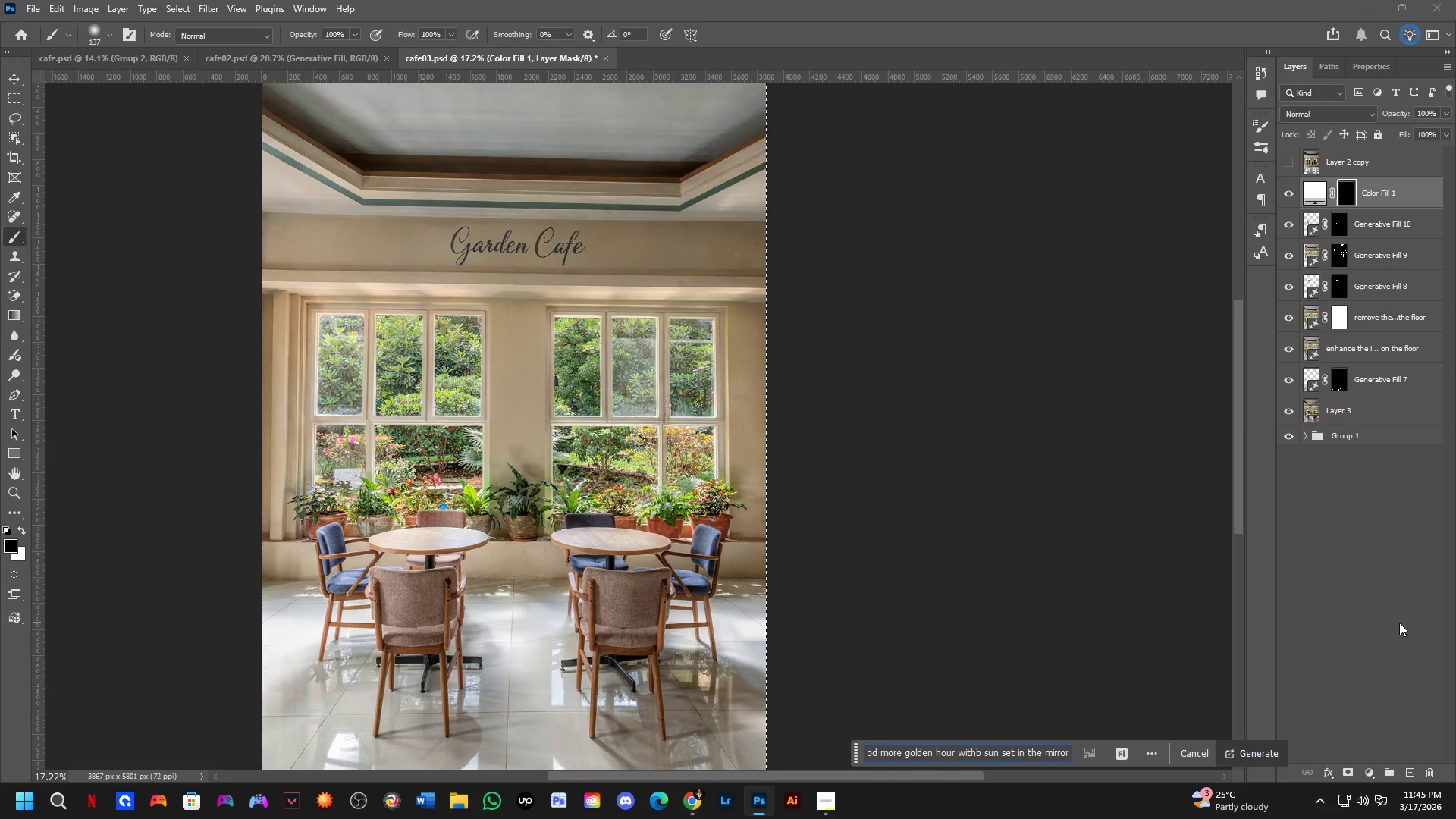 
key(Enter)
 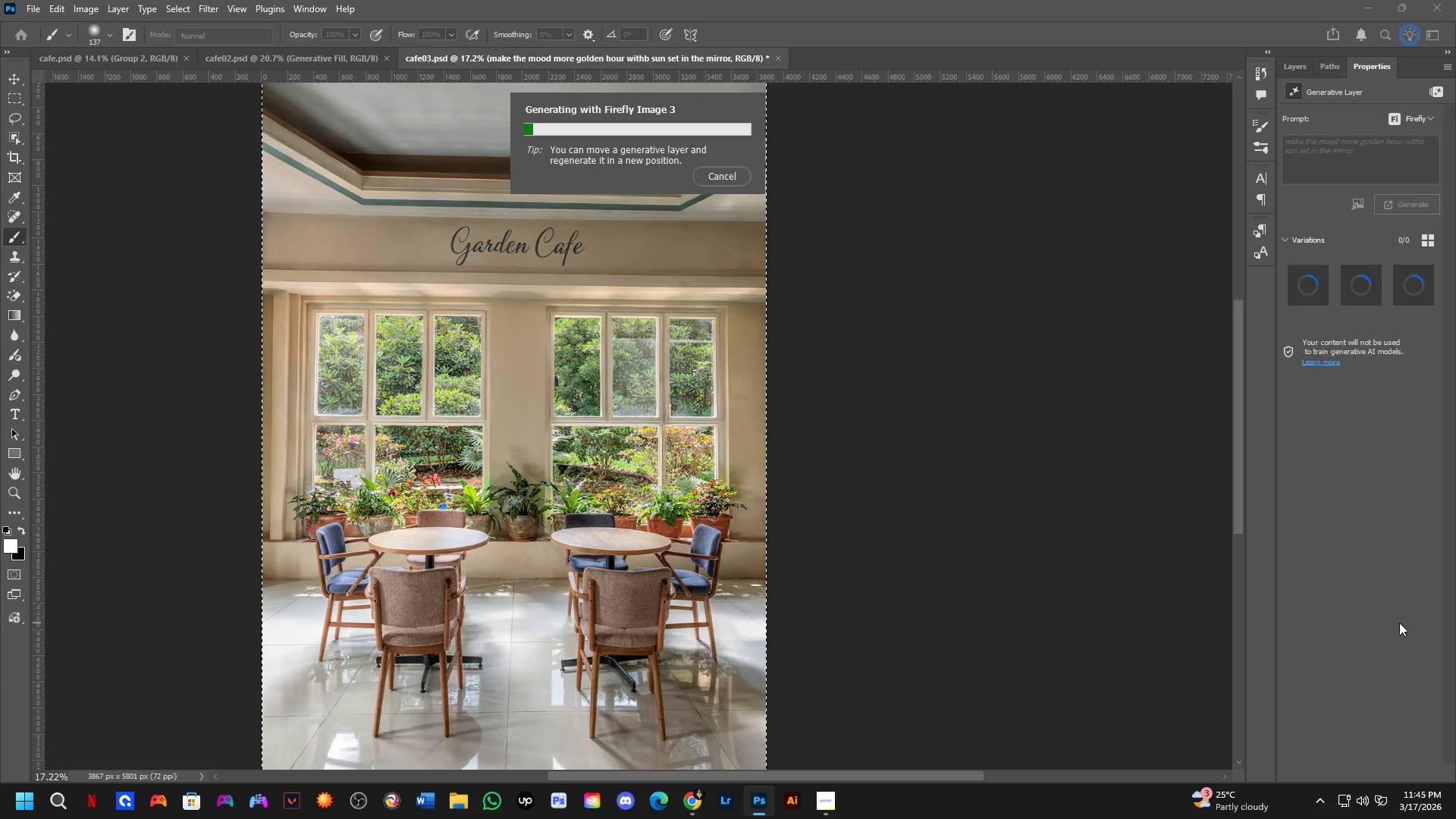 
key(Escape)
 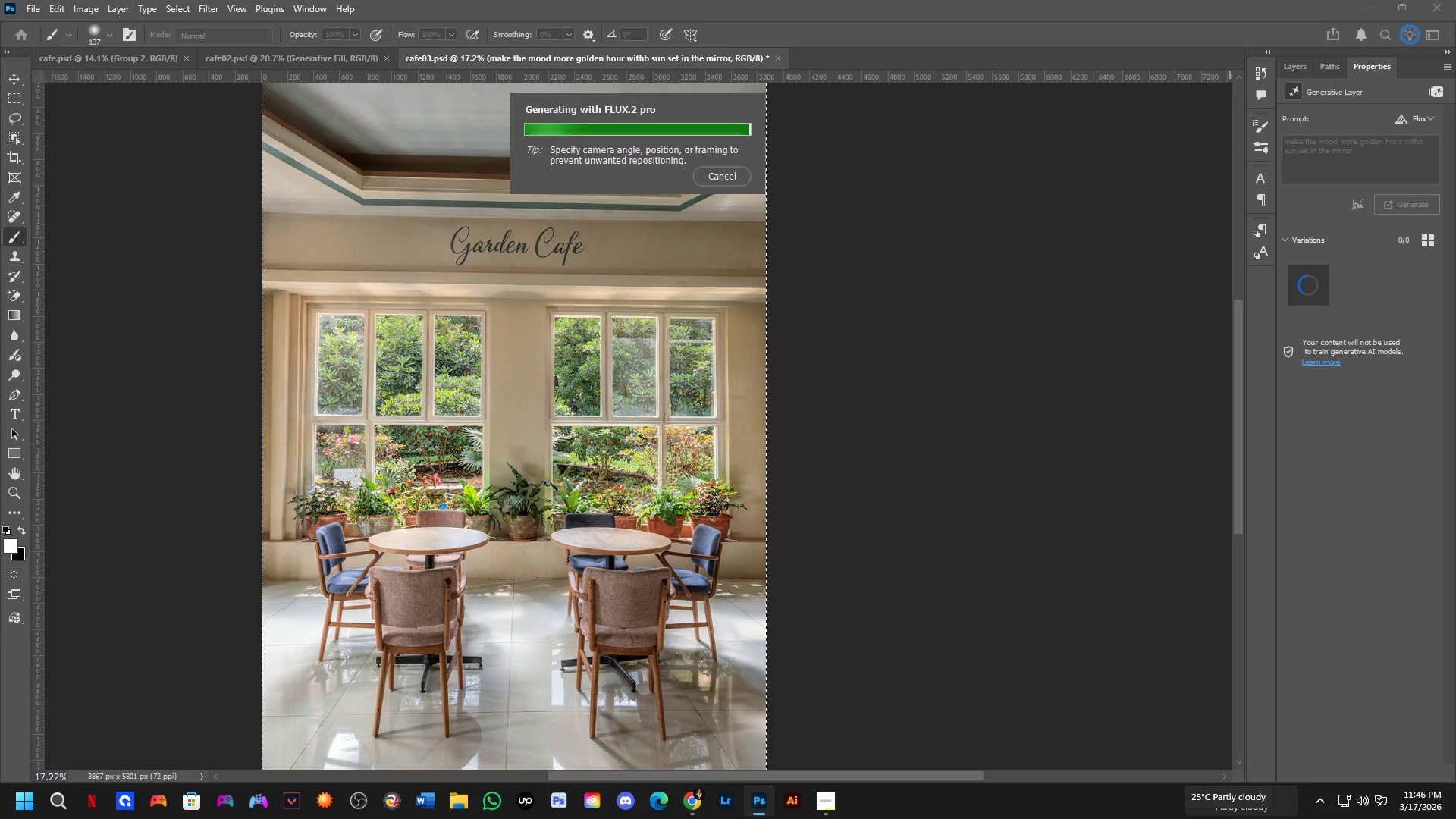 
wait(46.2)
 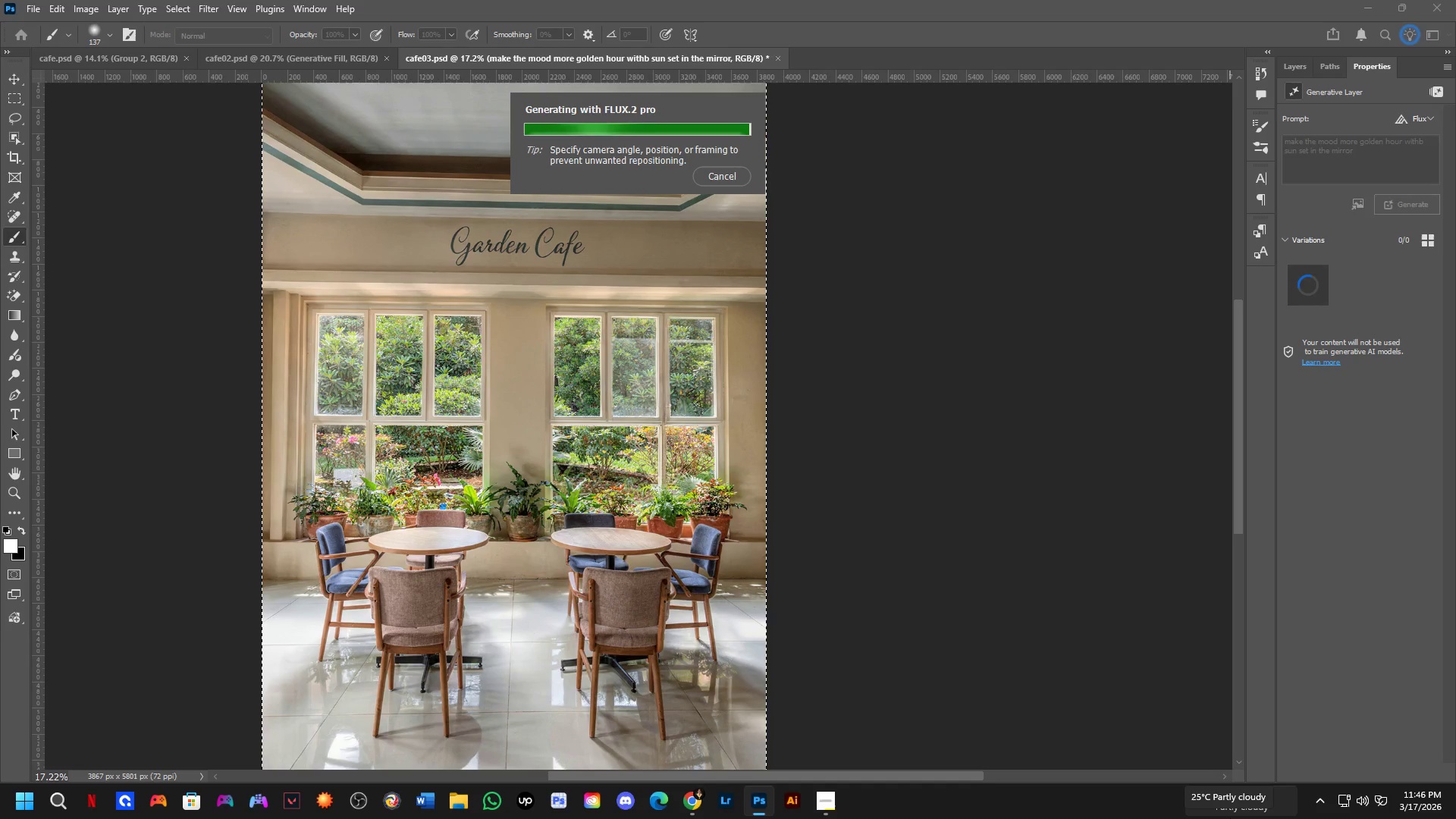 
key(Control+Z)
 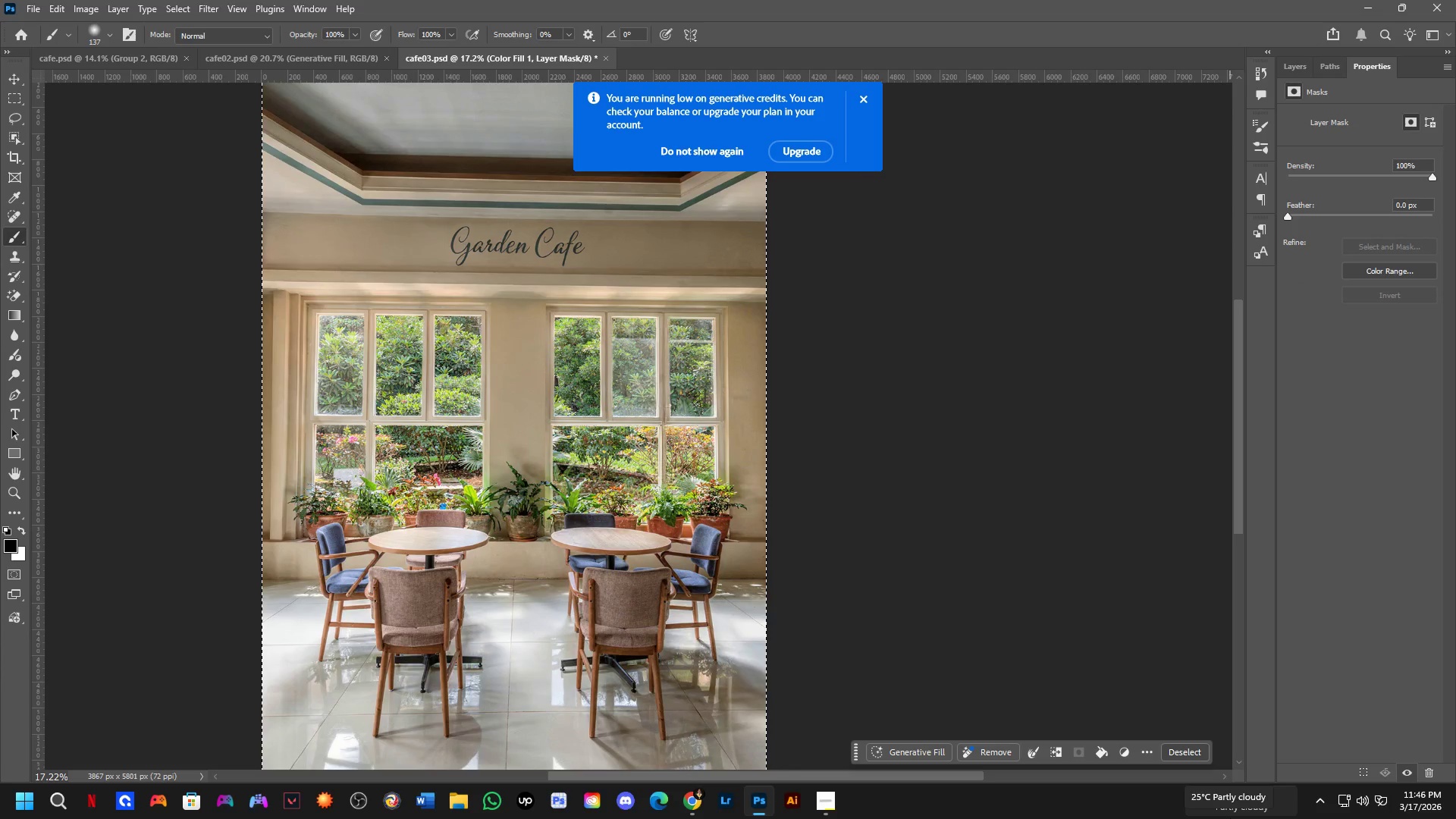 
key(Control+Shift+ShiftLeft)
 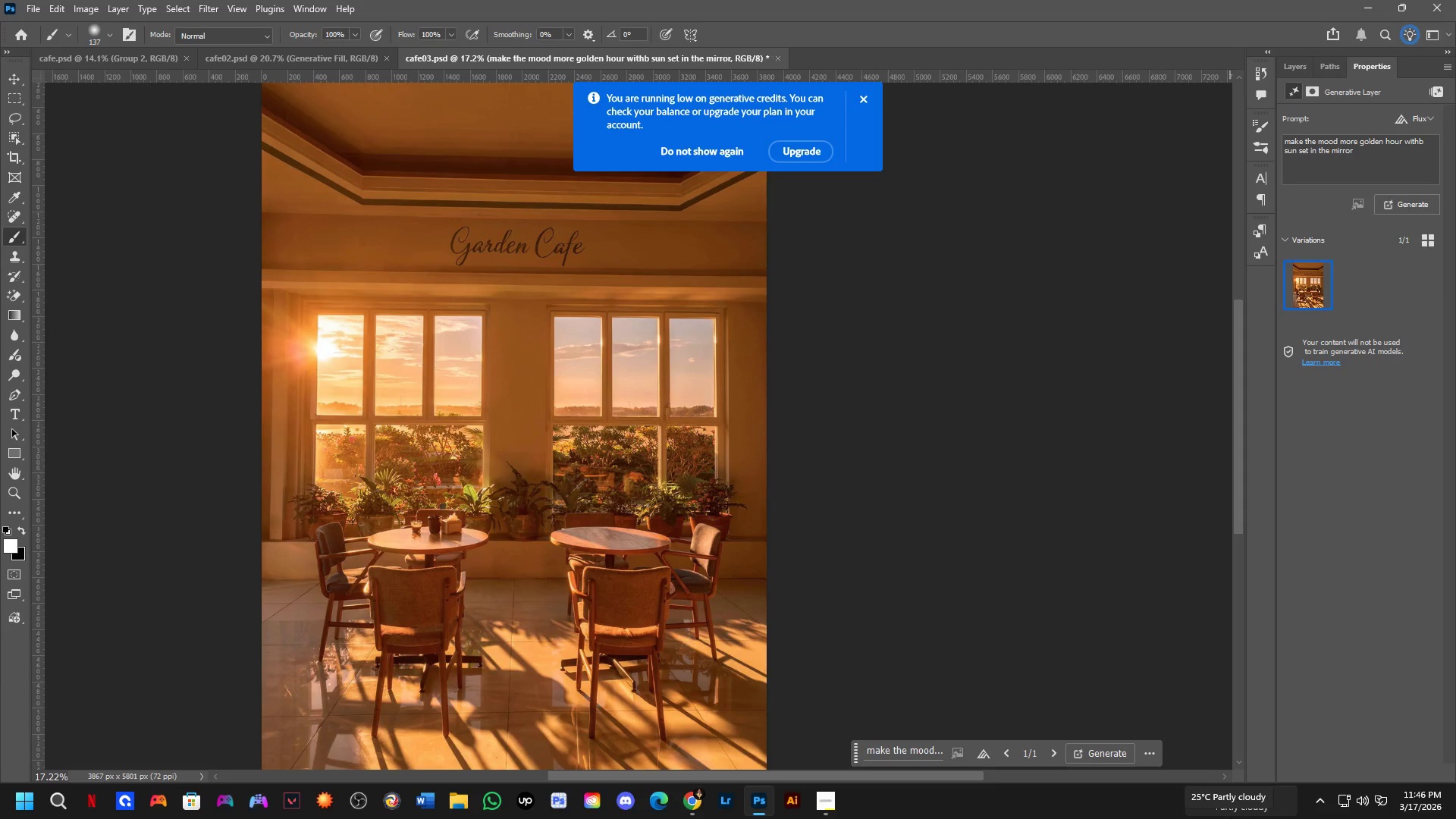 
key(Control+Shift+Z)
 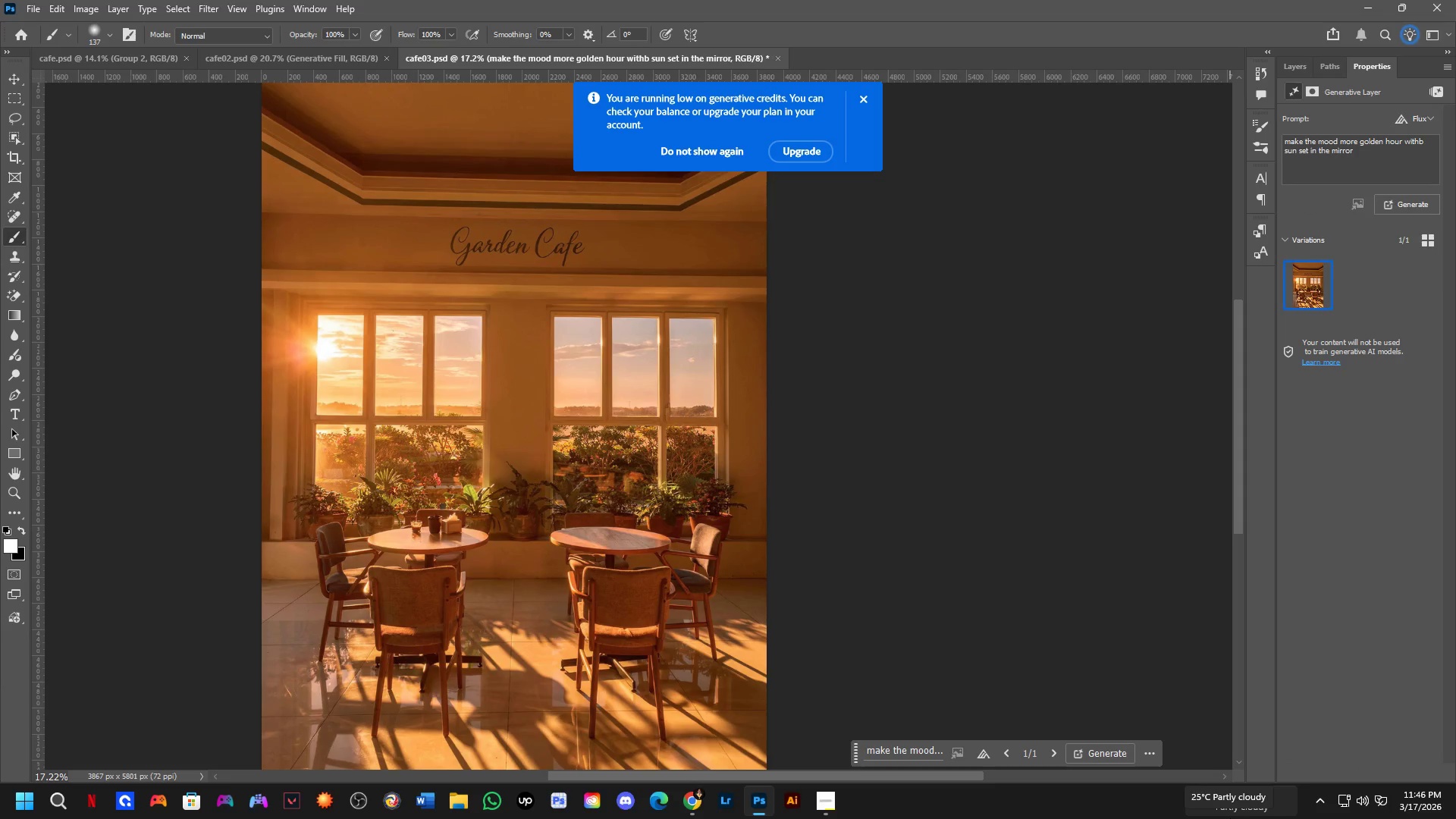 
key(Control+Z)
 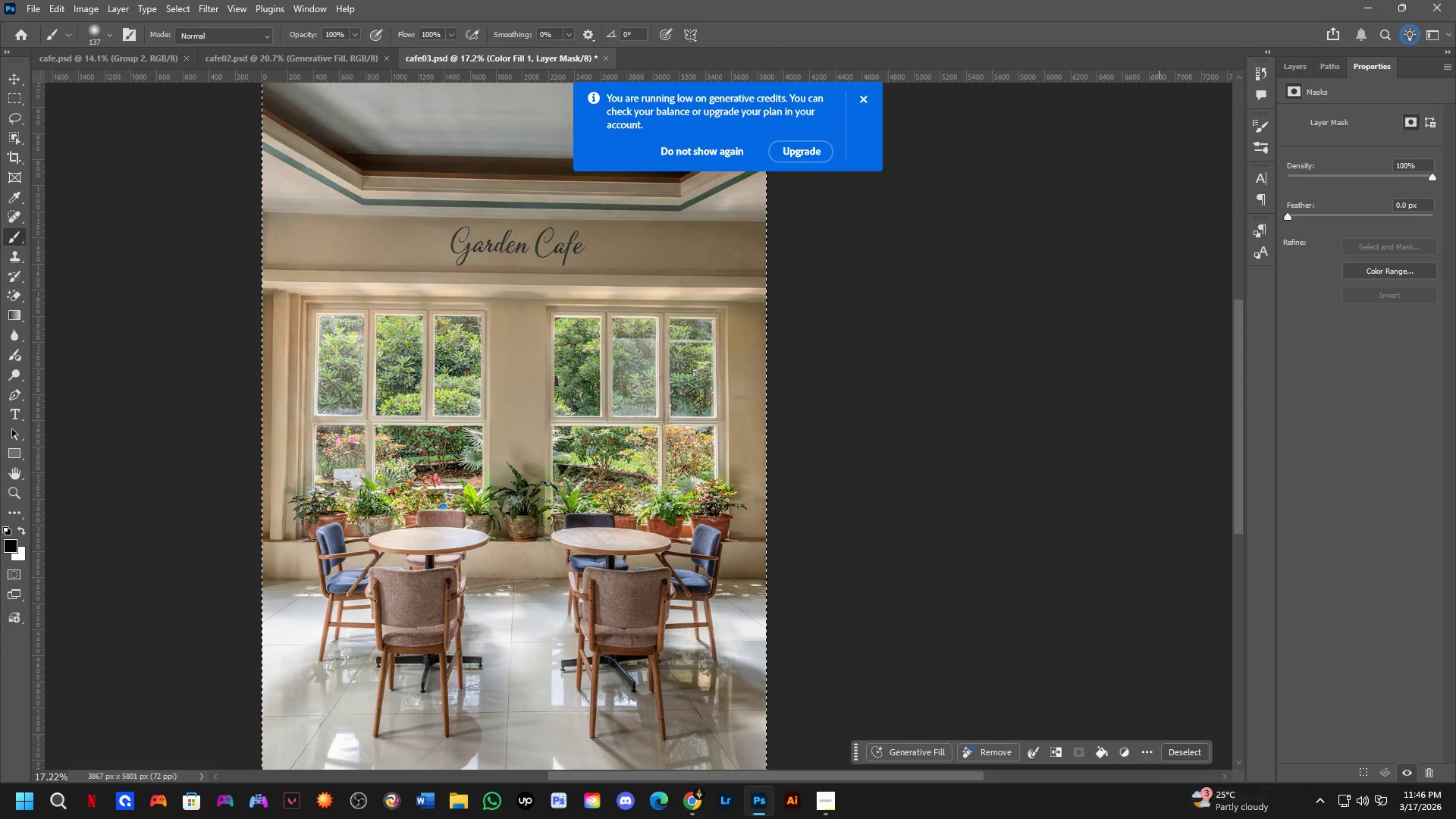 
key(Control+Shift+ShiftLeft)
 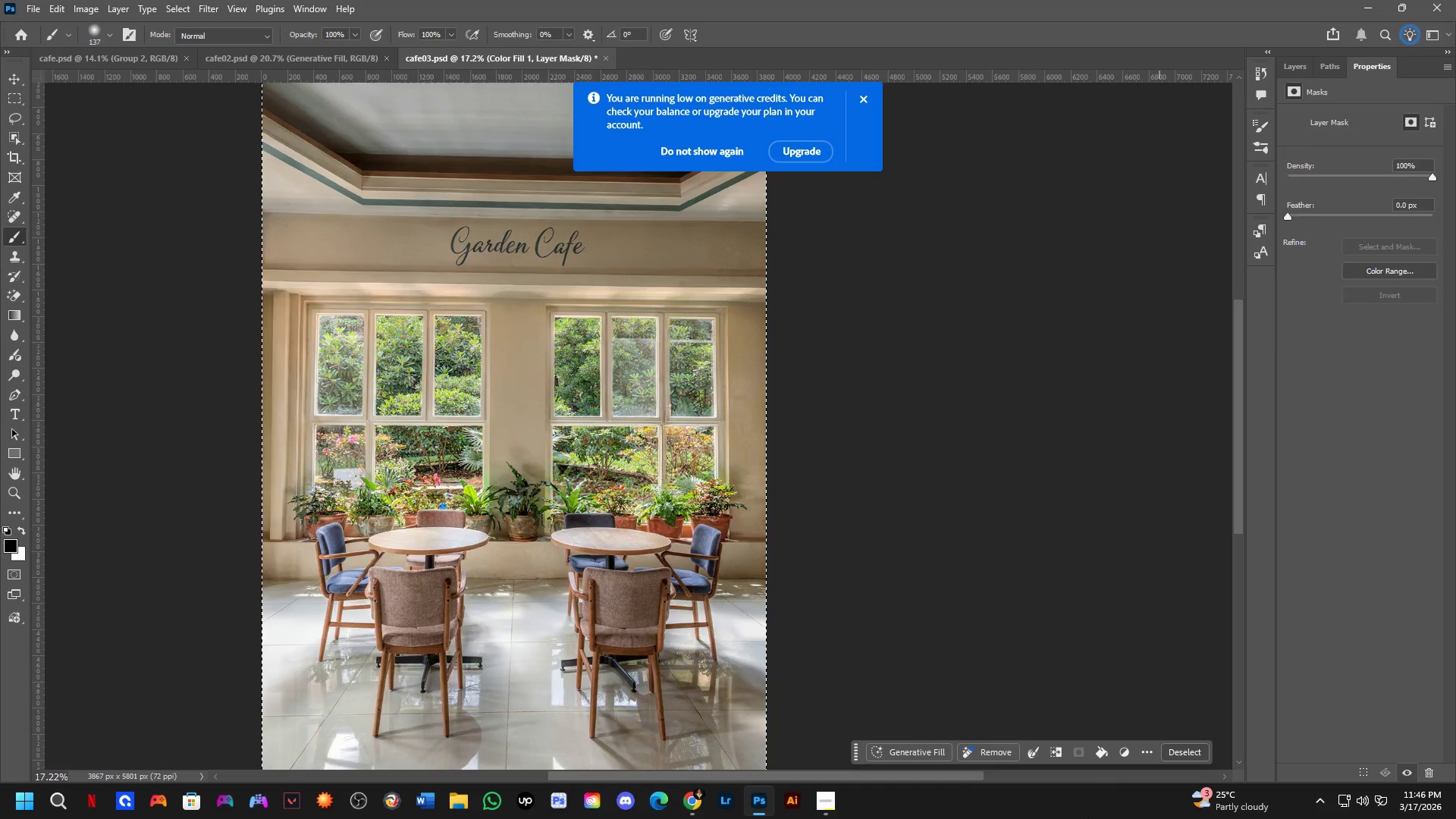 
key(Control+Shift+Z)
 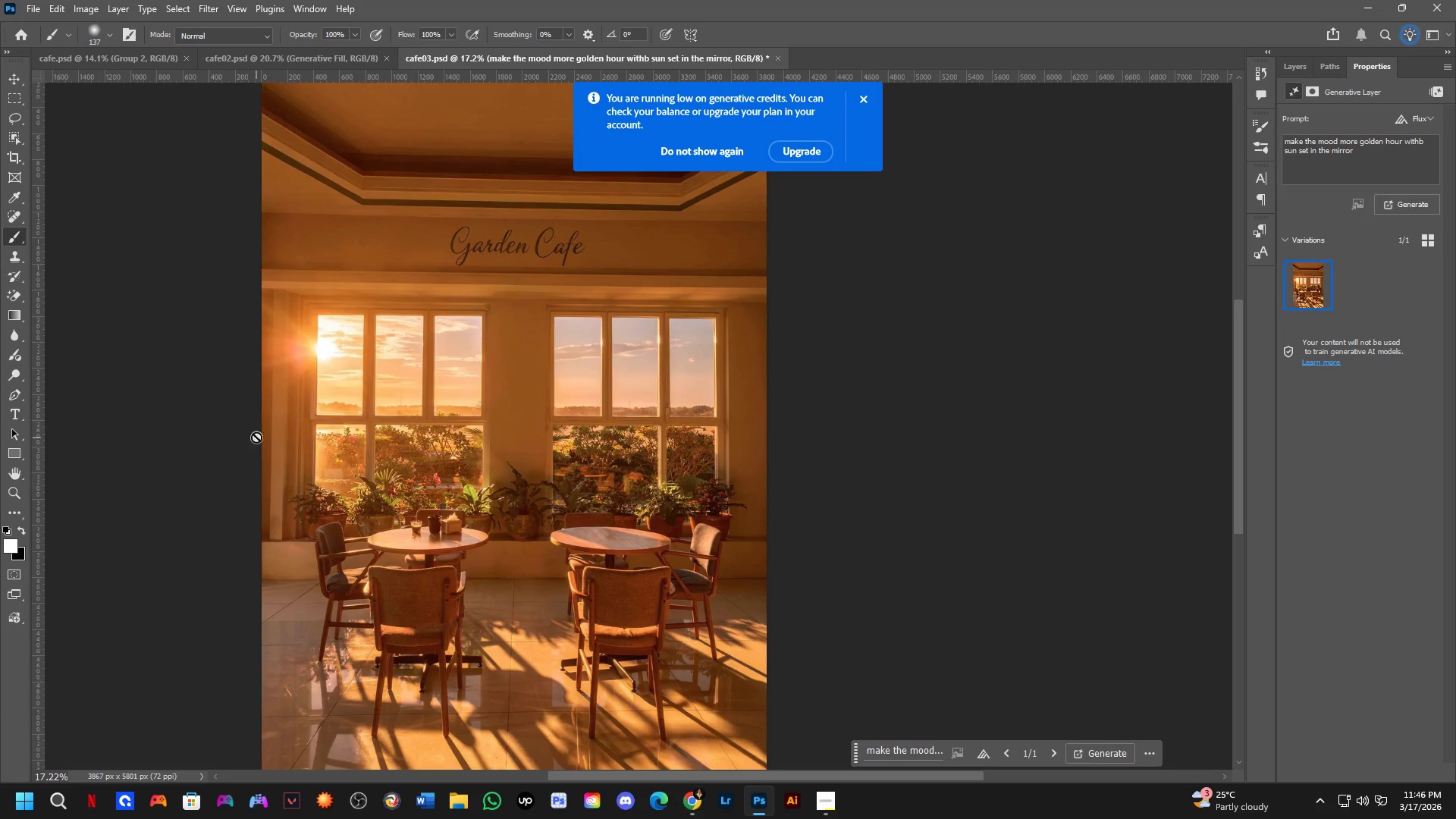 
key(Shift+ShiftLeft)
 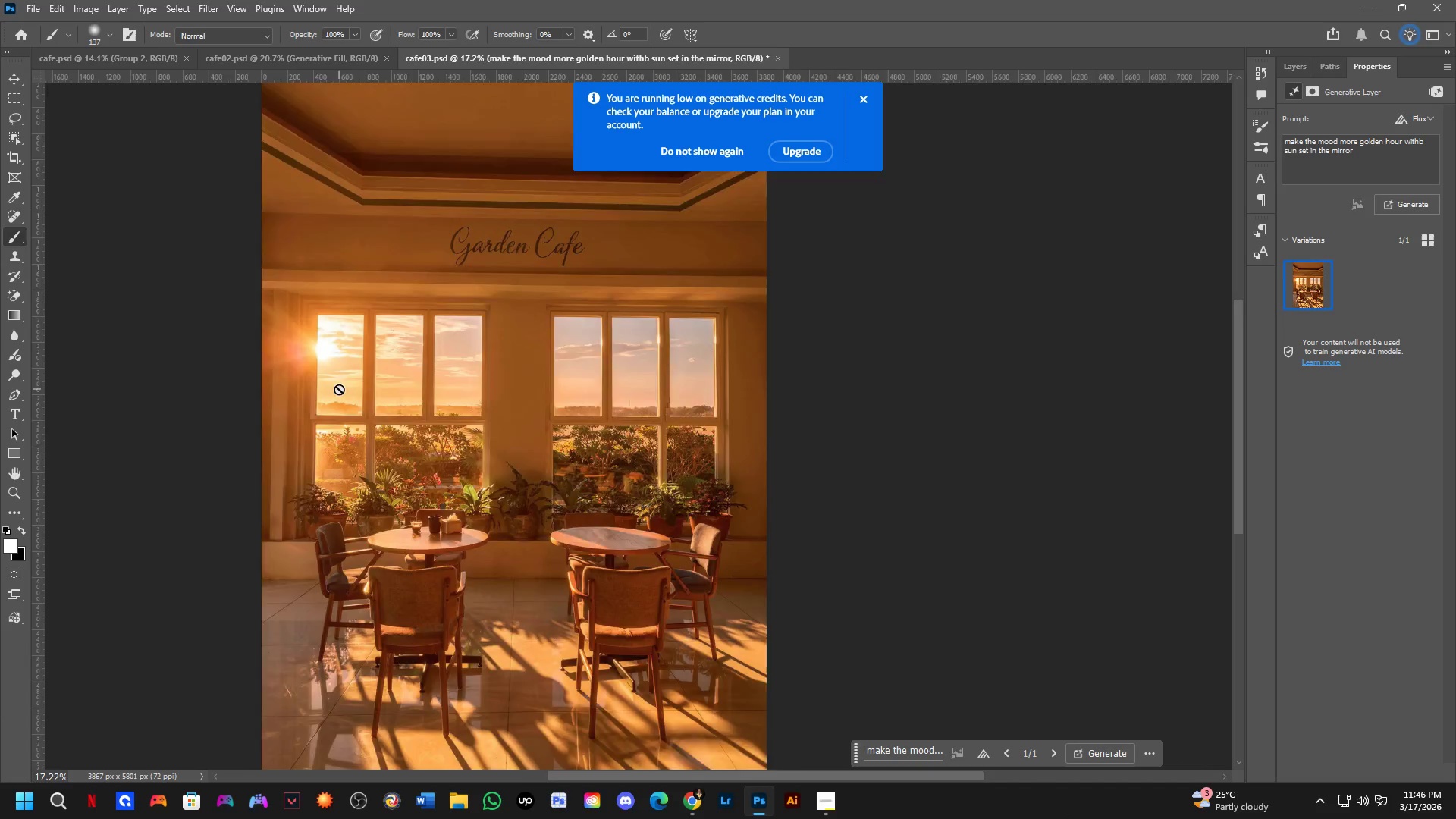 
hold_key(key=Space, duration=0.62)
 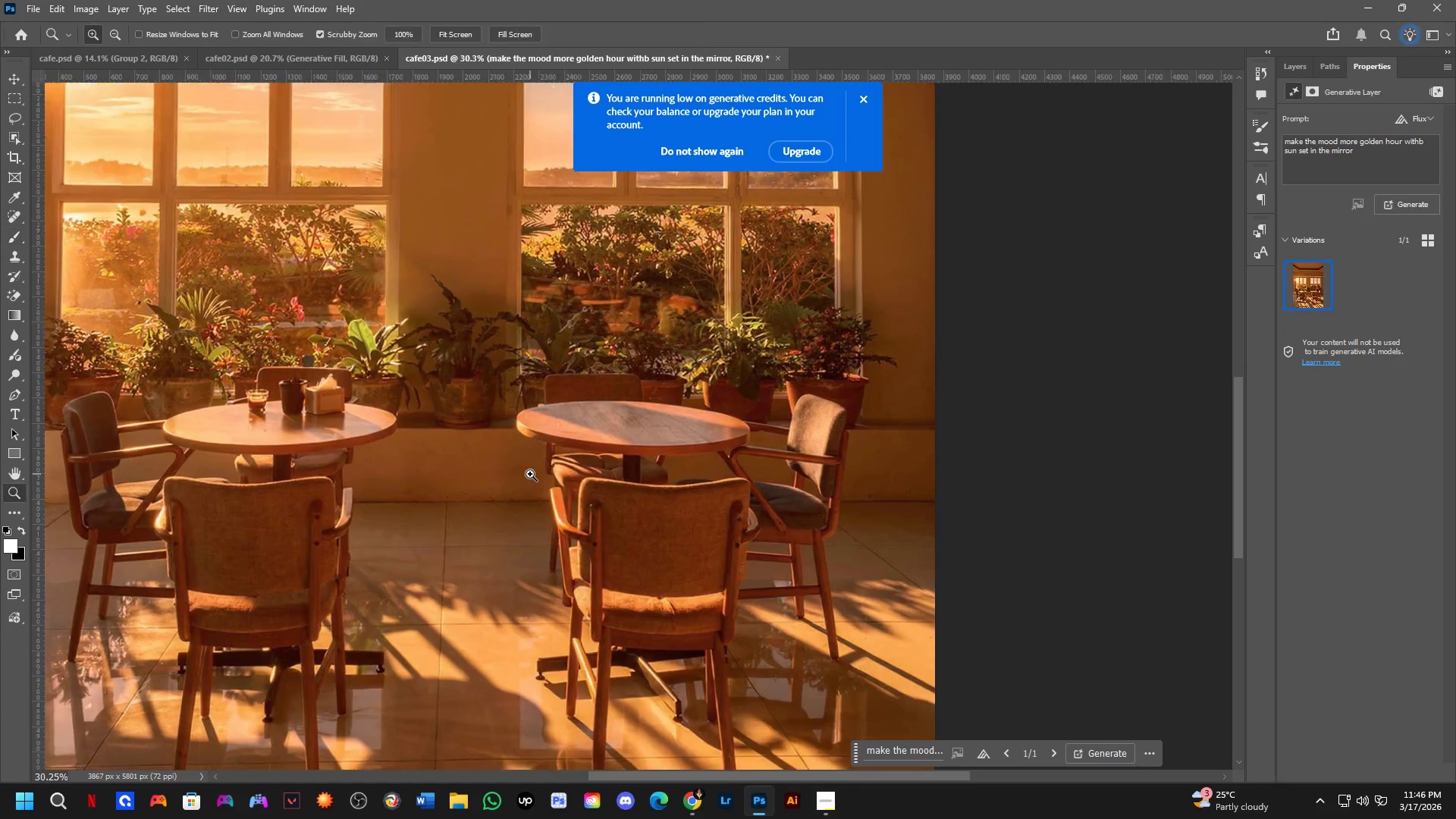 
left_click_drag(start_coordinate=[550, 487], to_coordinate=[360, 265])
 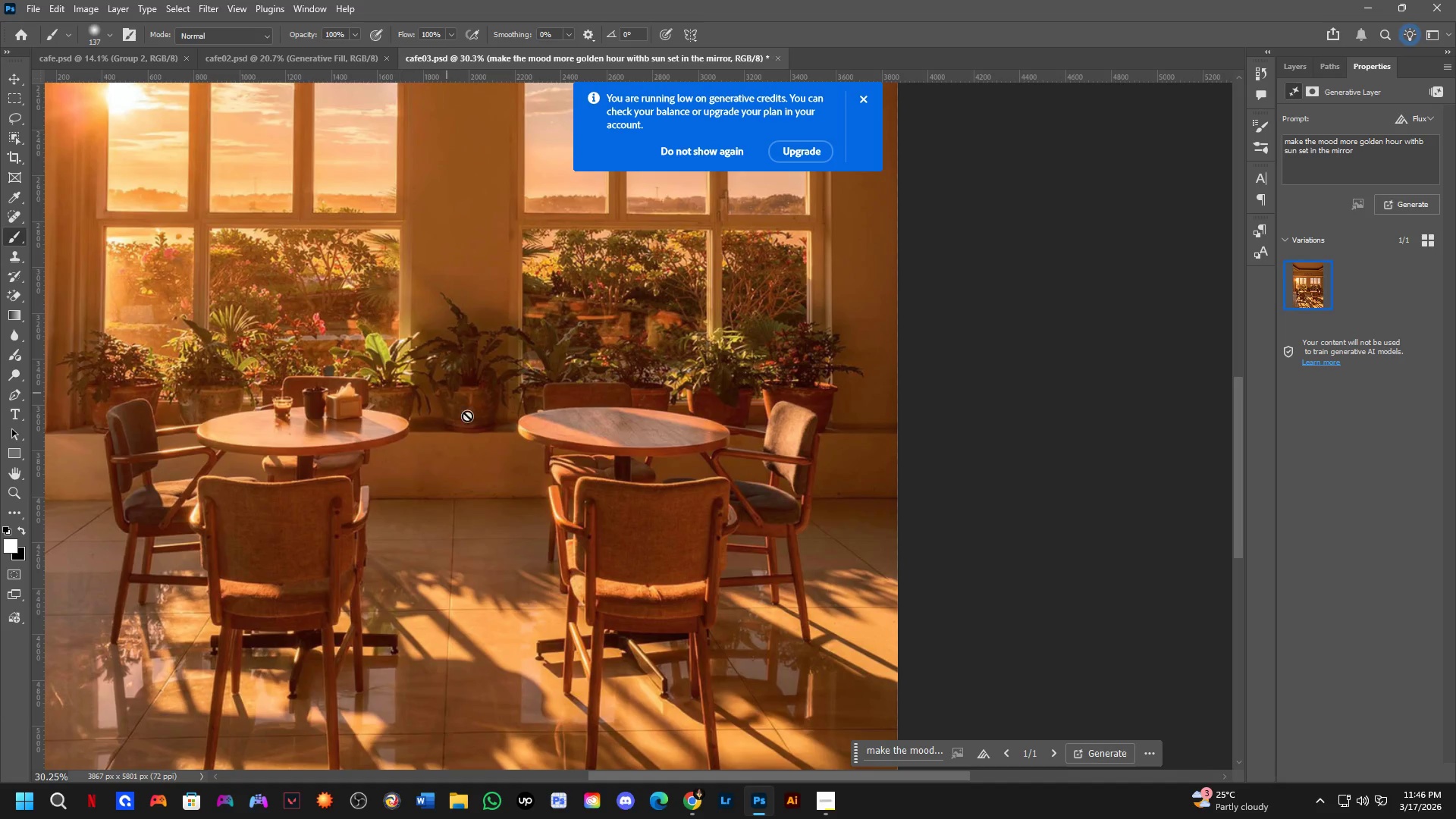 
scroll: coordinate [360, 405], scroll_direction: up, amount: 3.0
 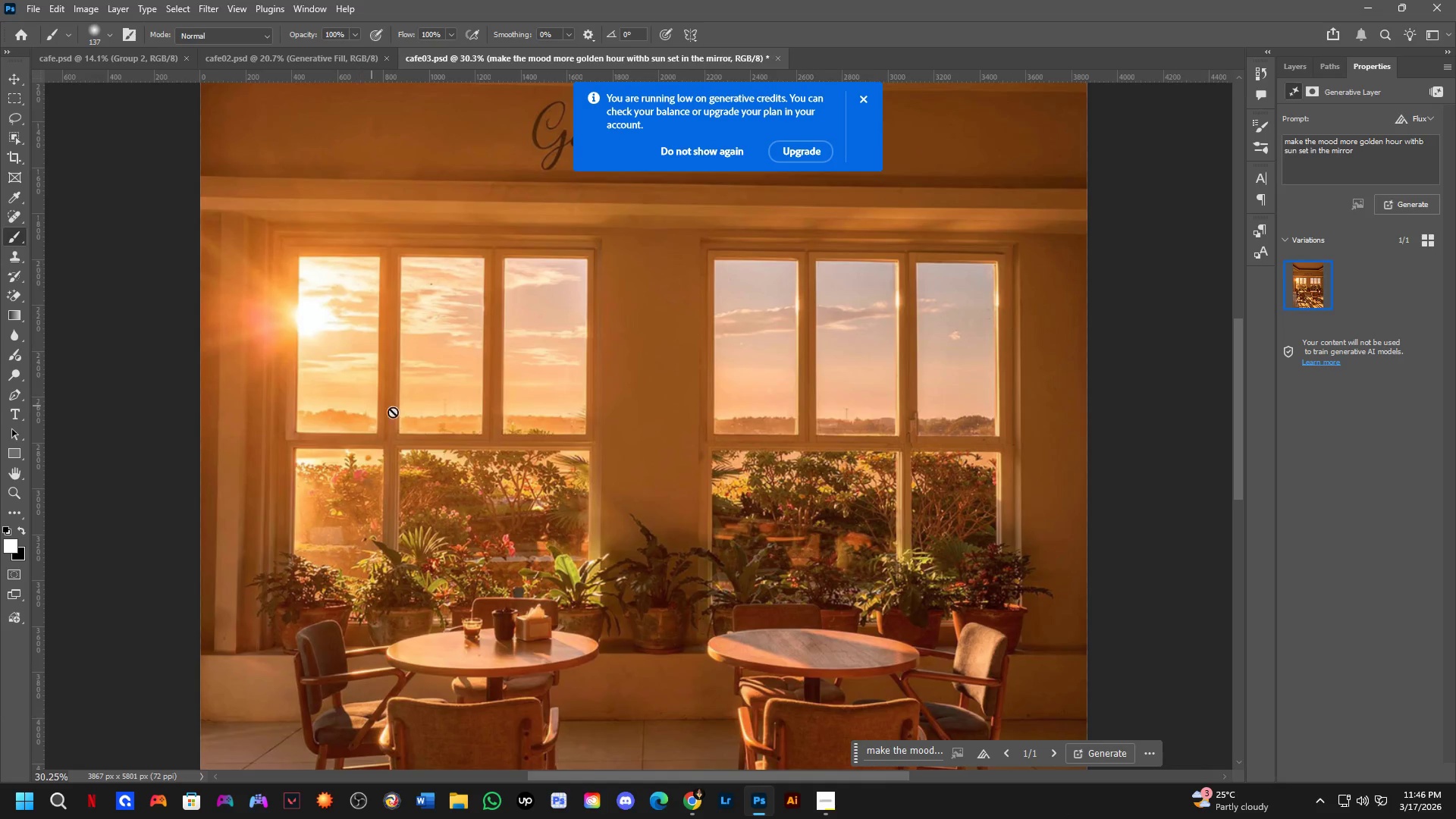 
key(Shift+ShiftLeft)
 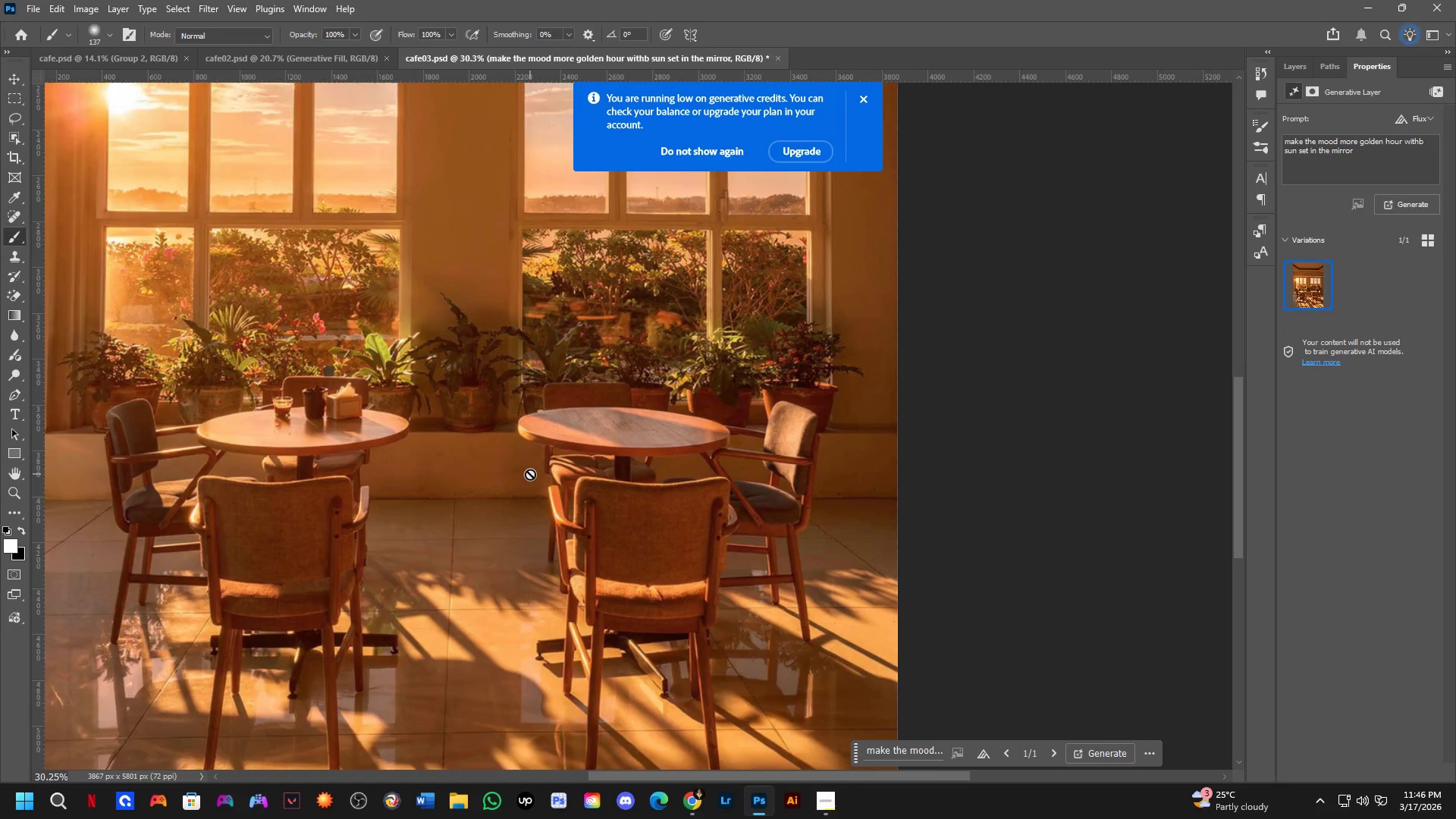 
key(Shift+Z)
 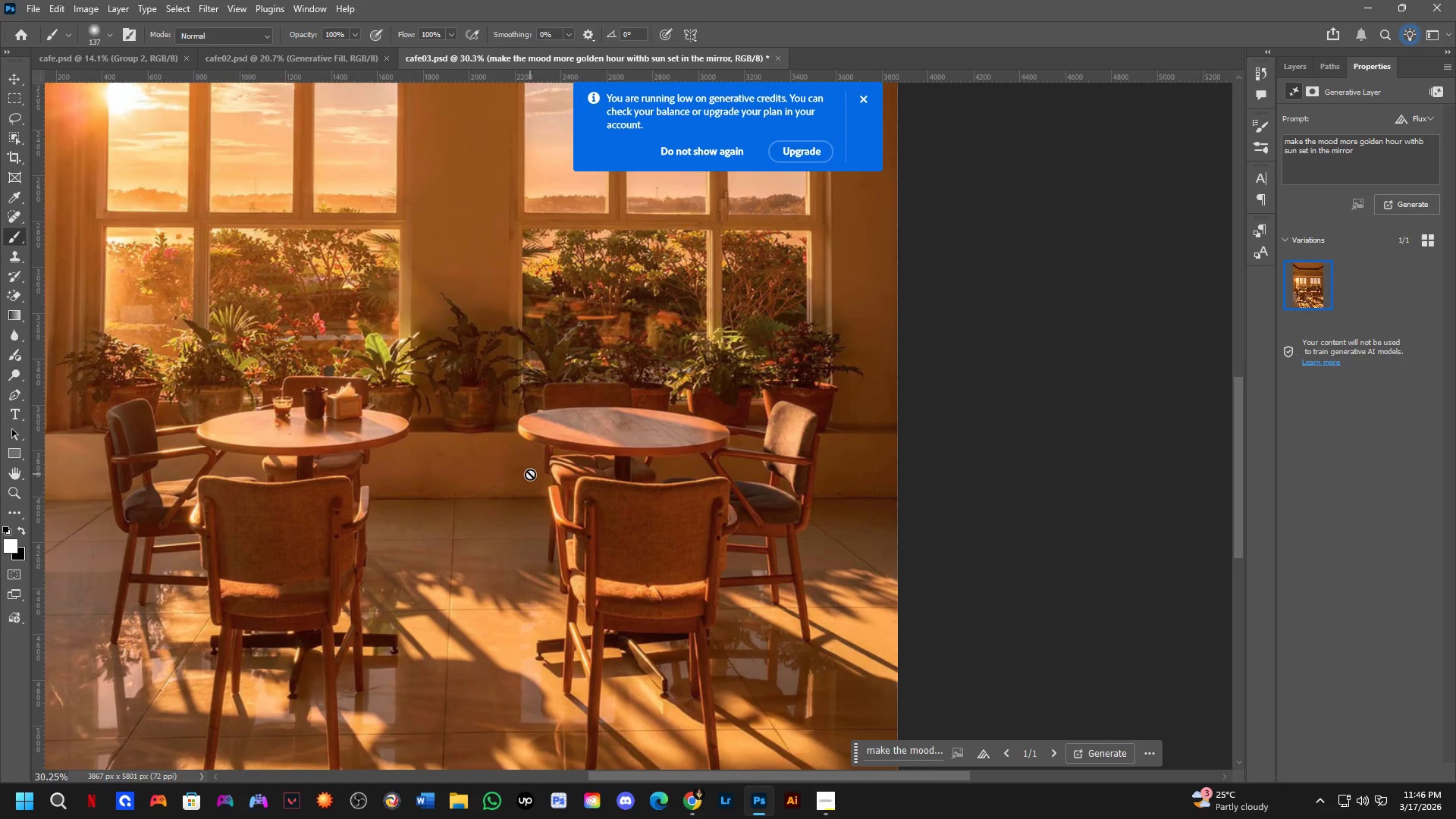 
key(Shift+ShiftLeft)
 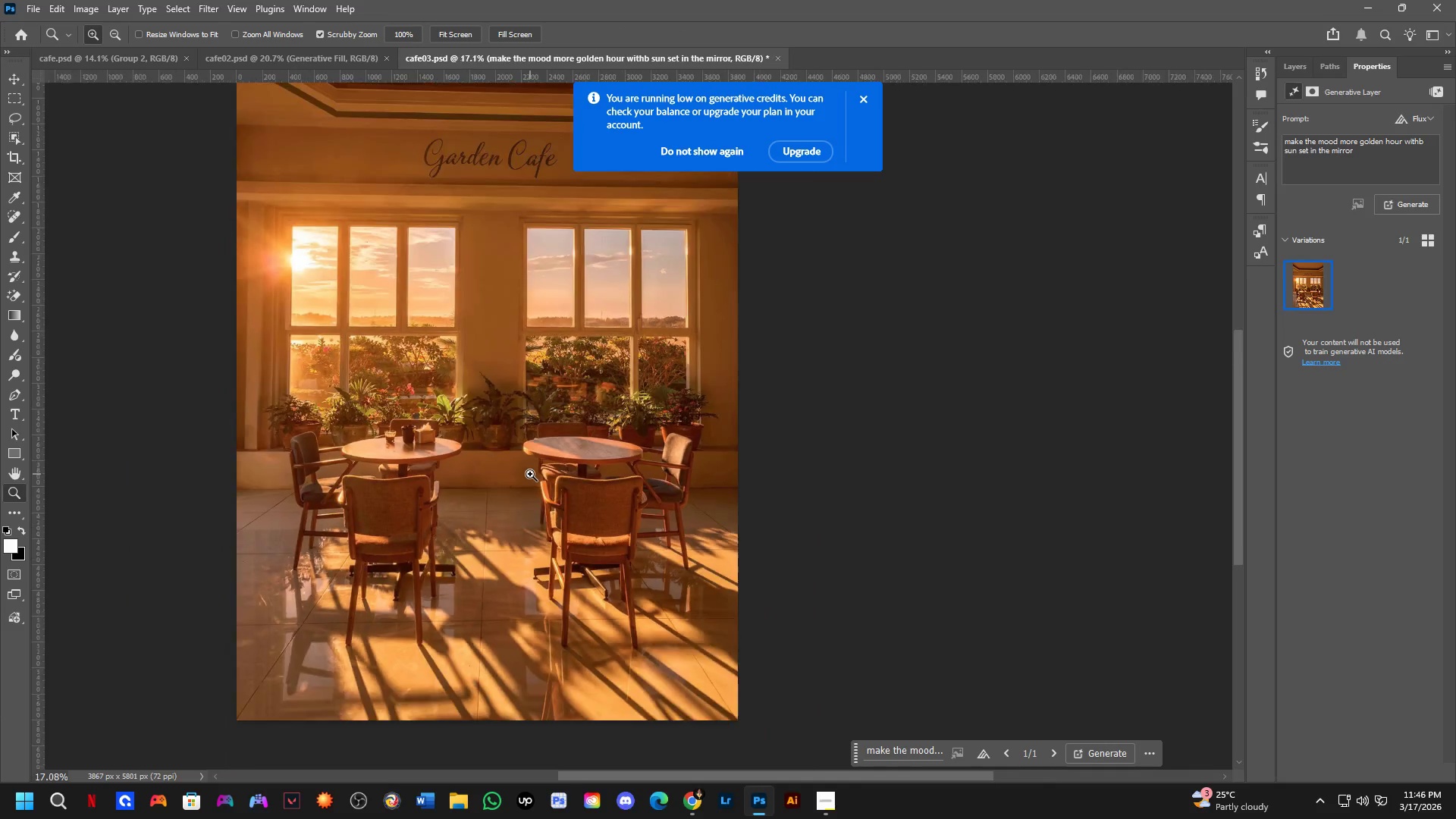 
hold_key(key=Space, duration=0.52)
 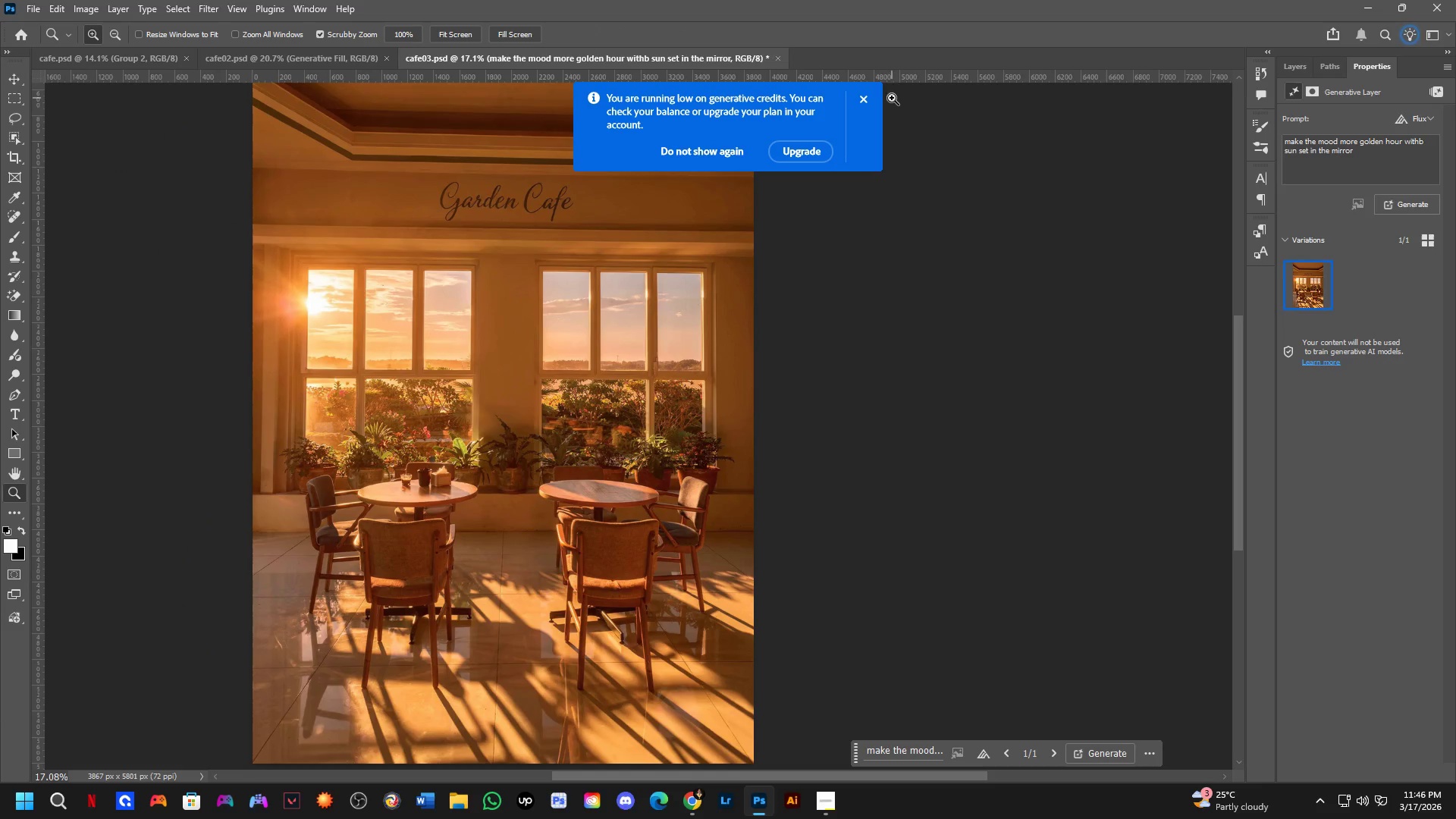 
left_click_drag(start_coordinate=[538, 470], to_coordinate=[554, 513])
 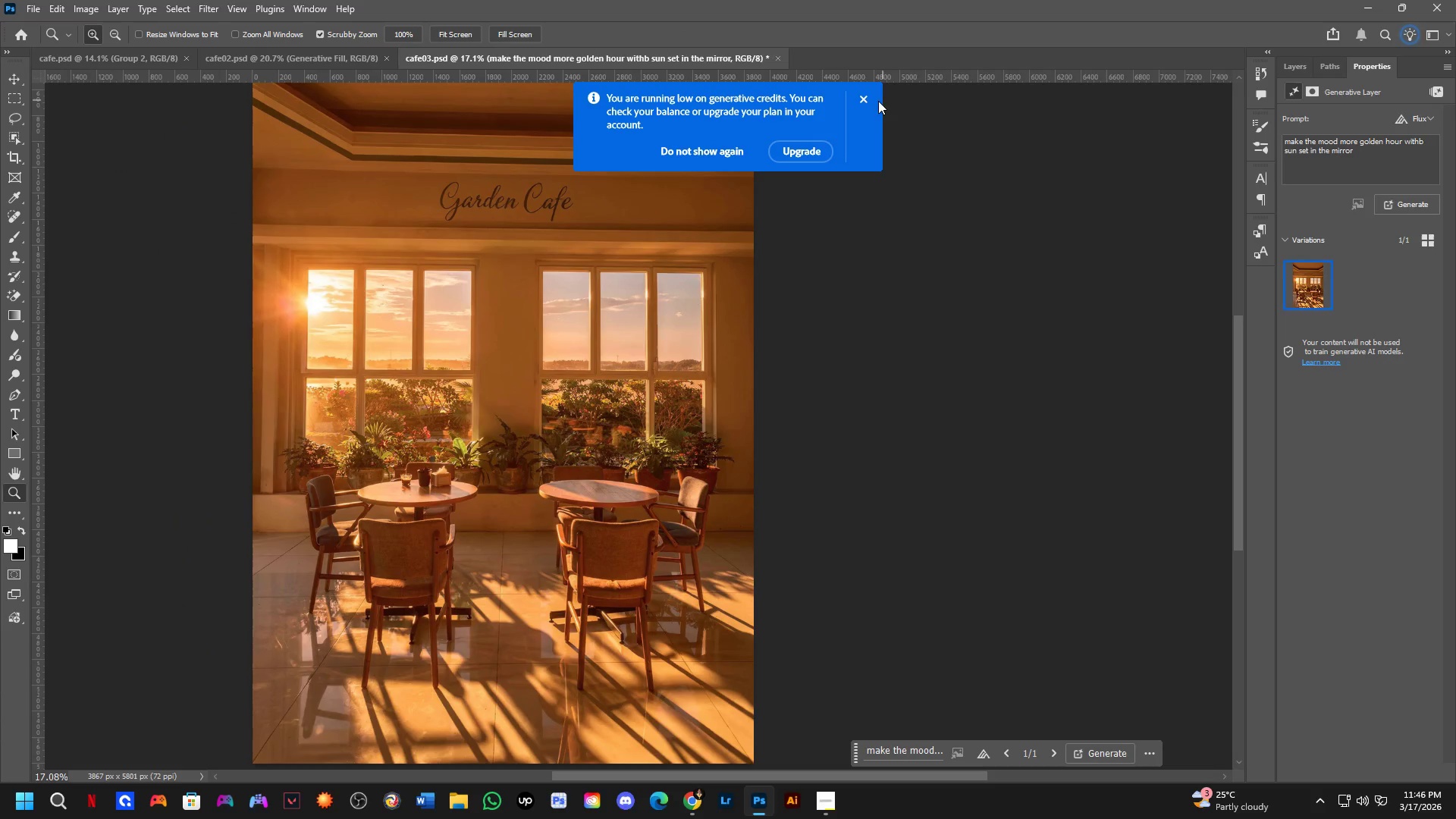 
scroll: coordinate [530, 474], scroll_direction: down, amount: 4.0
 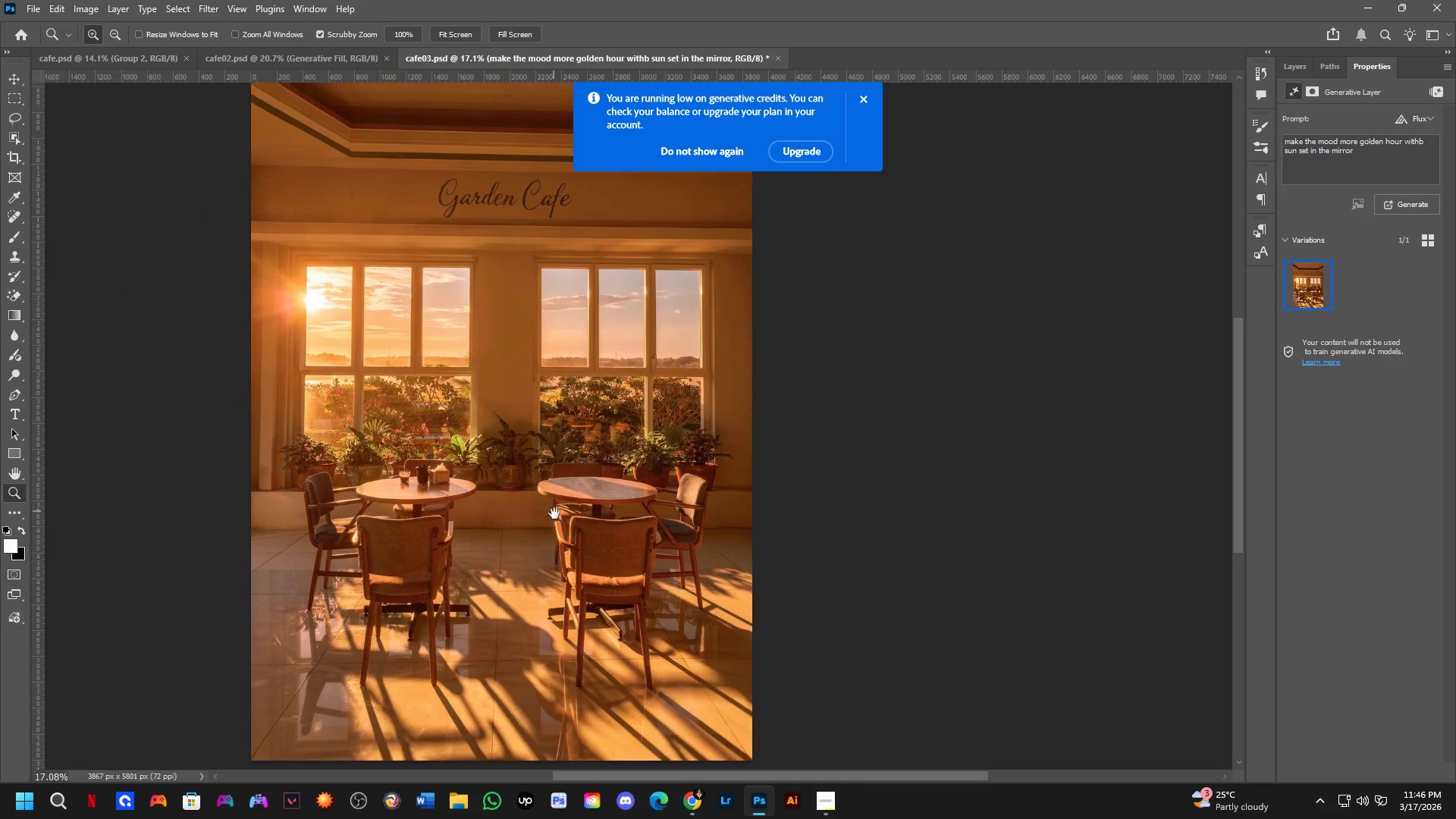 
left_click([861, 99])
 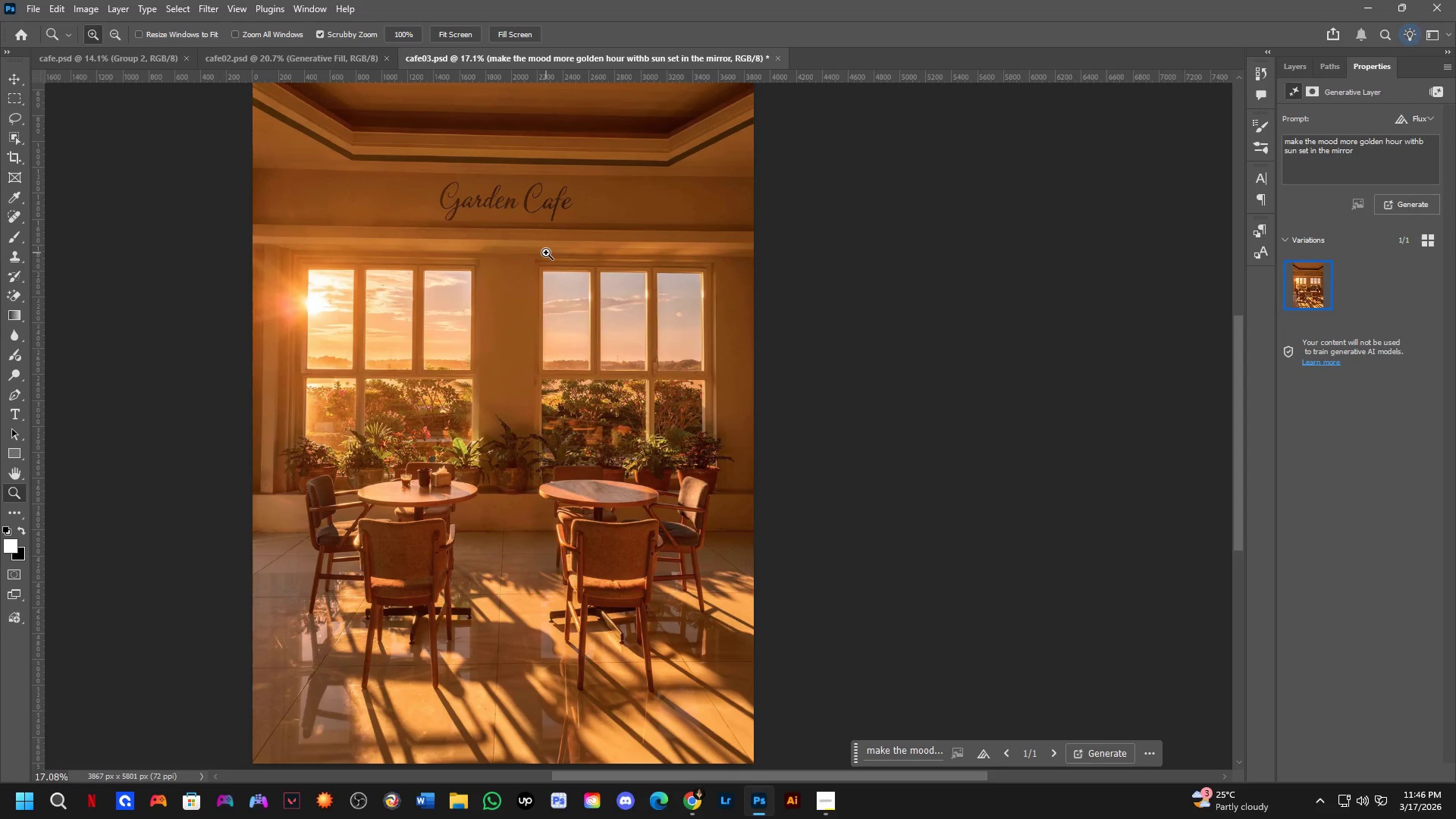 
hold_key(key=Space, duration=0.41)
 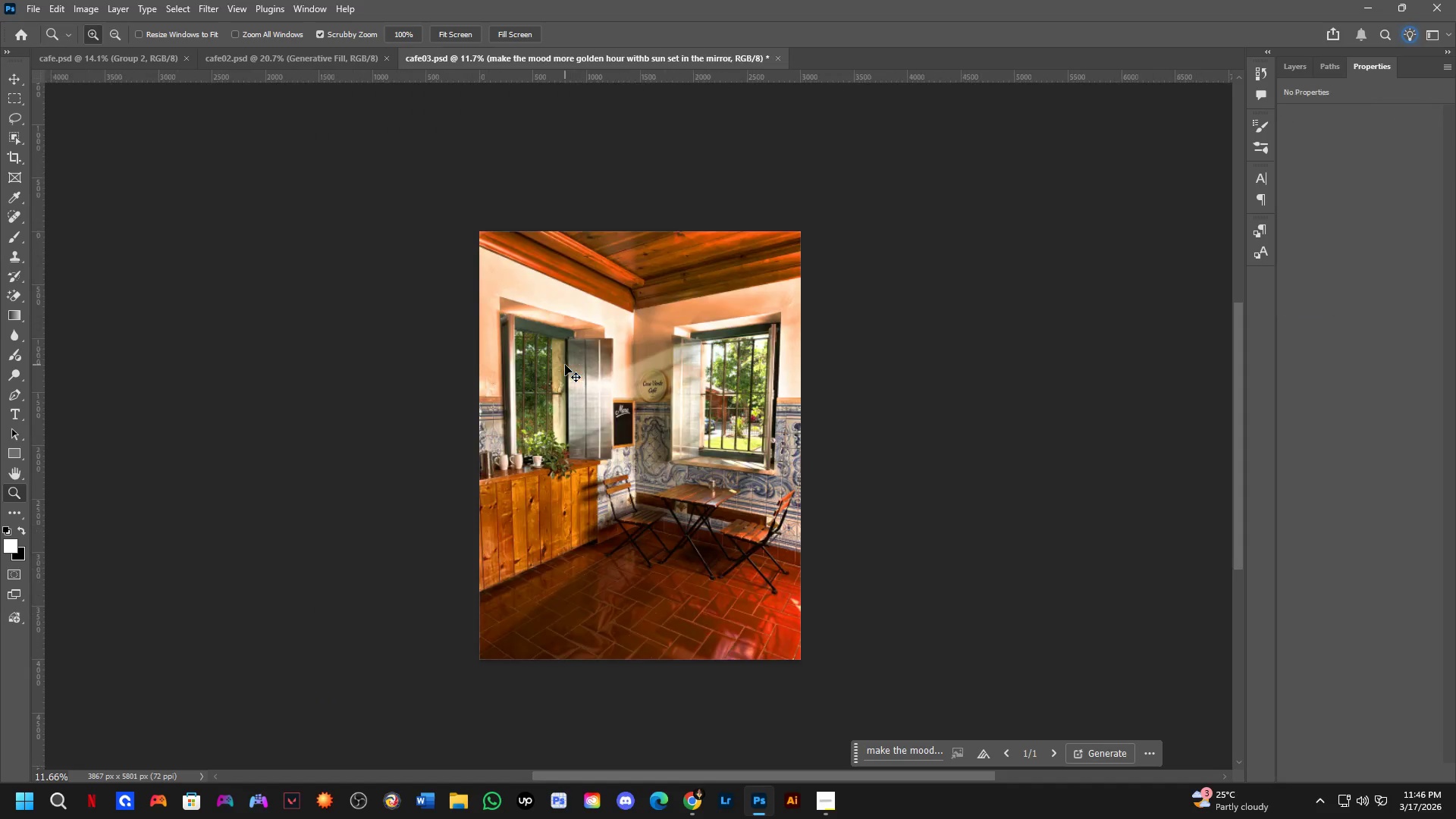 
left_click_drag(start_coordinate=[555, 327], to_coordinate=[564, 366])
 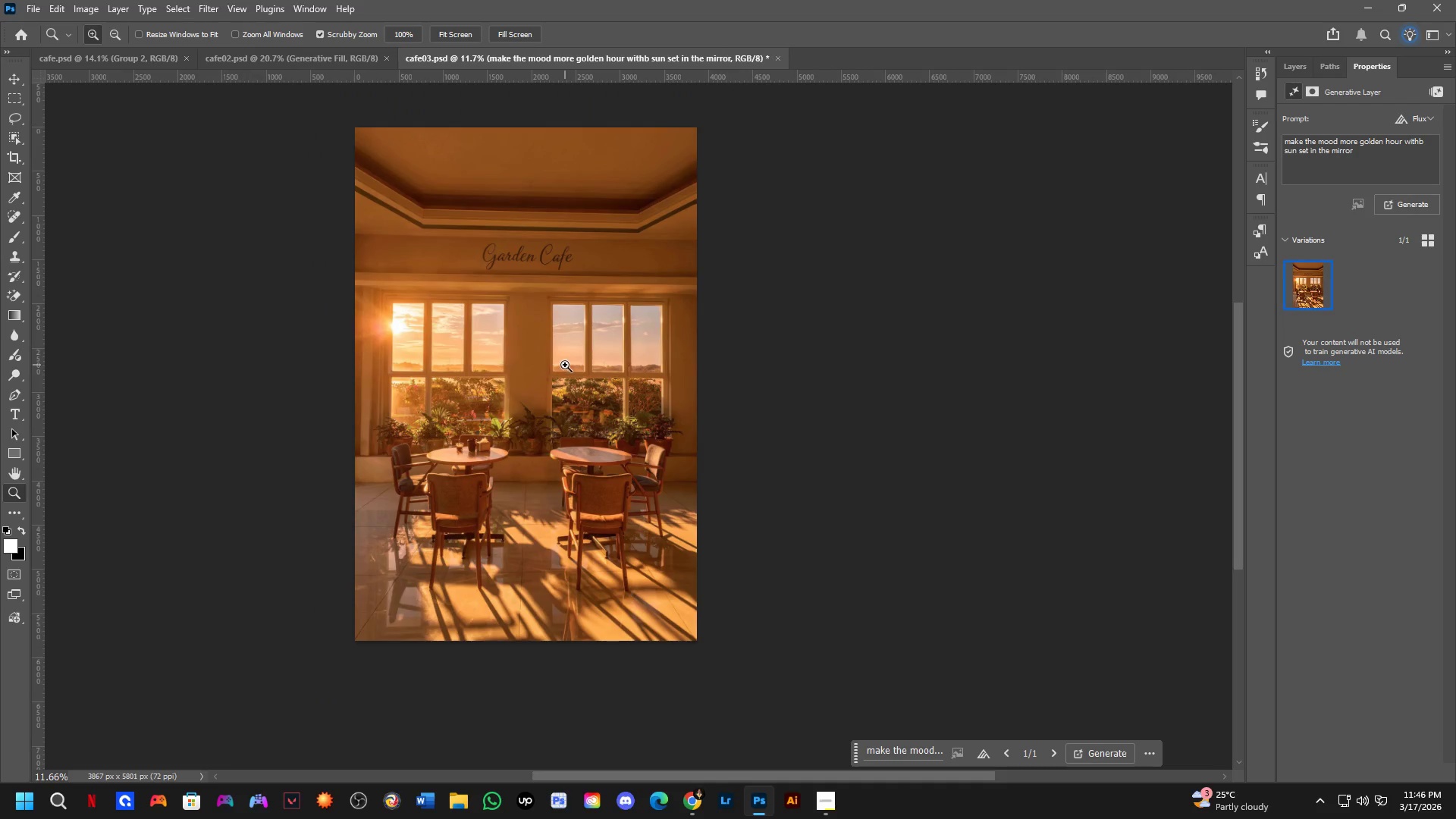 
scroll: coordinate [546, 253], scroll_direction: down, amount: 4.0
 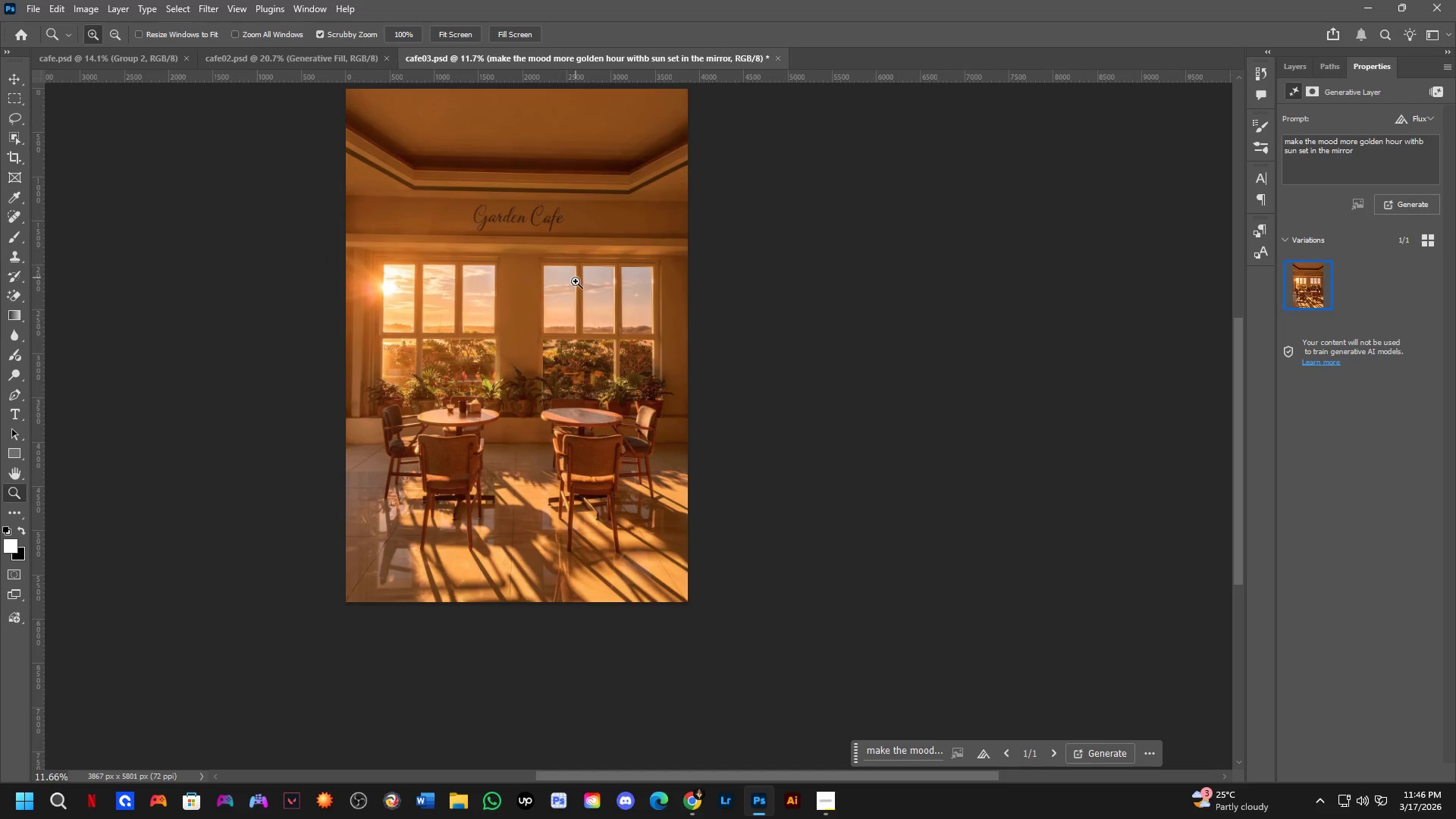 
key(Control+ControlLeft)
 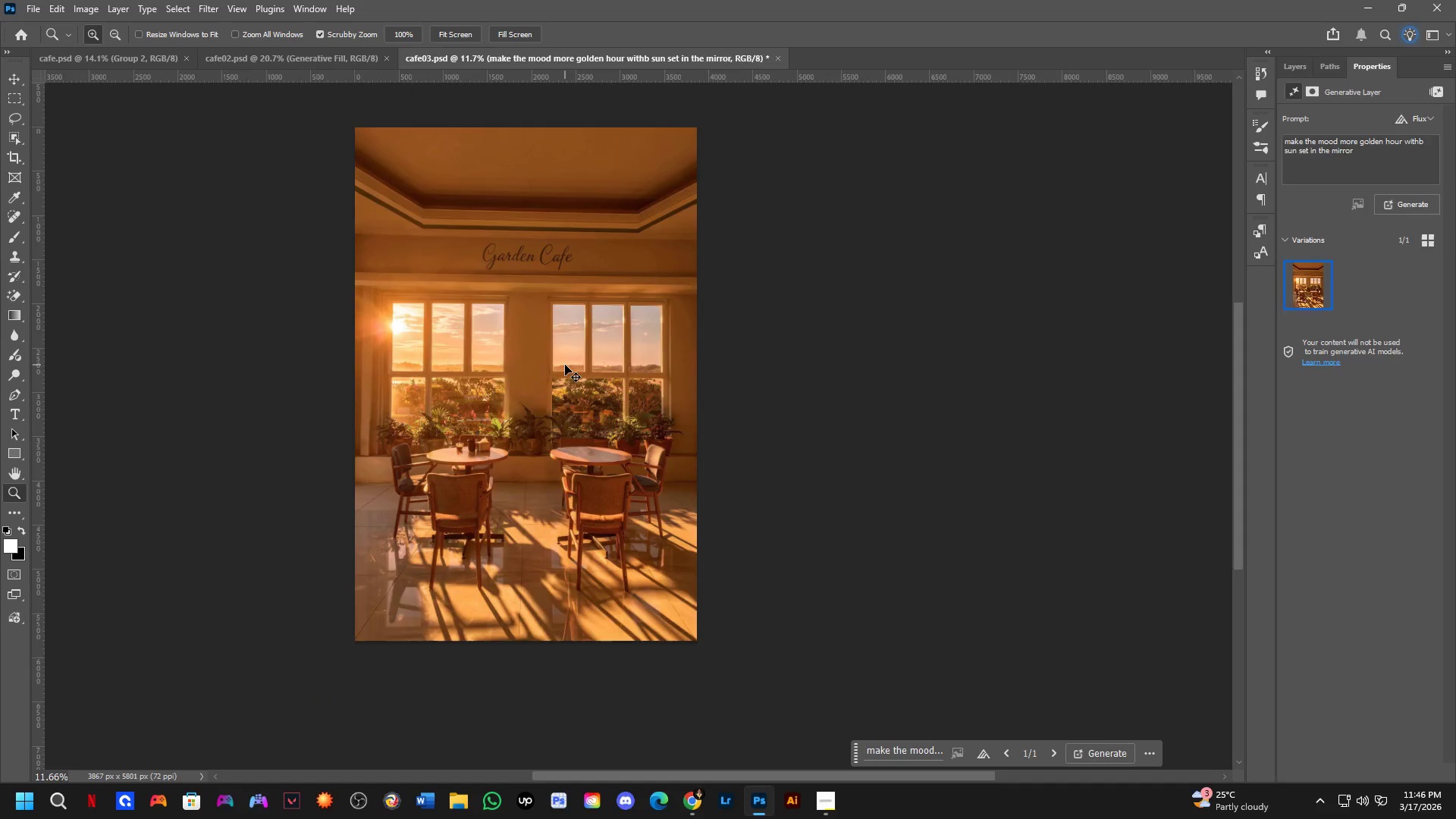 
key(Control+Tab)
 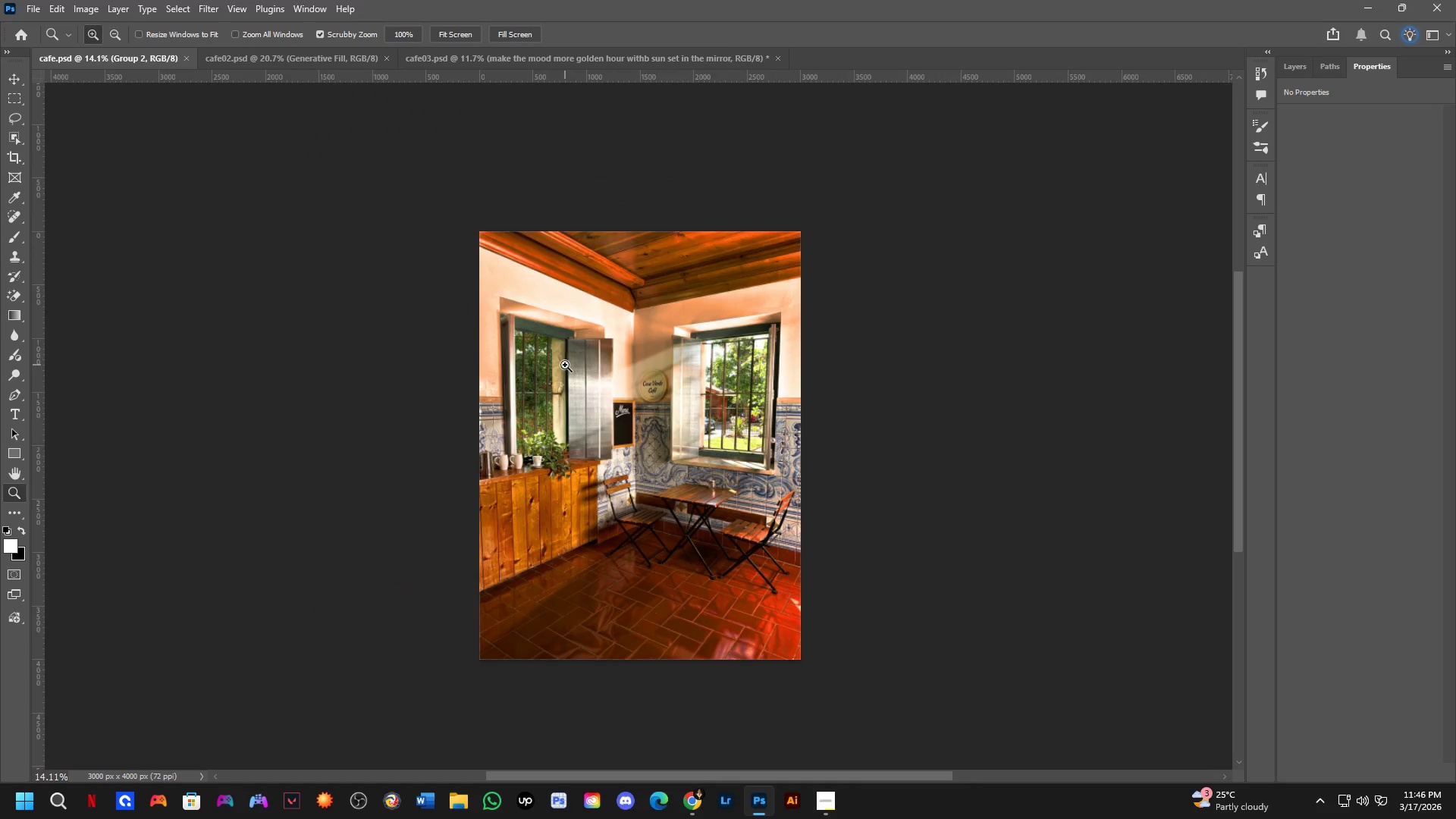 
key(Control+ControlLeft)
 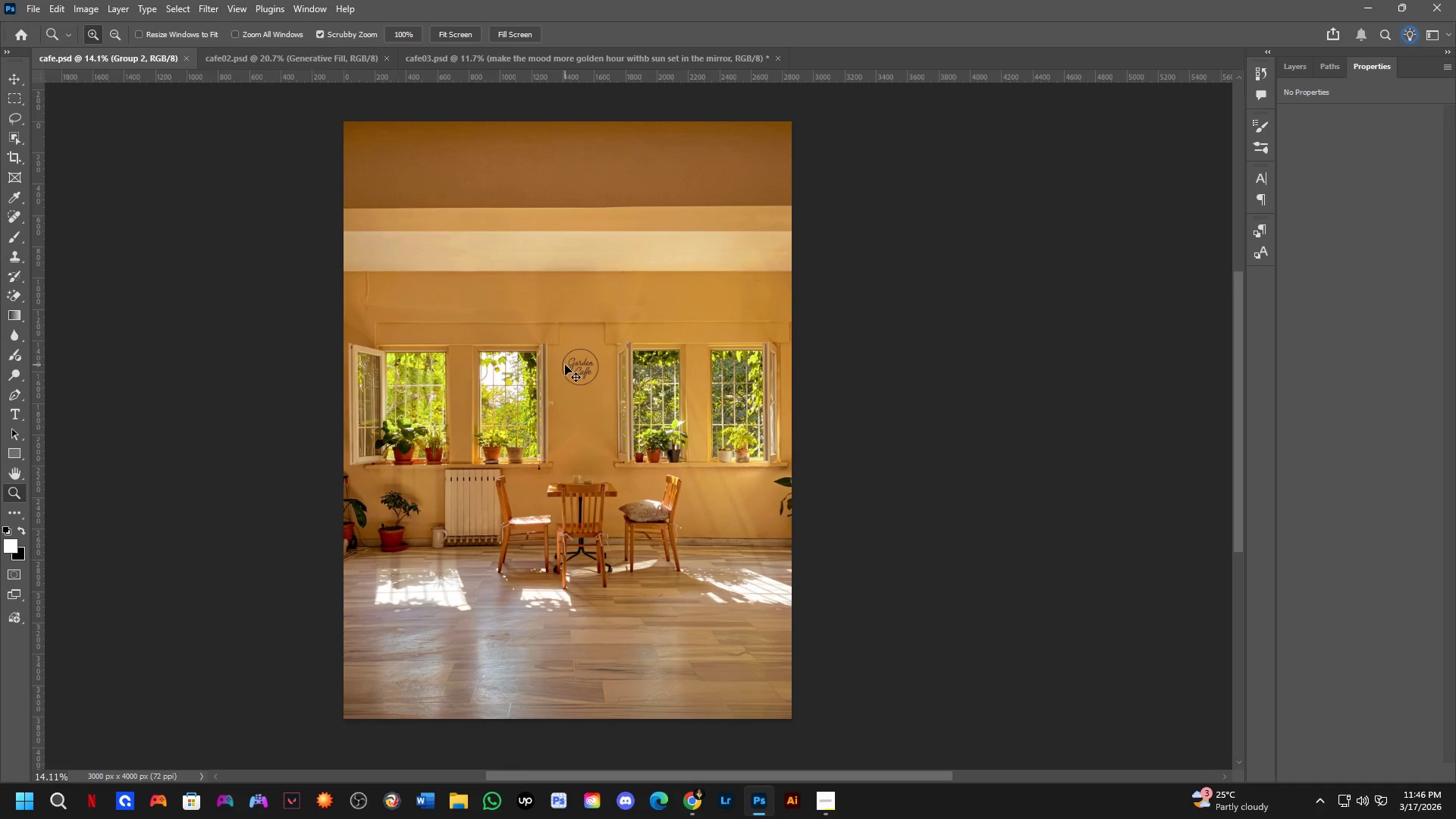 
key(Control+Tab)
 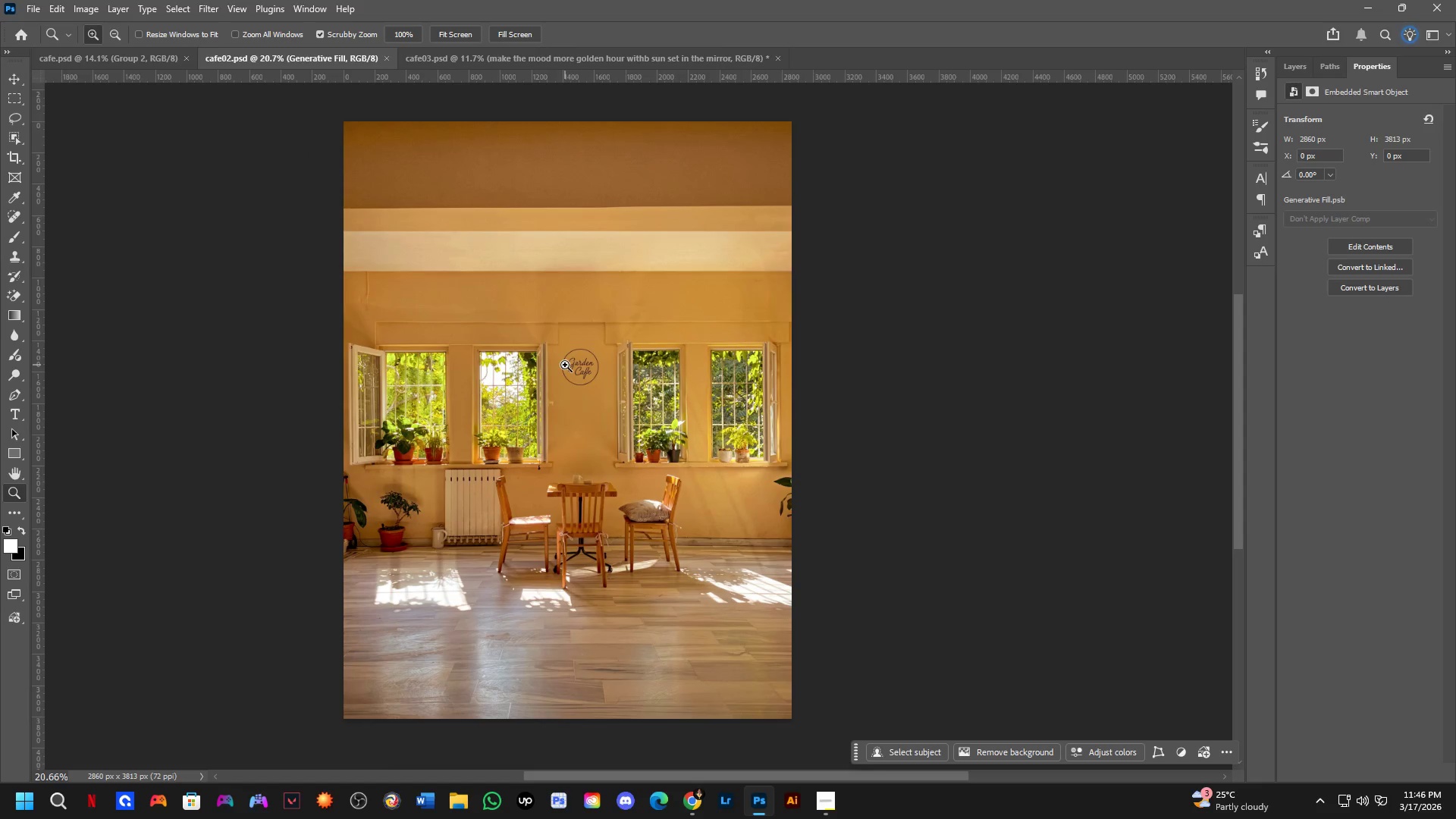 
key(Control+ControlLeft)
 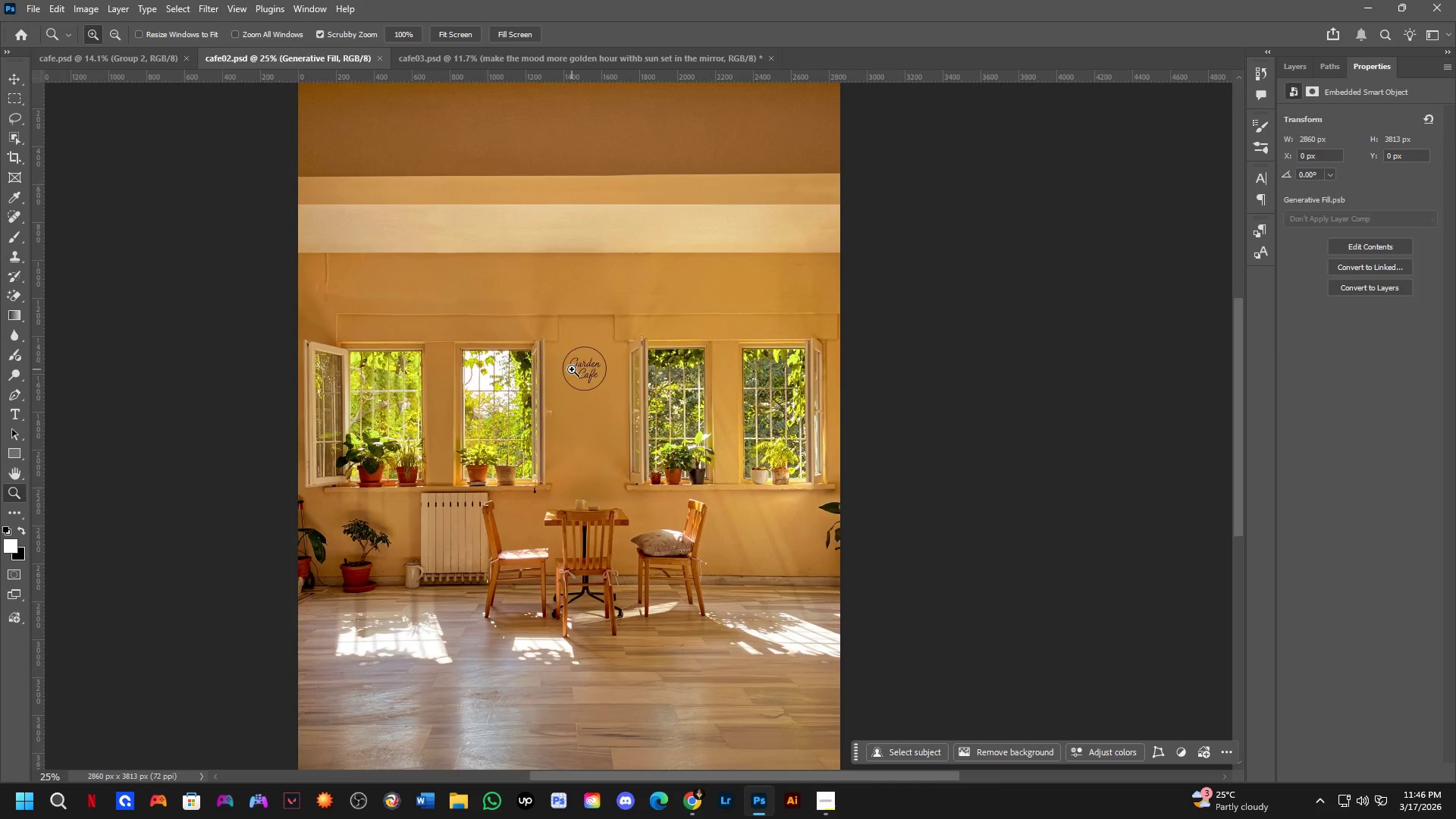 
key(Control+Tab)
 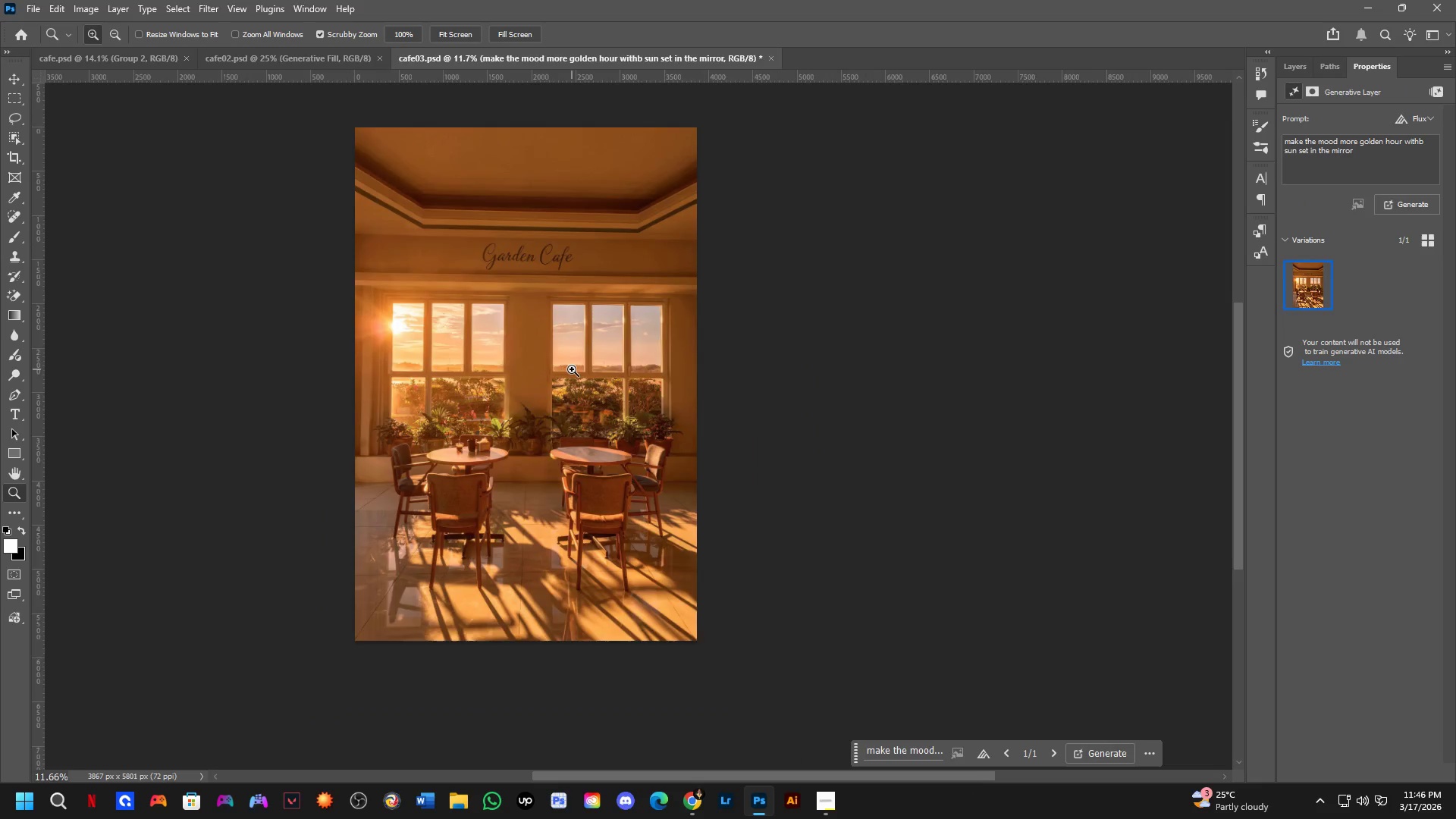 
scroll: coordinate [572, 369], scroll_direction: up, amount: 1.0
 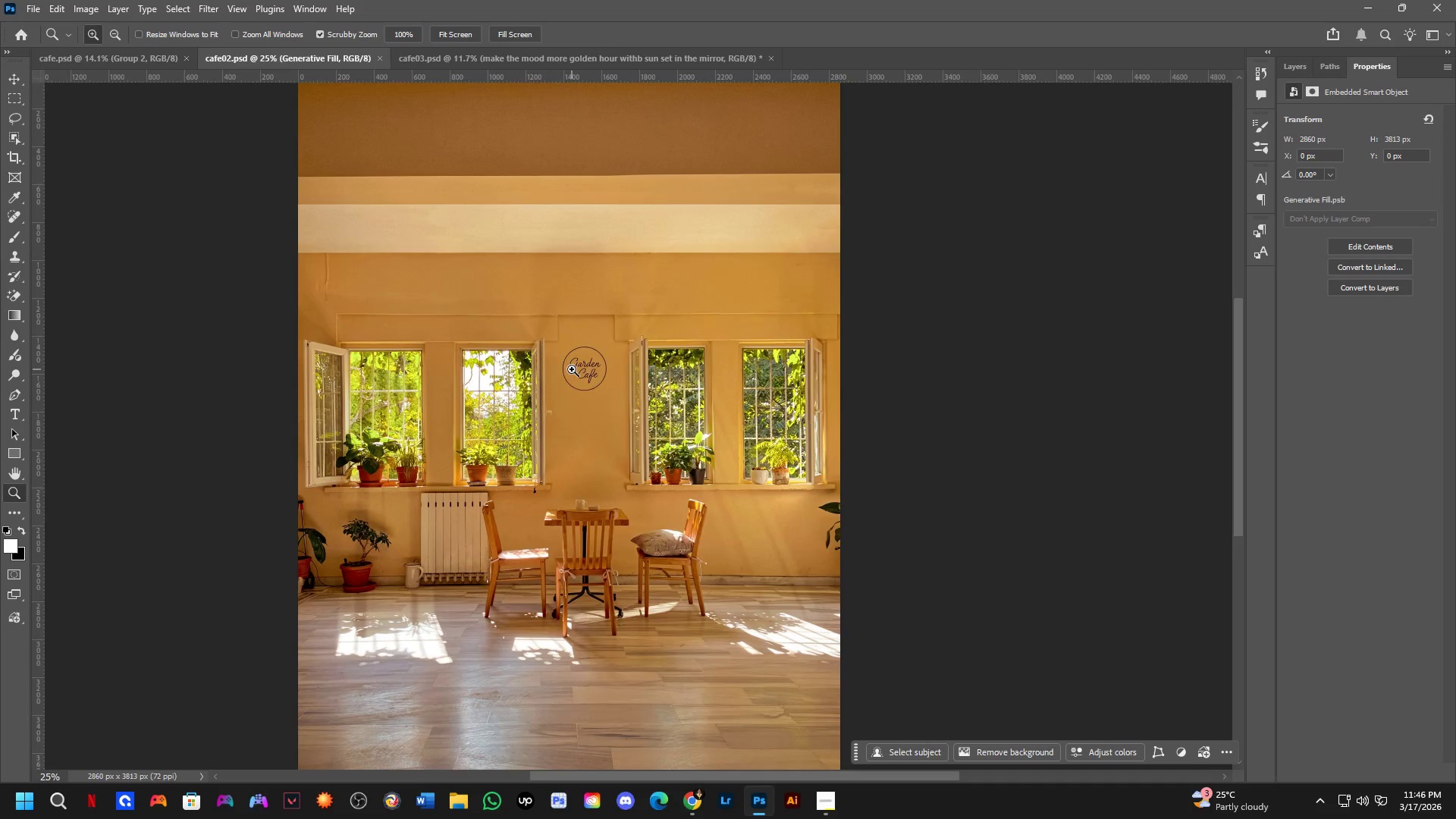 
hold_key(key=Space, duration=0.47)
 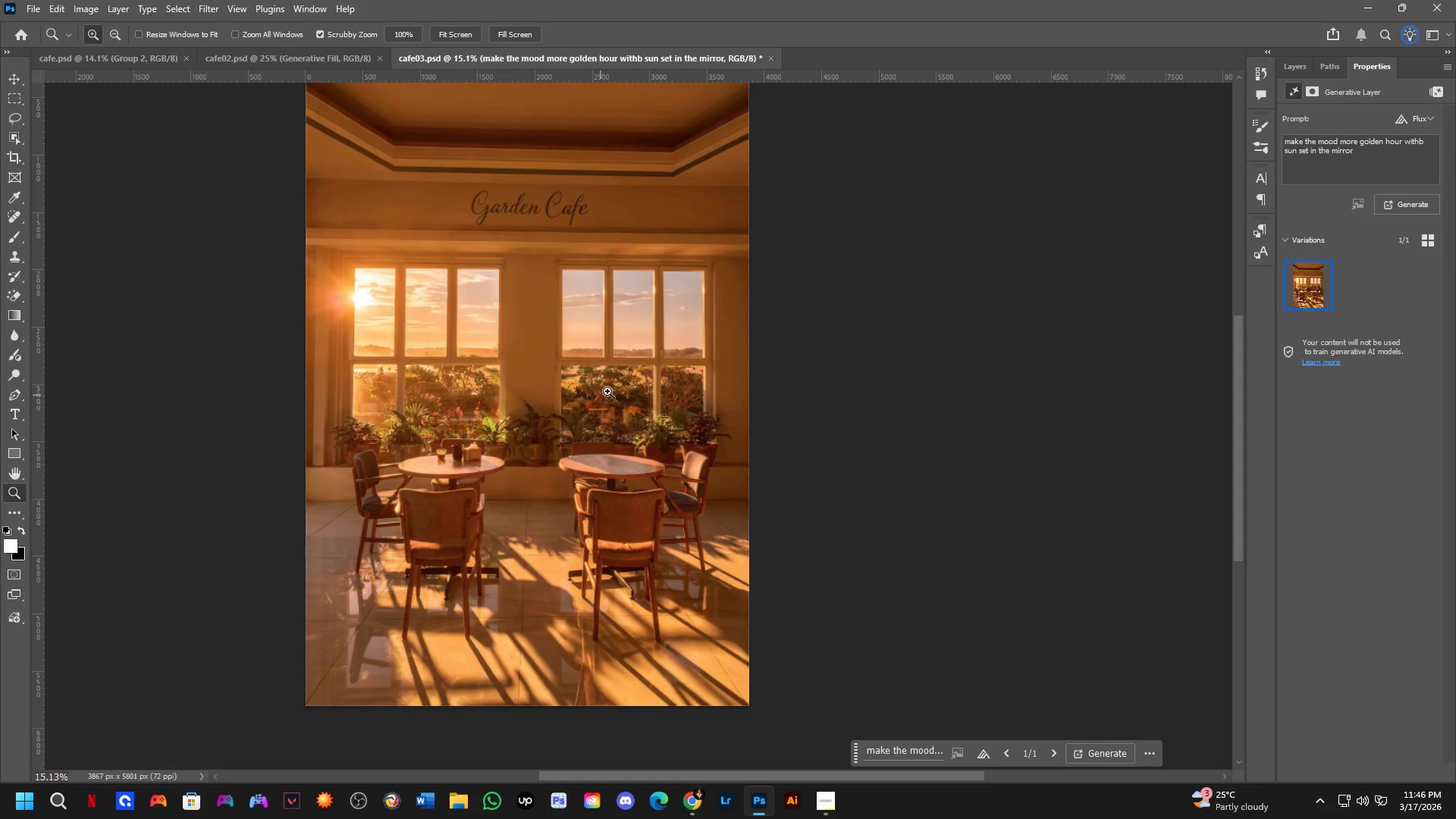 
left_click_drag(start_coordinate=[576, 410], to_coordinate=[582, 422])
 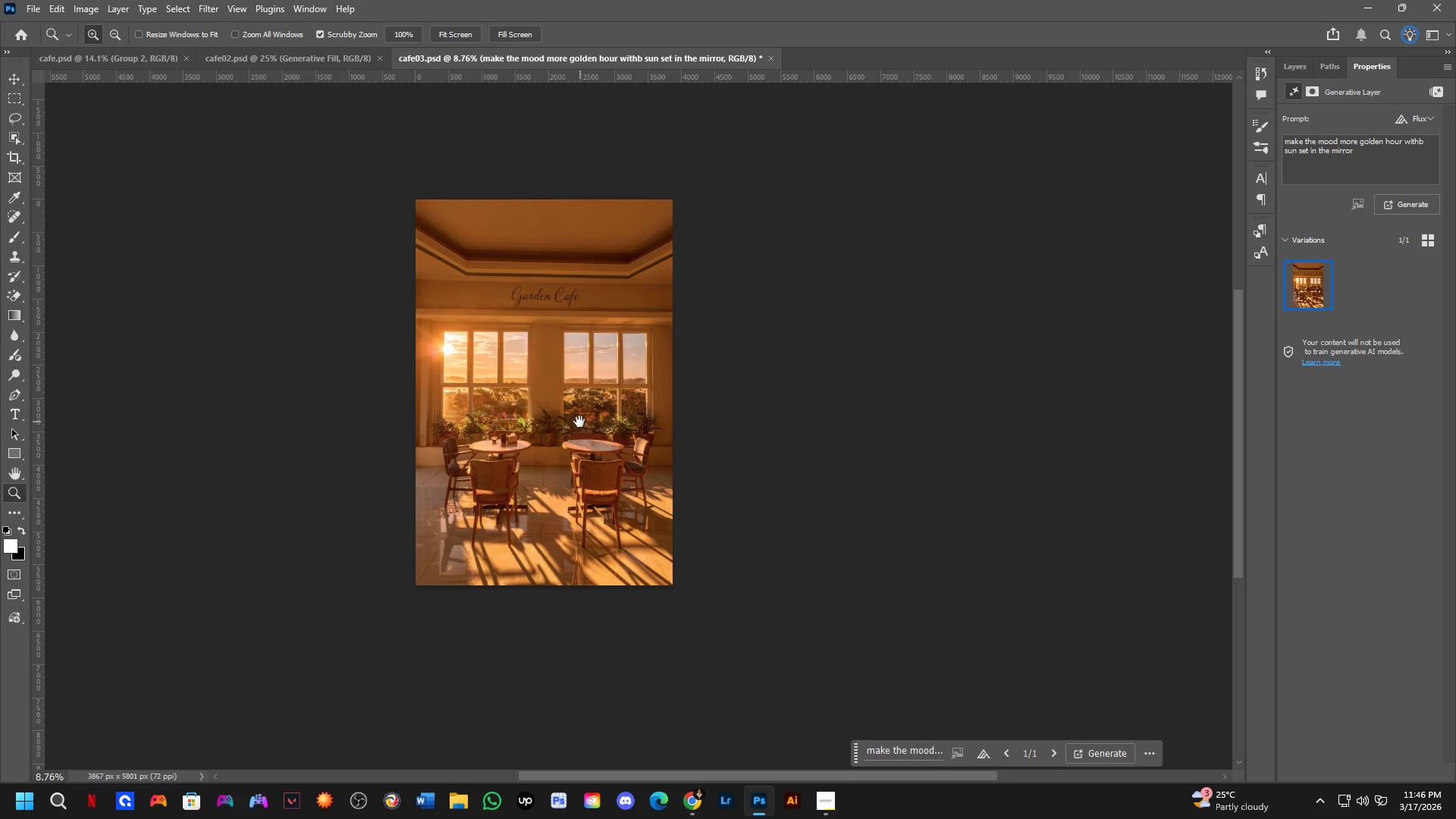 
key(Shift+ShiftLeft)
 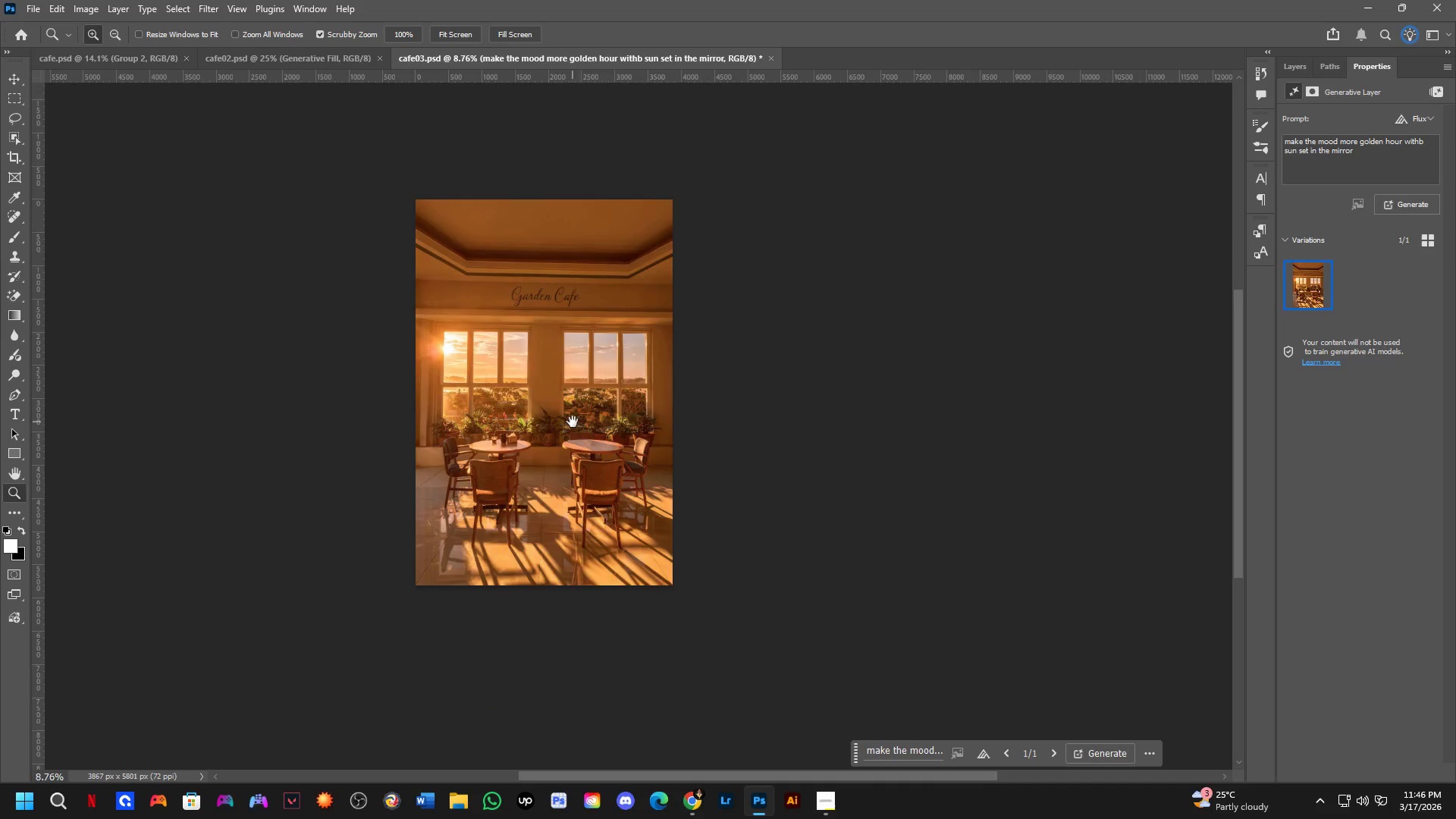 
scroll: coordinate [572, 369], scroll_direction: down, amount: 3.0
 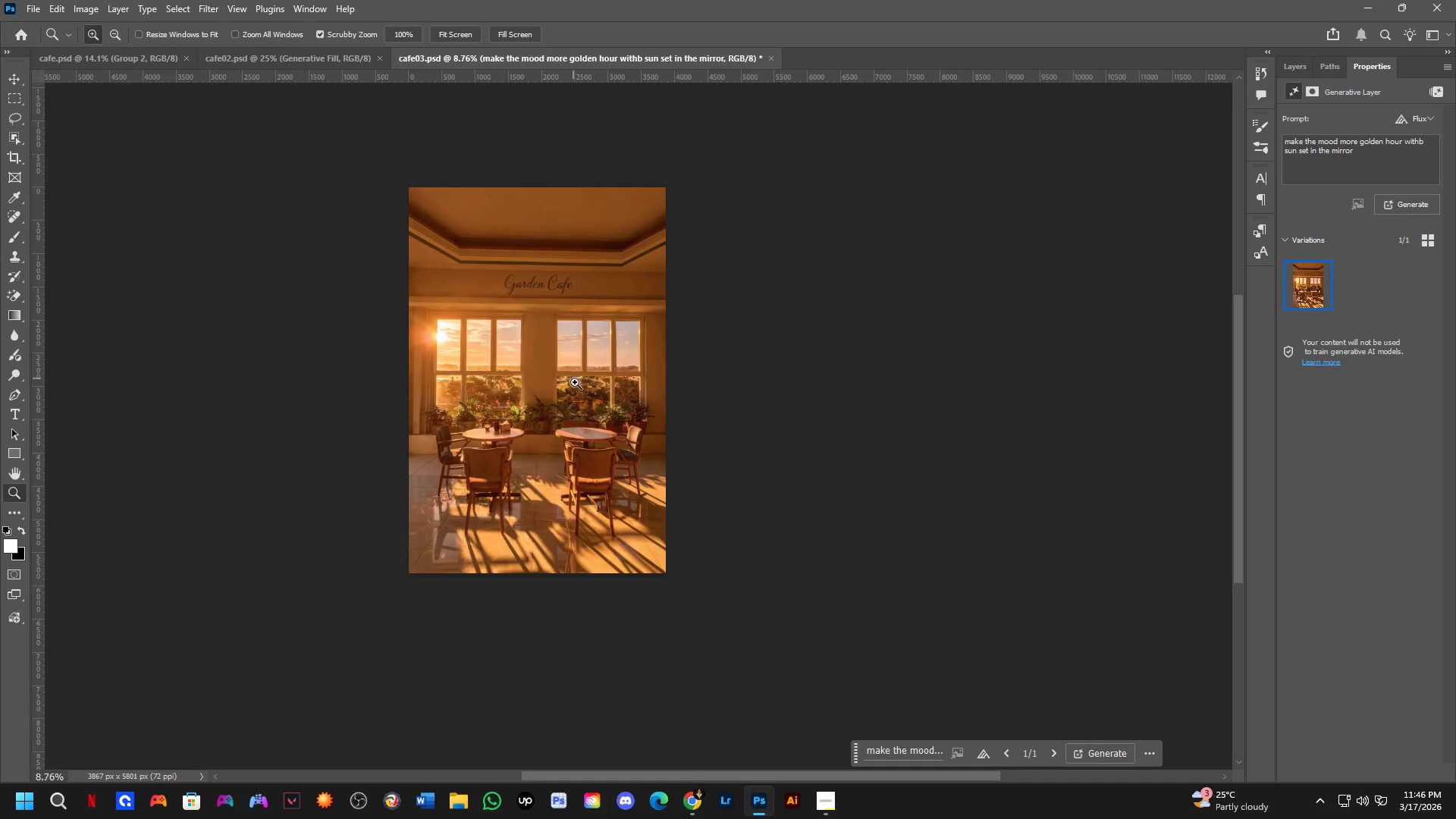 
hold_key(key=Space, duration=0.58)
 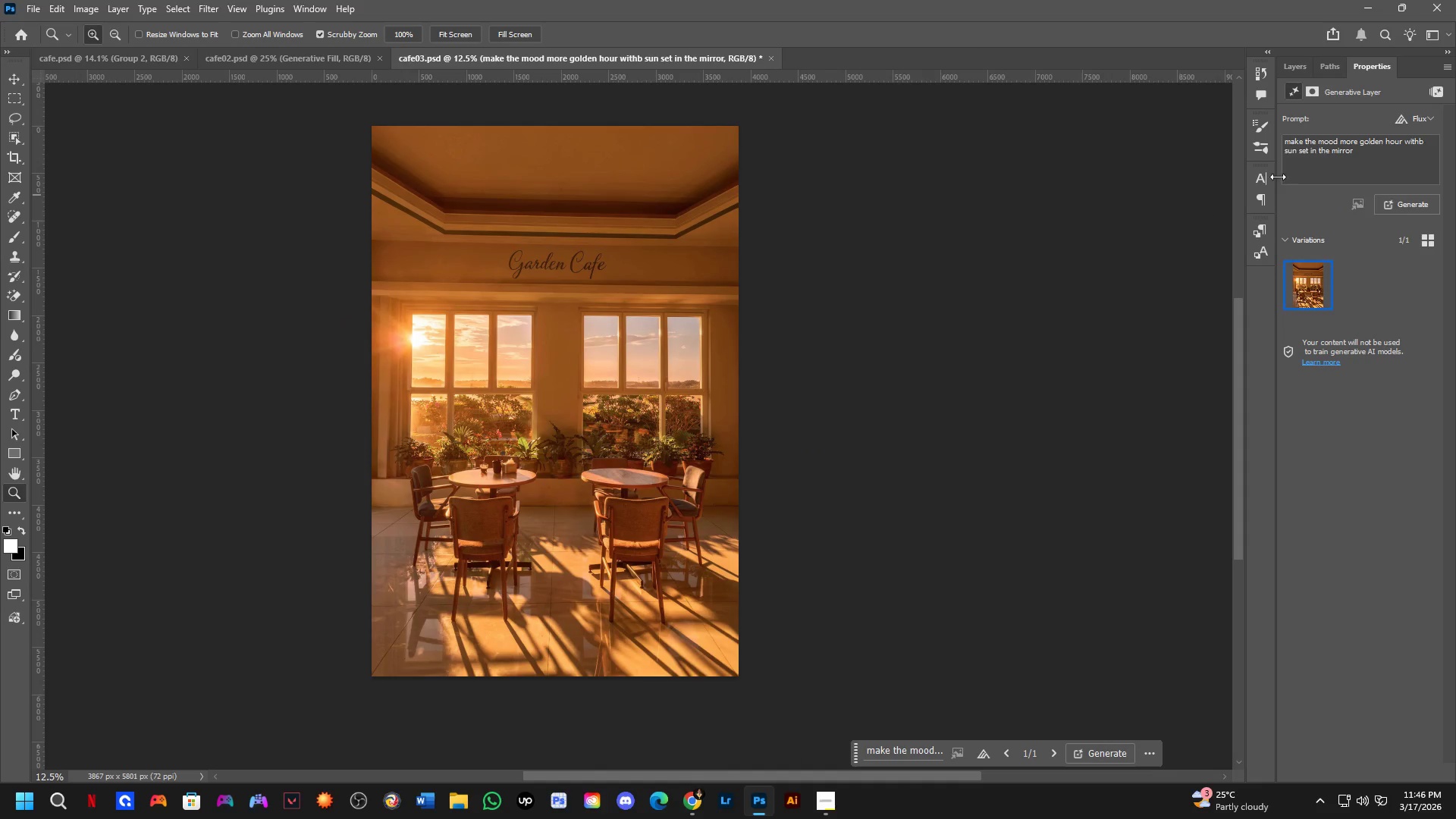 
left_click_drag(start_coordinate=[607, 390], to_coordinate=[621, 416])
 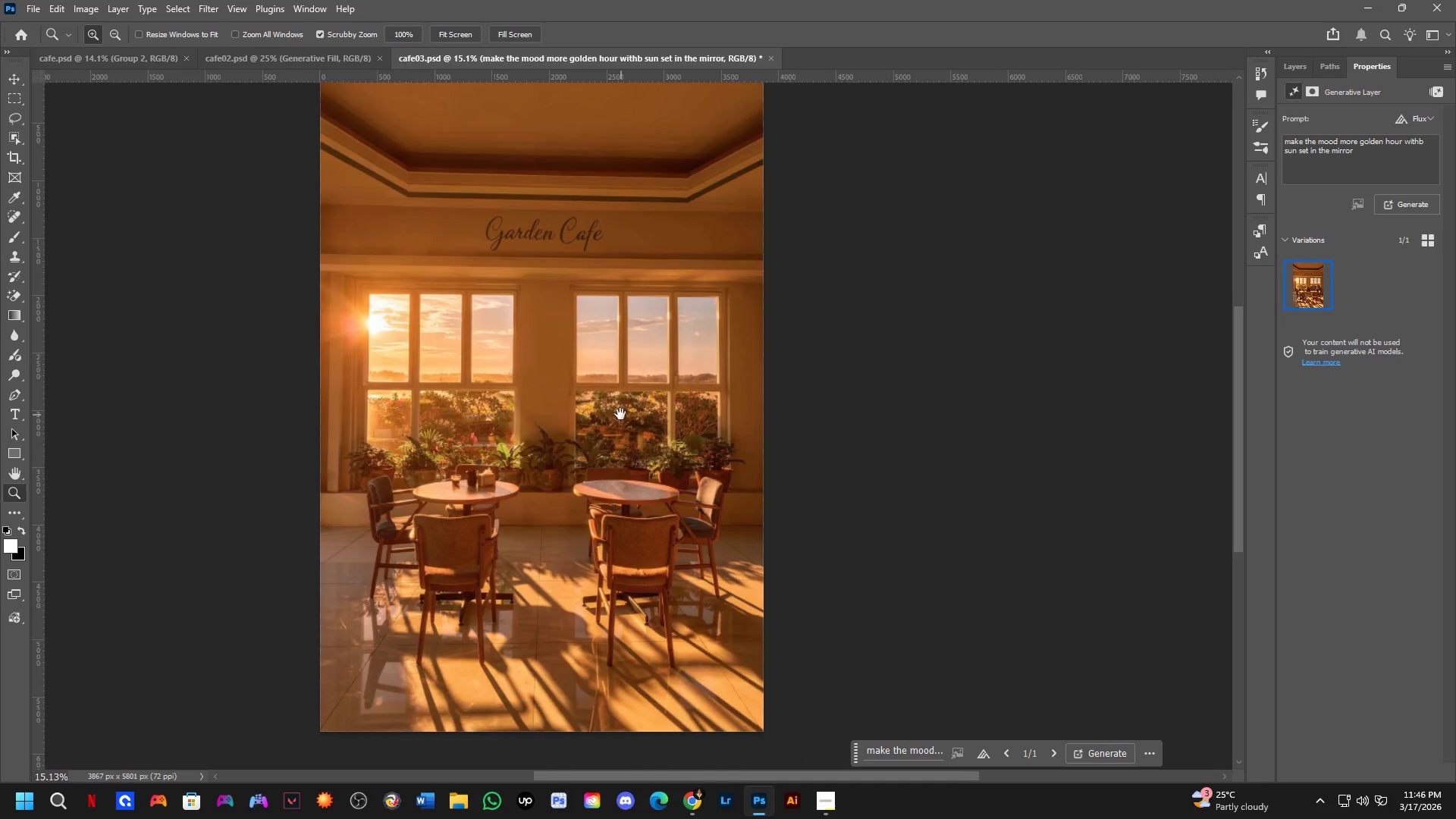 
scroll: coordinate [566, 419], scroll_direction: up, amount: 3.0
 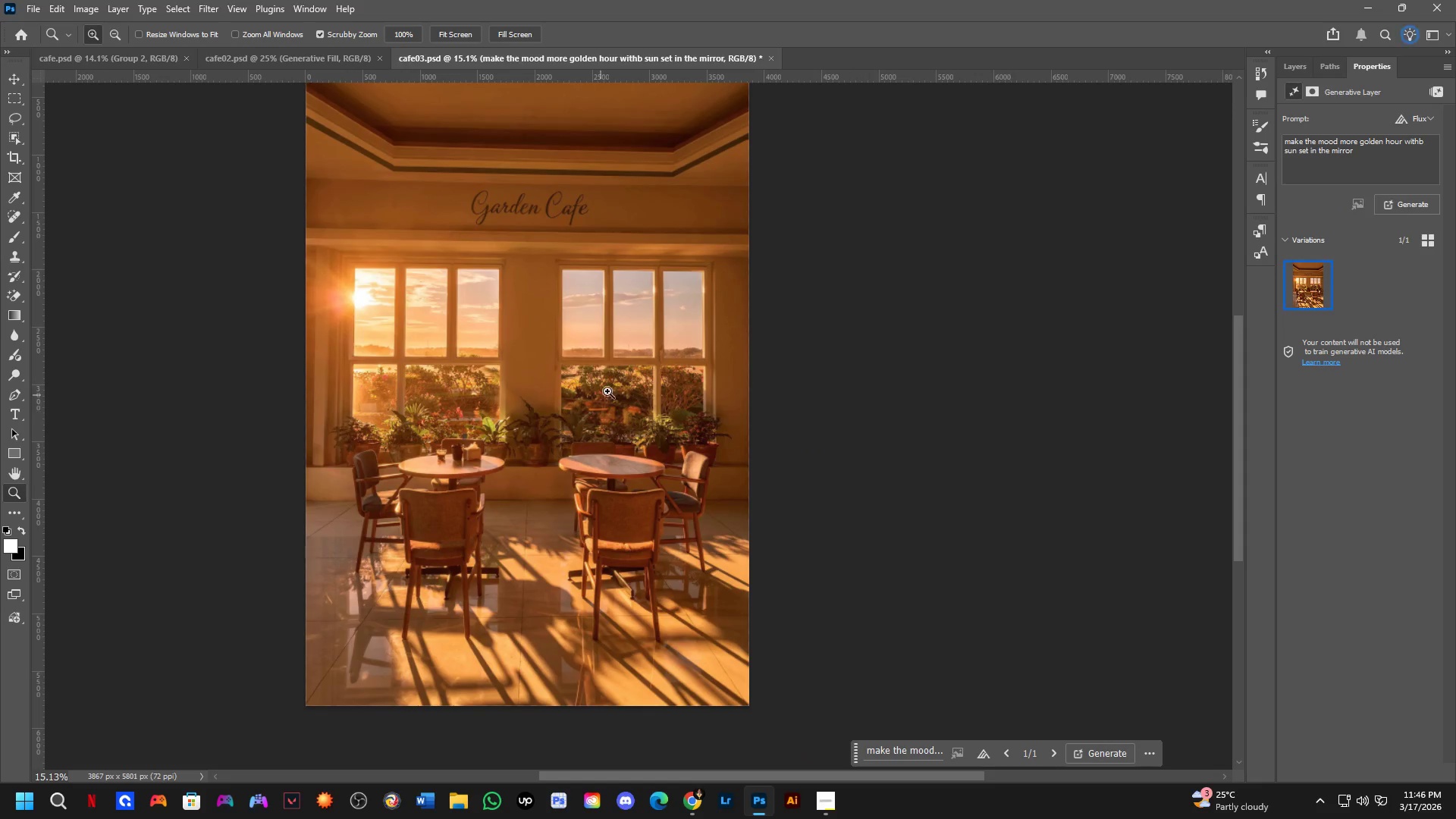 
scroll: coordinate [620, 411], scroll_direction: down, amount: 2.0
 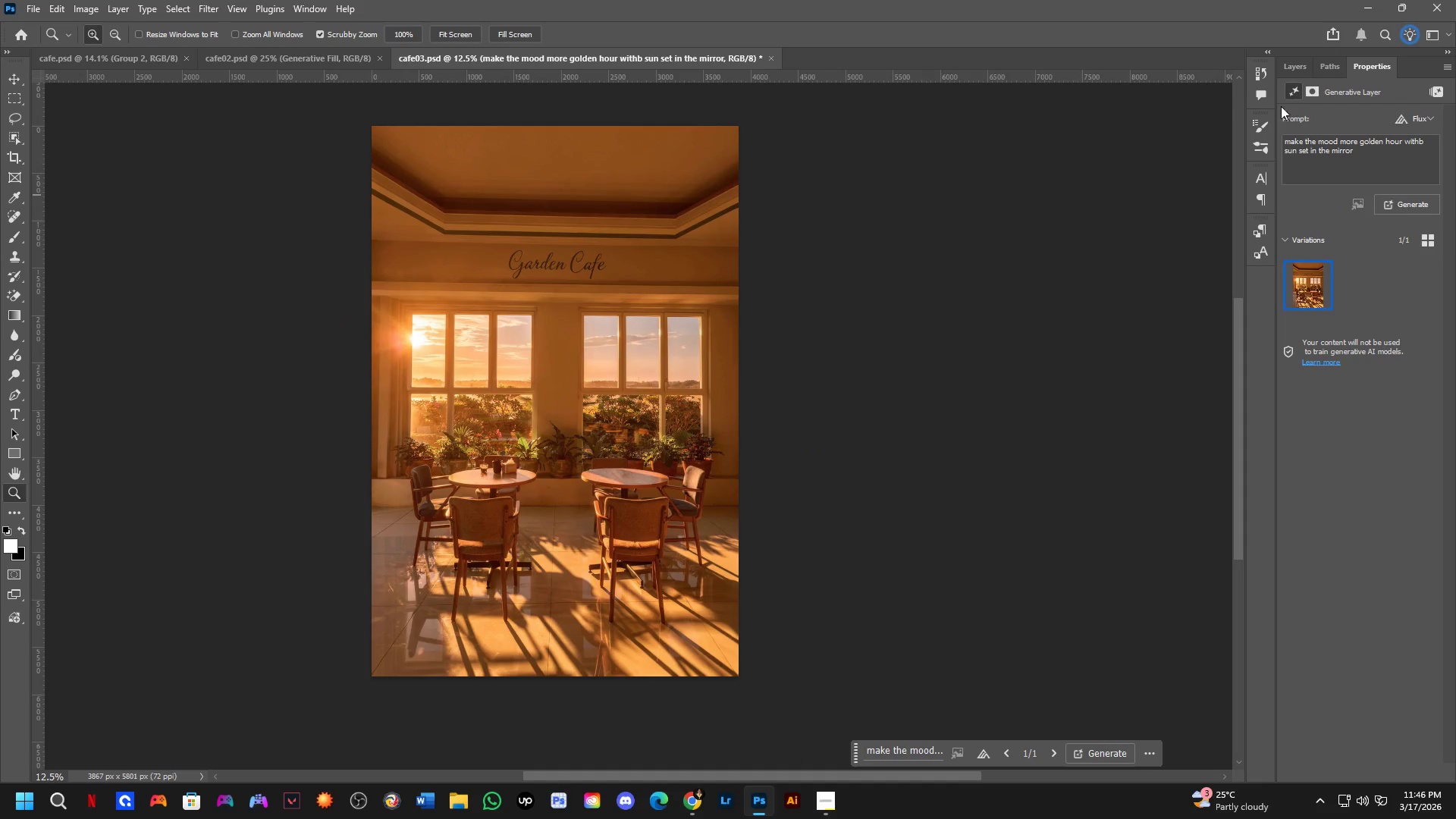 
left_click([1294, 69])
 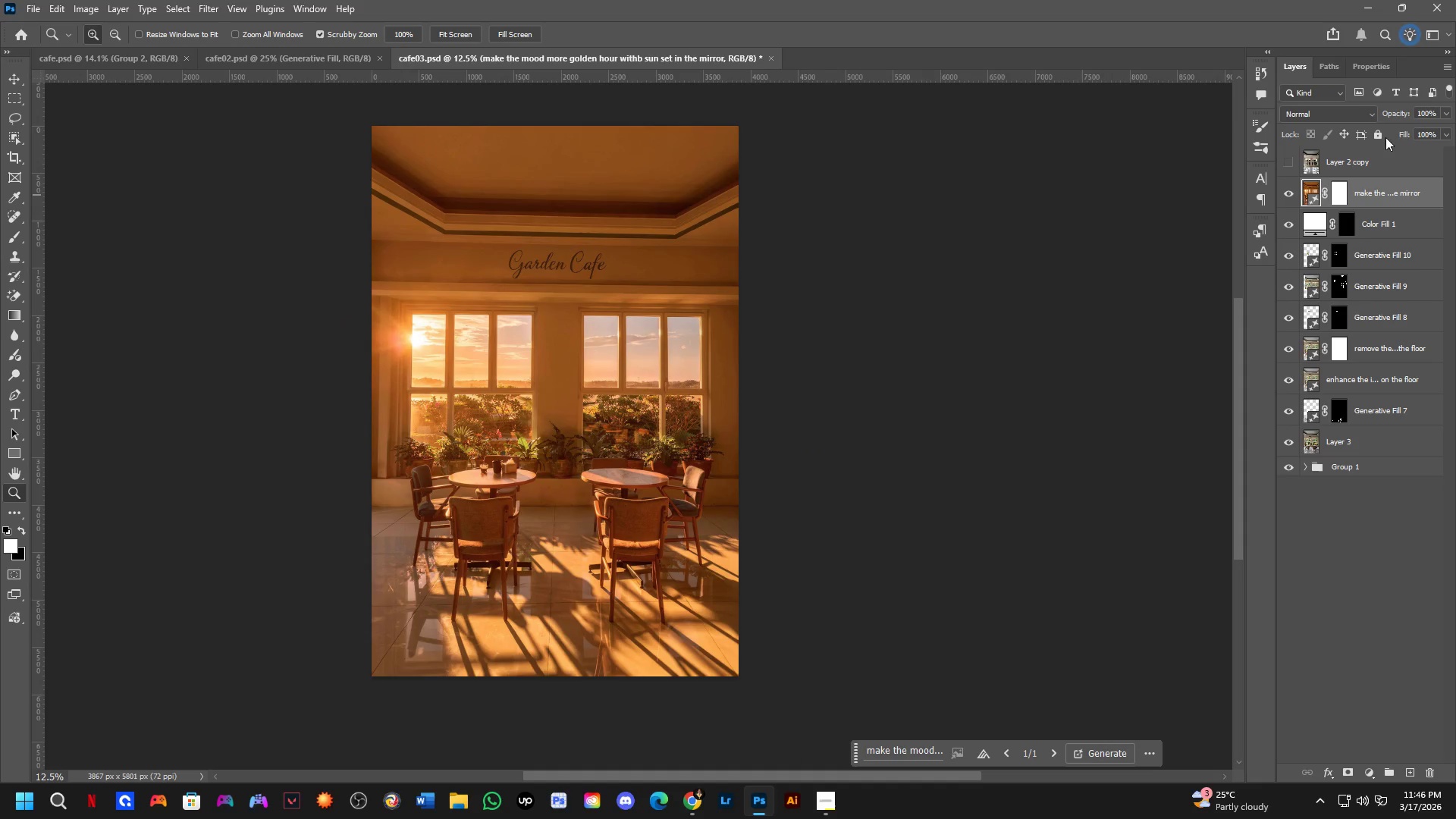 
left_click_drag(start_coordinate=[1402, 116], to_coordinate=[1379, 119])
 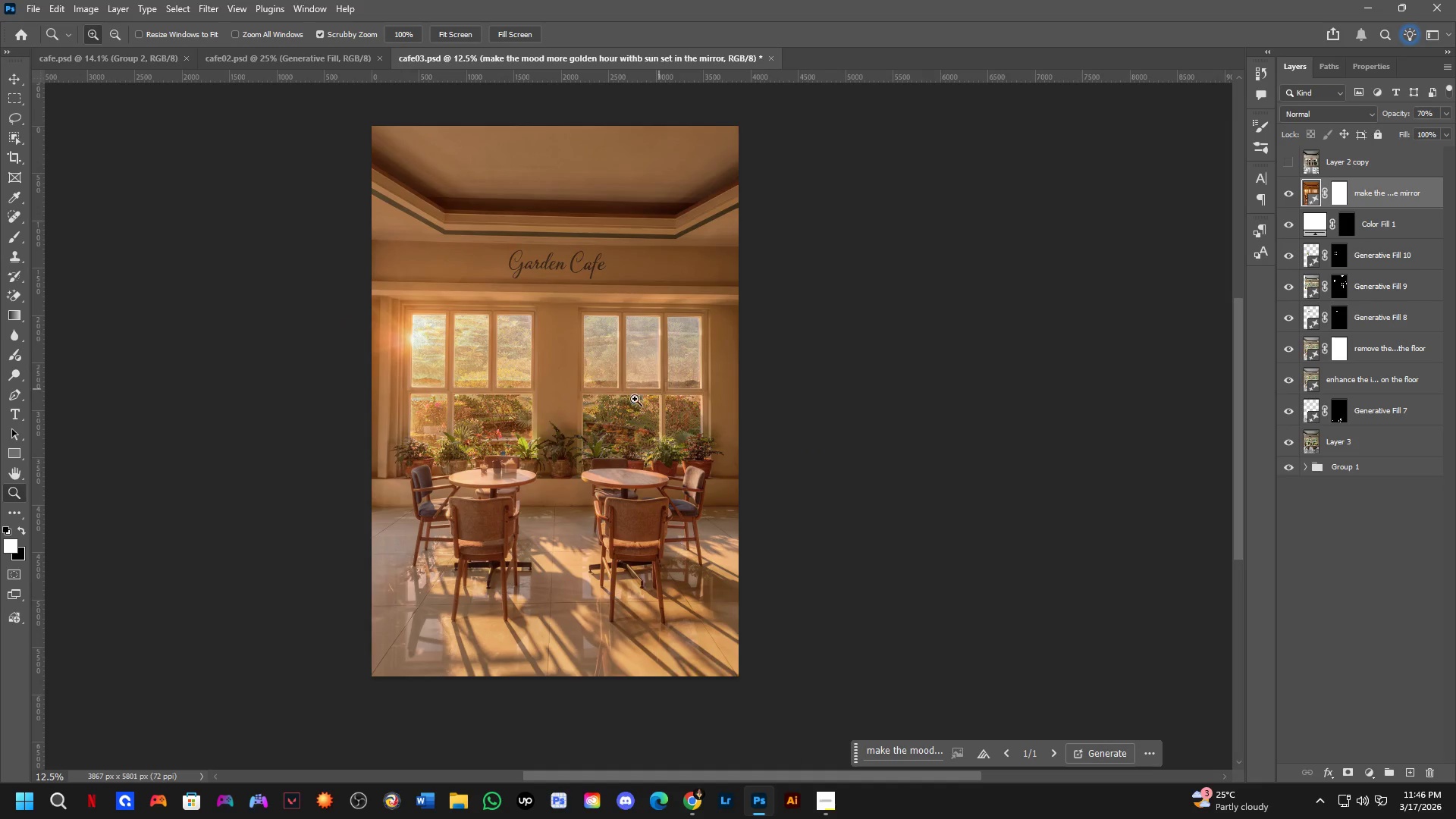 
key(Shift+ShiftLeft)
 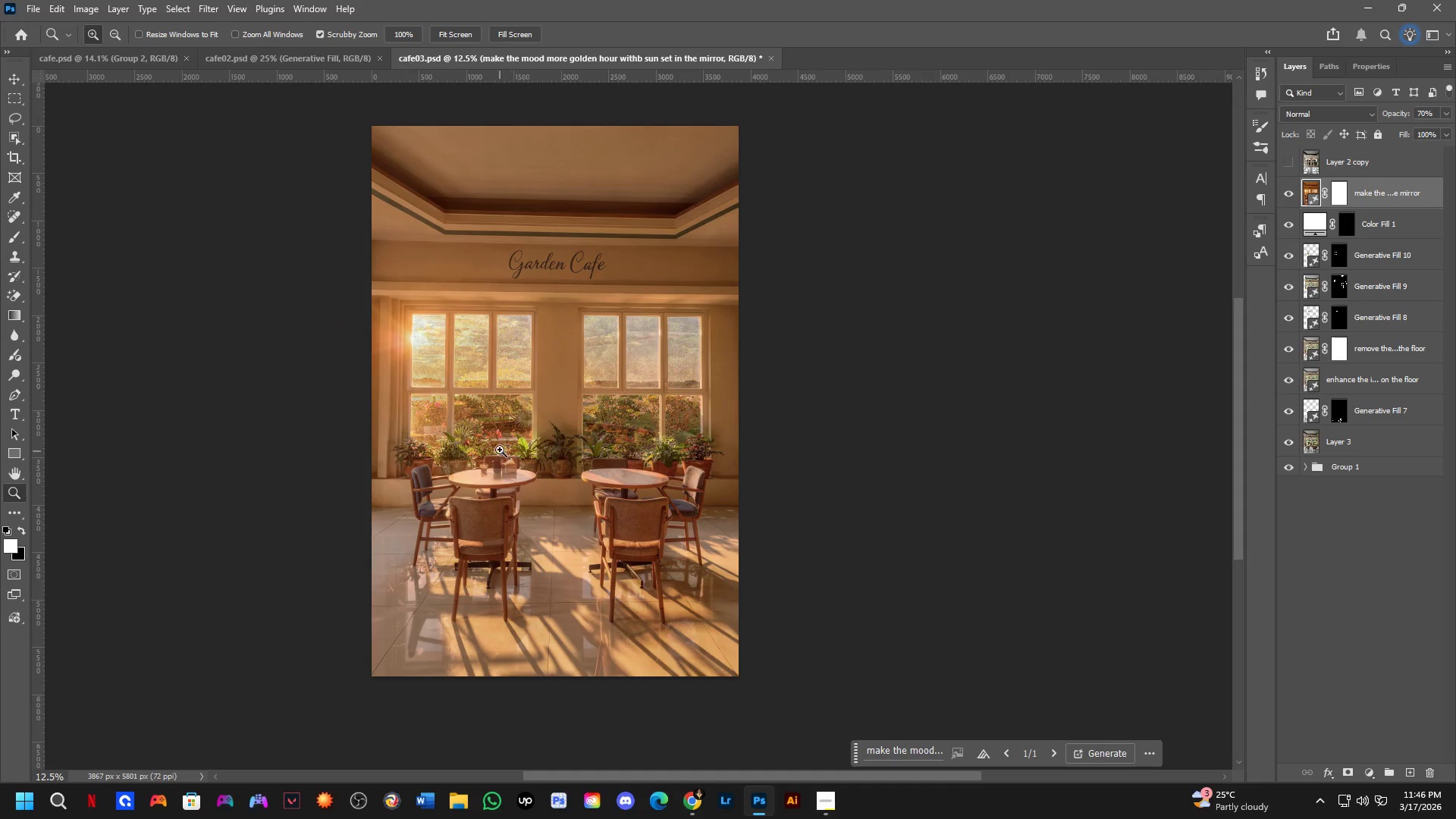 
hold_key(key=Space, duration=1.03)
 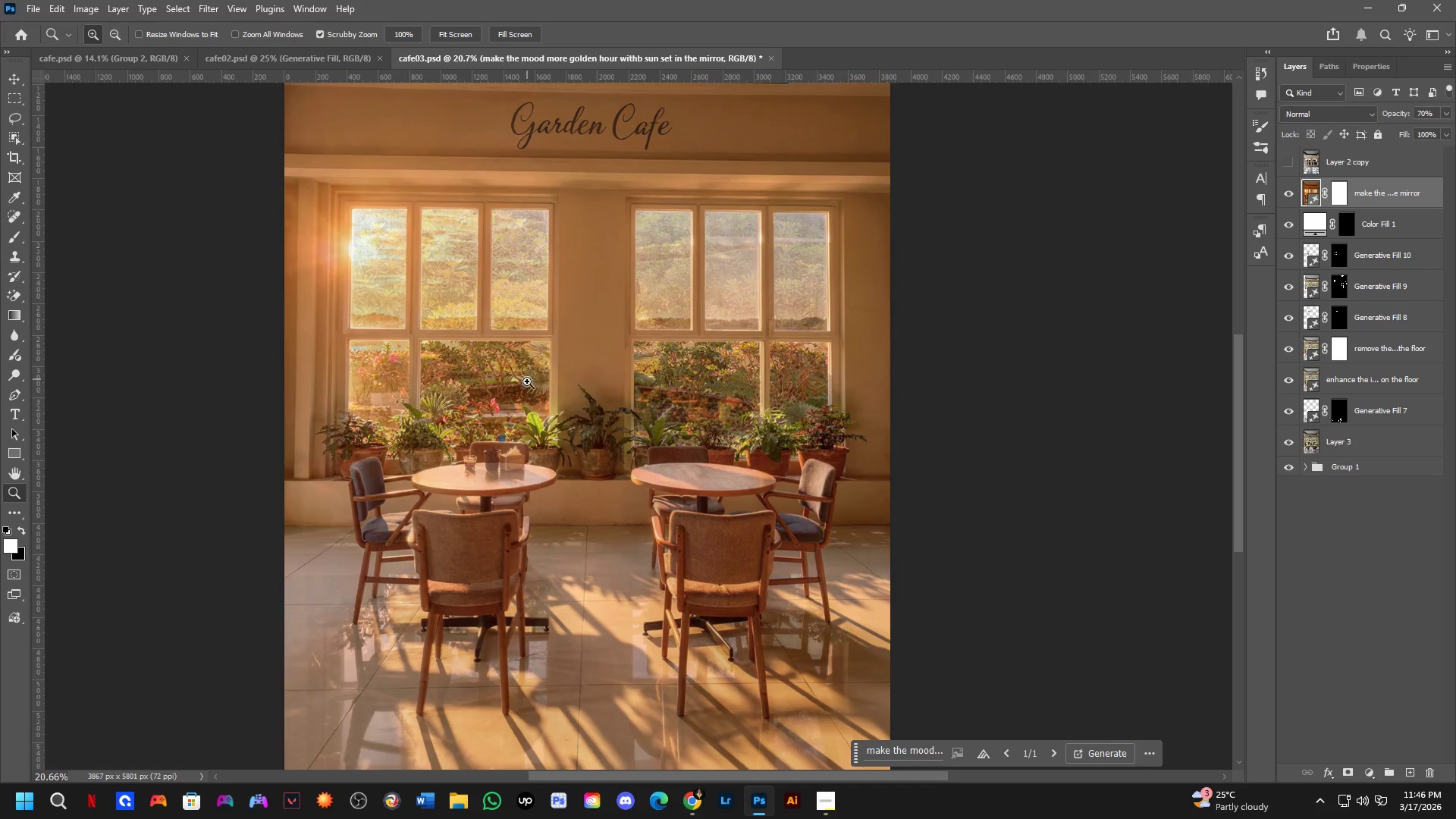 
left_click_drag(start_coordinate=[546, 413], to_coordinate=[534, 378])
 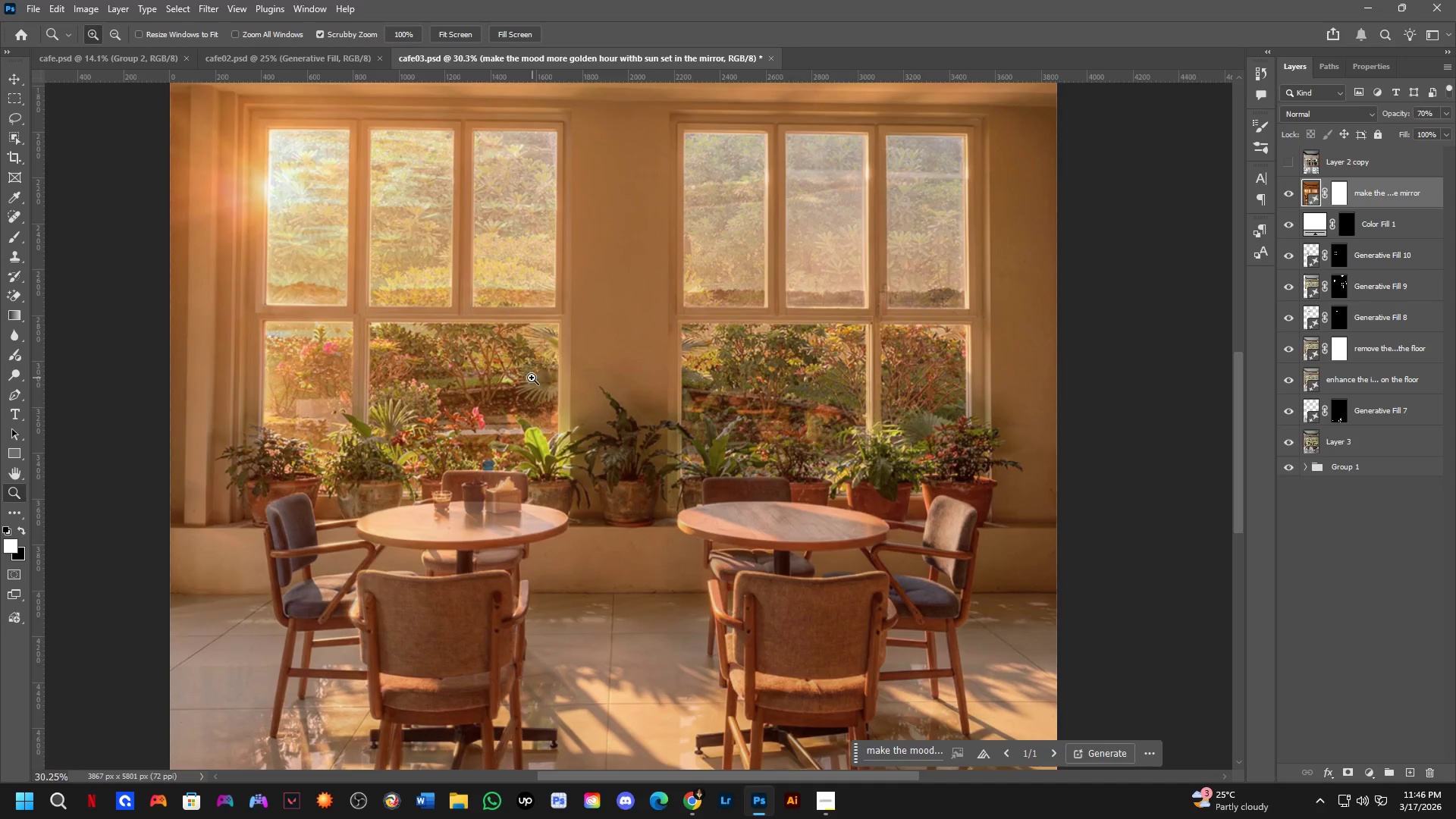 
scroll: coordinate [512, 405], scroll_direction: up, amount: 4.0
 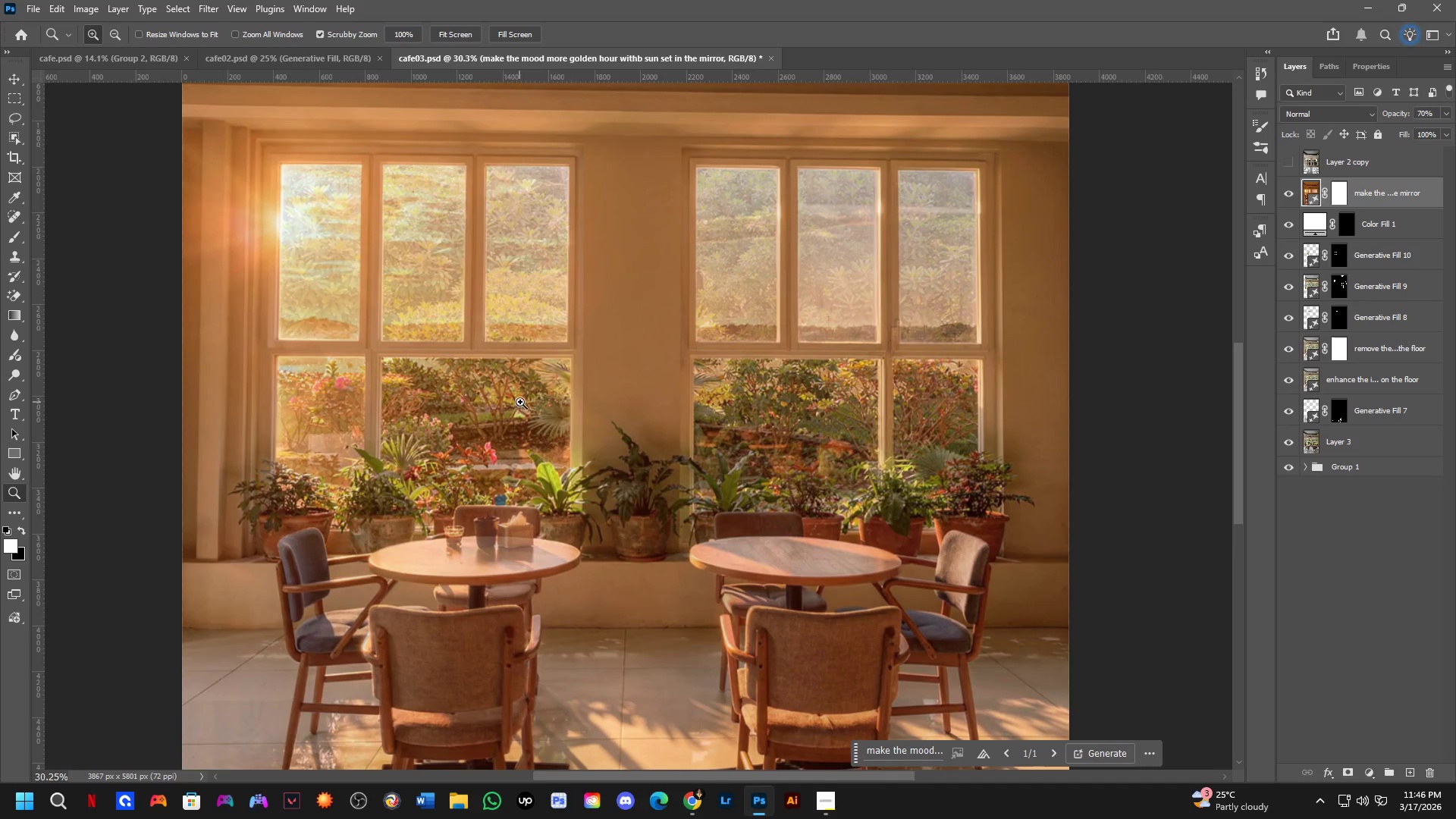 
key(Shift+ShiftLeft)
 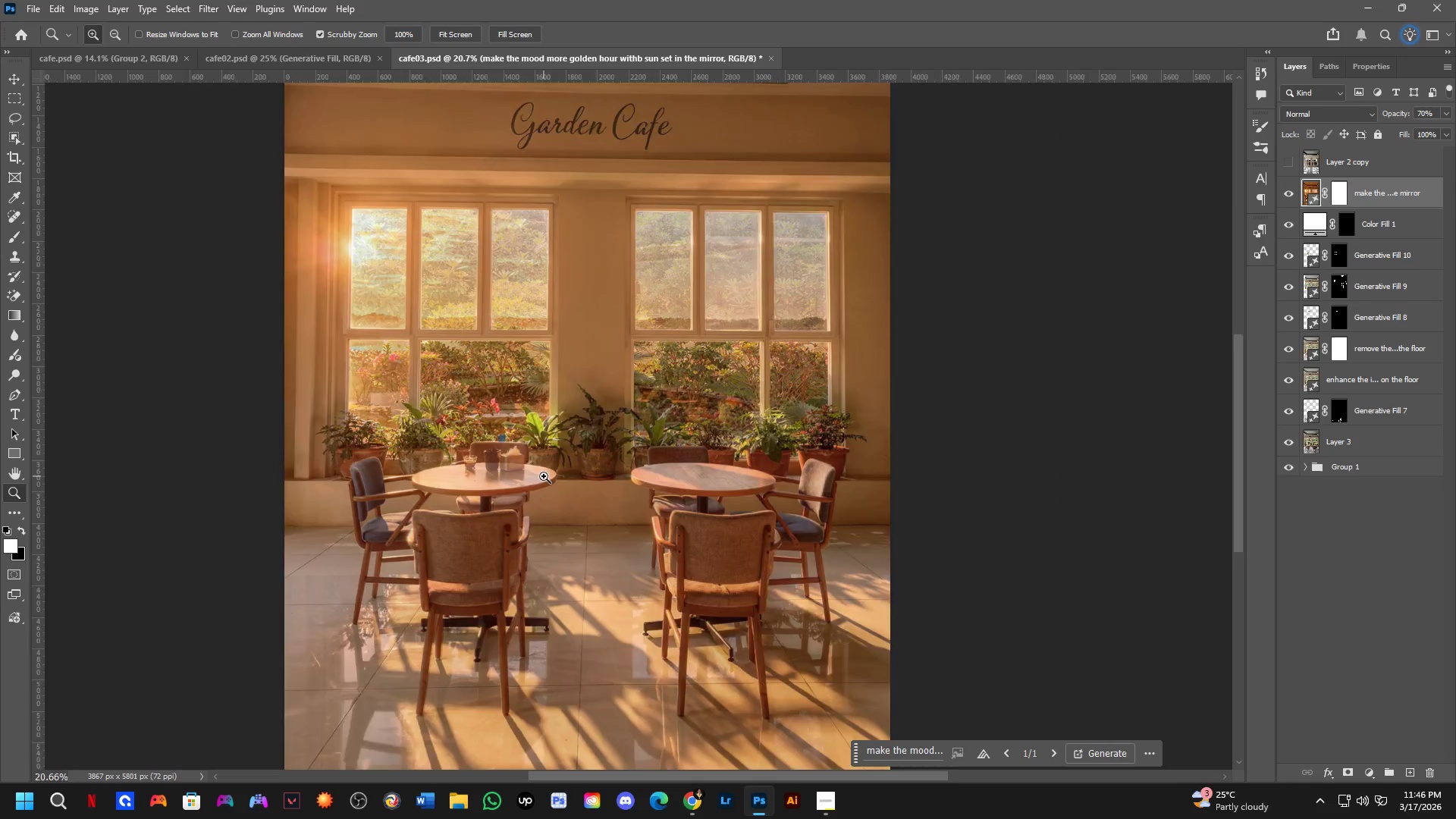 
scroll: coordinate [531, 378], scroll_direction: down, amount: 4.0
 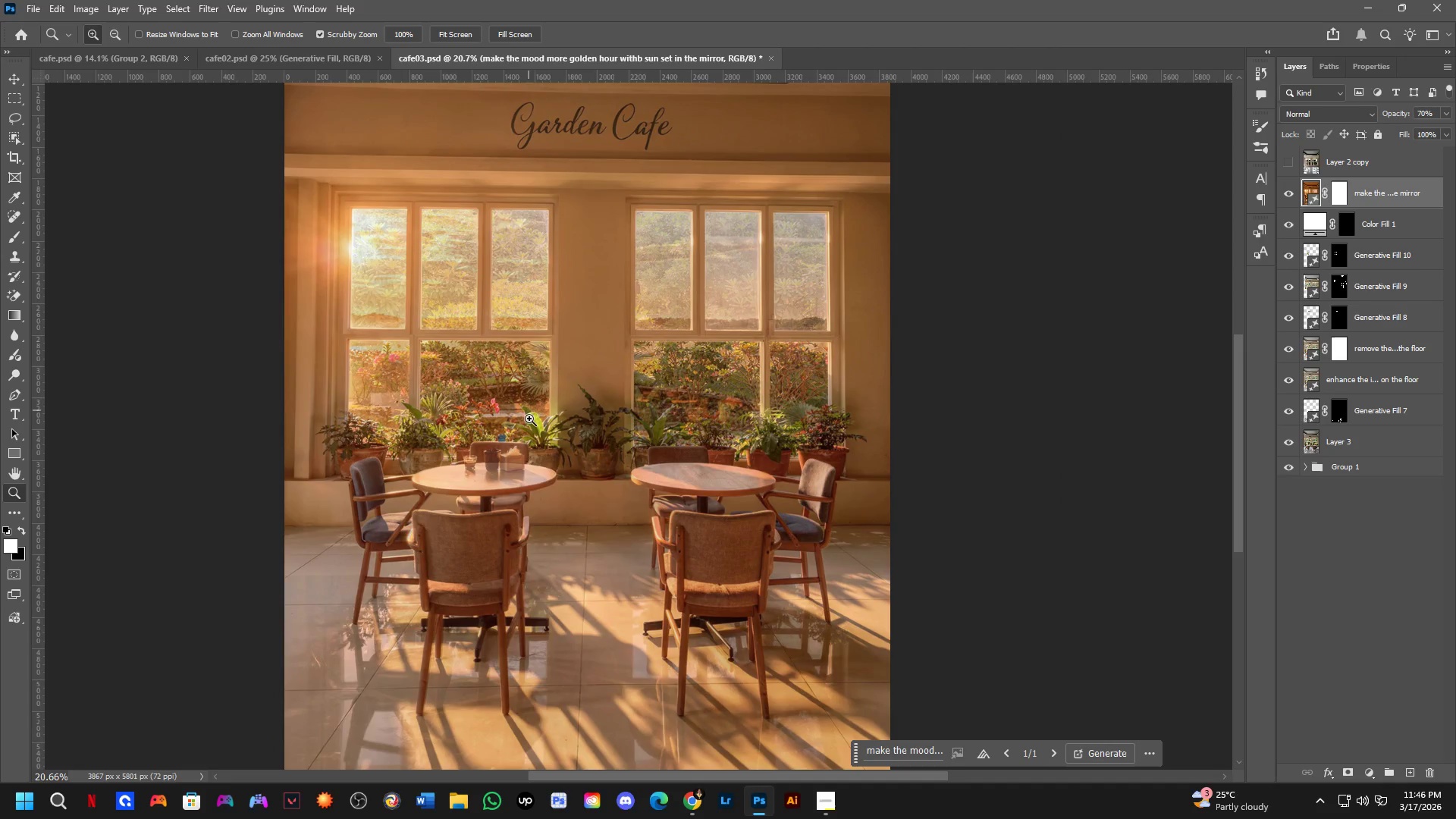 
scroll: coordinate [544, 476], scroll_direction: up, amount: 4.0
 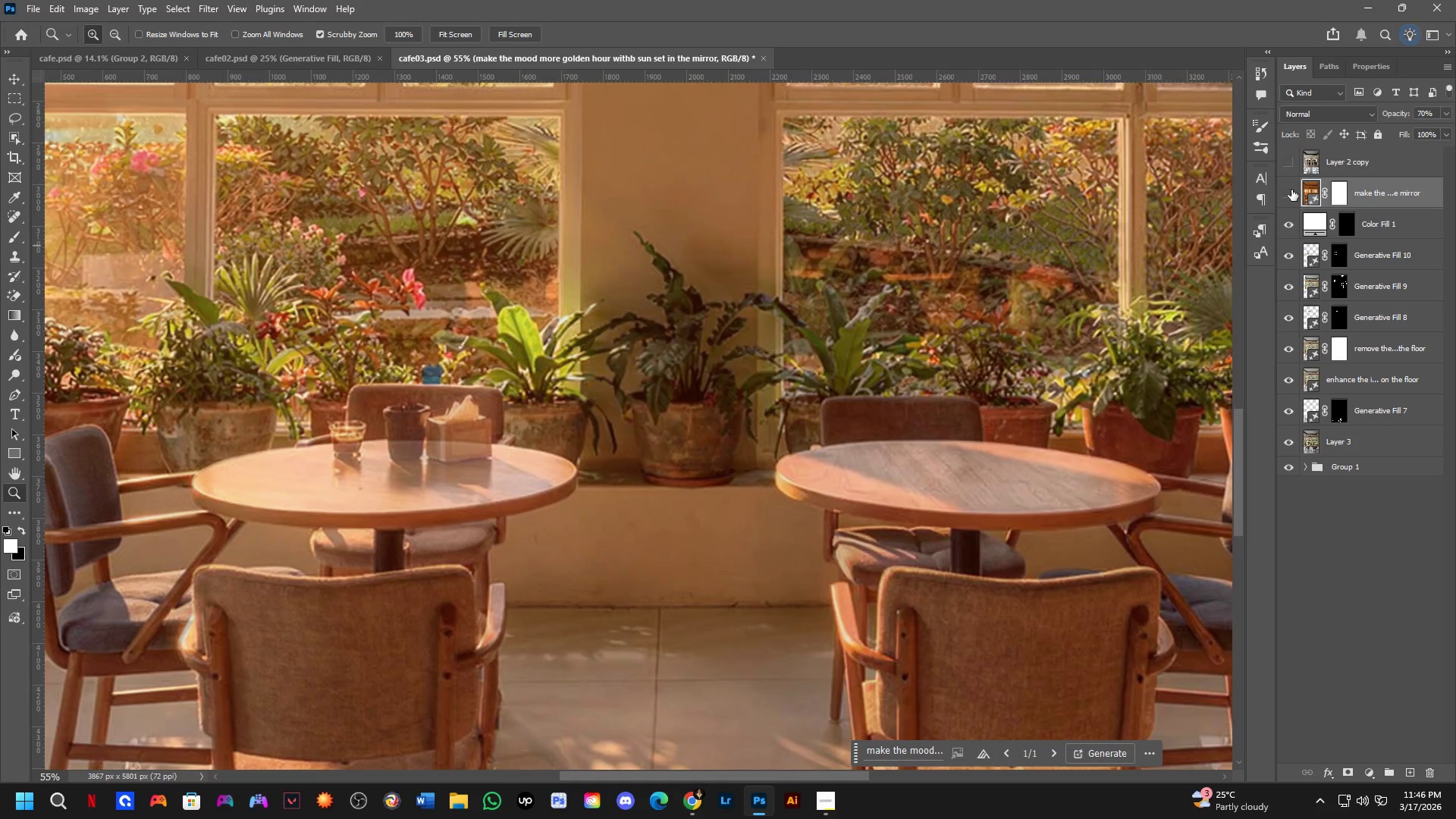 
left_click([1291, 191])
 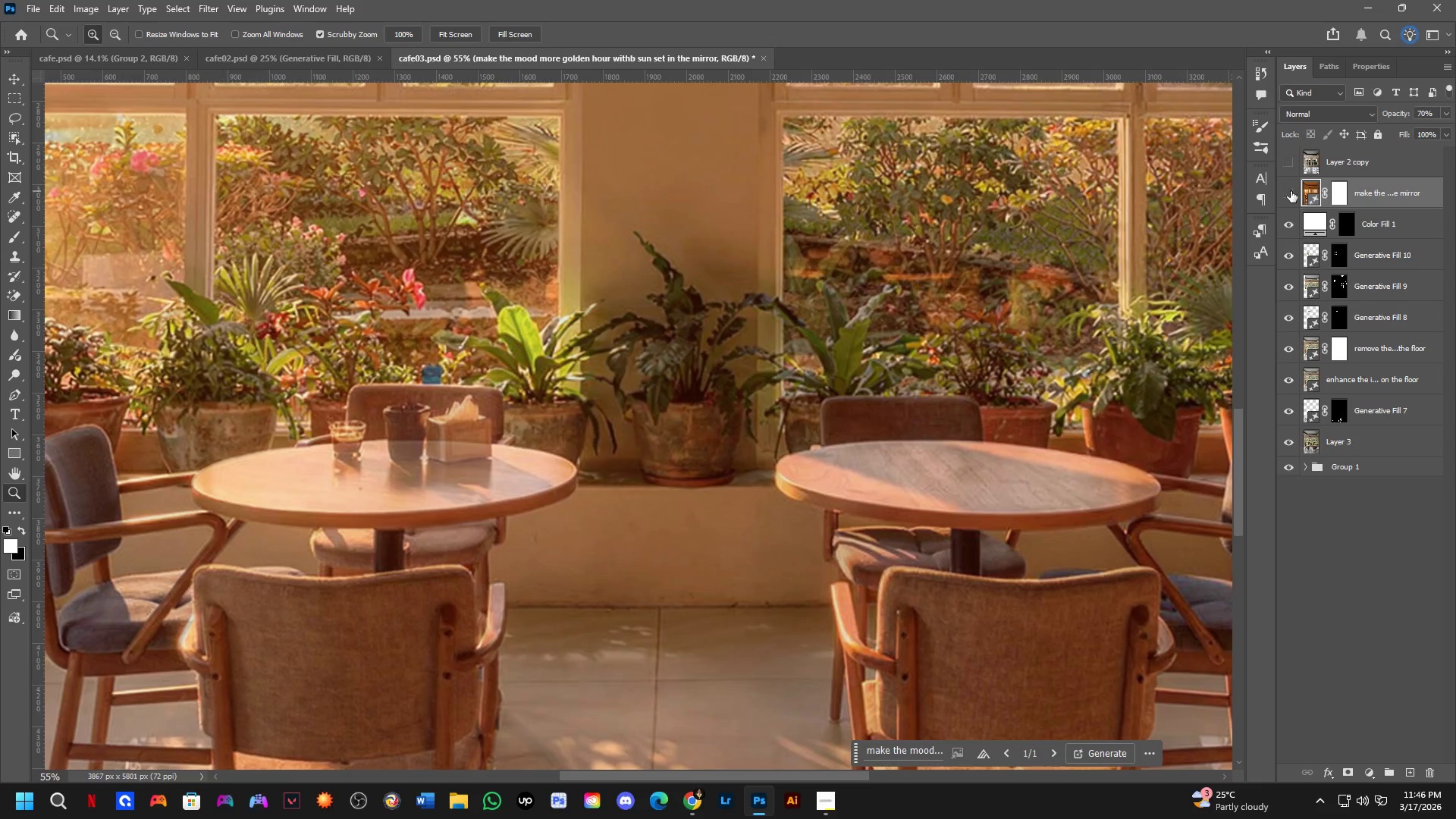 
double_click([1291, 191])
 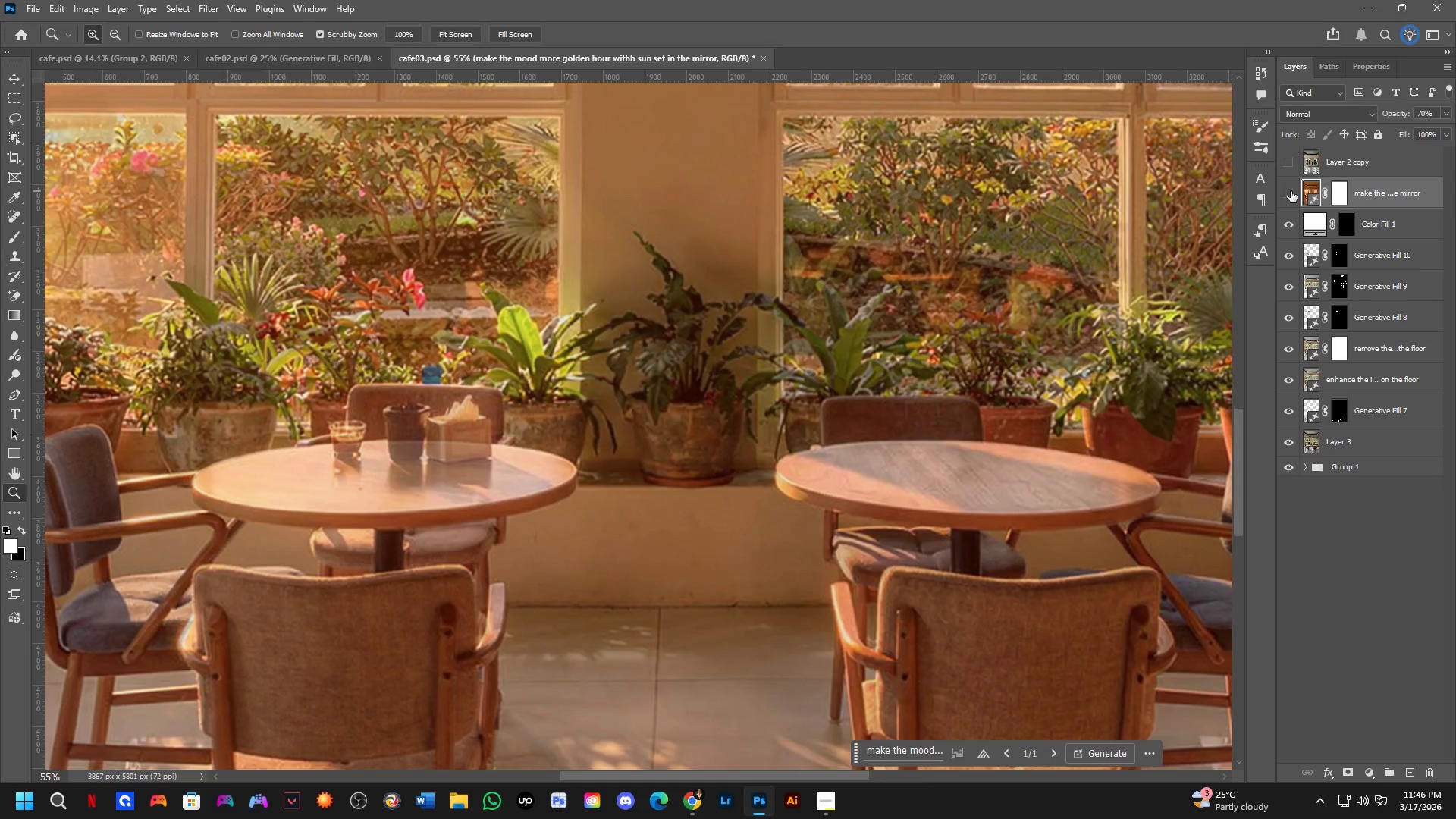 
double_click([1291, 191])
 